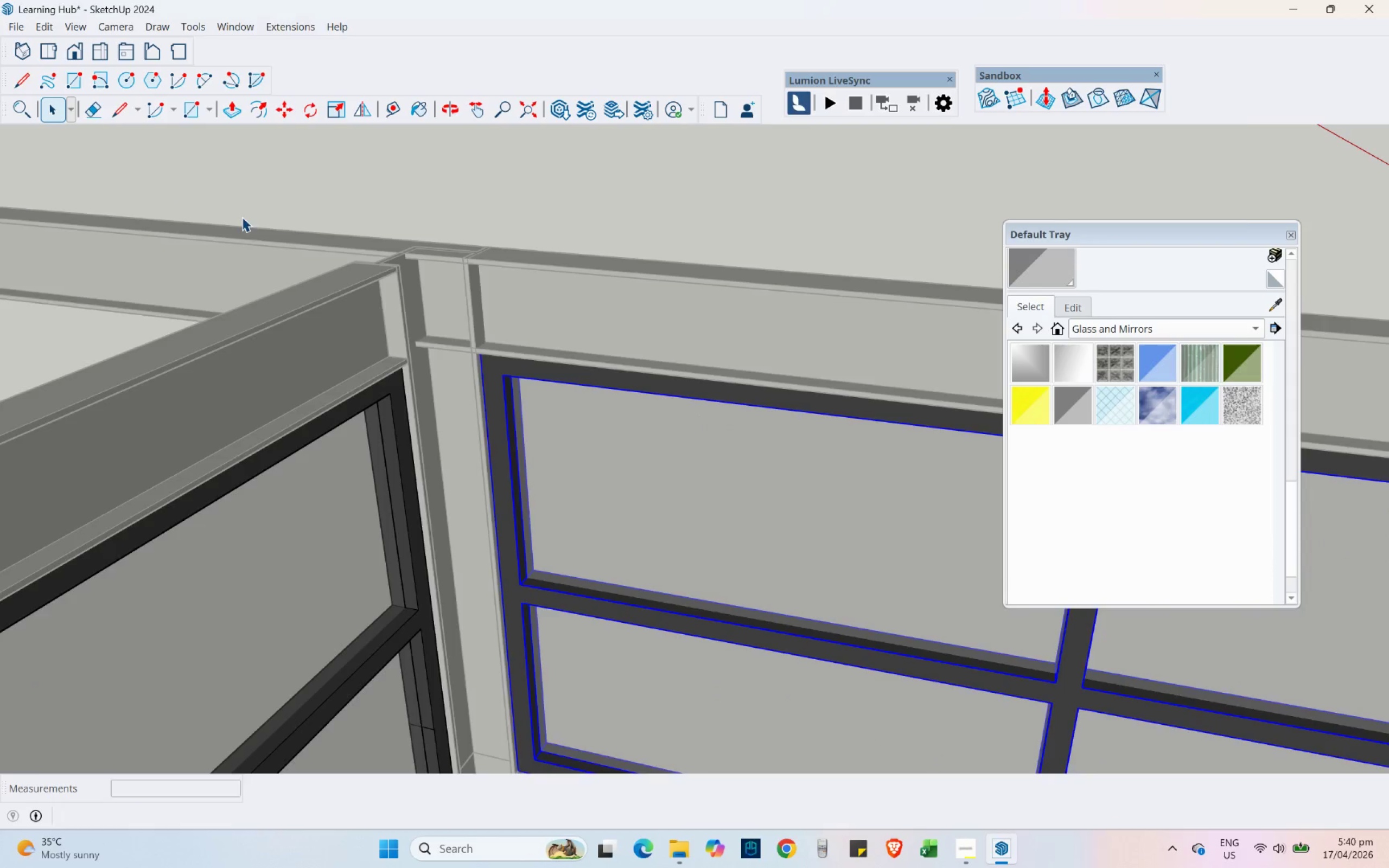 
left_click([580, 215])
 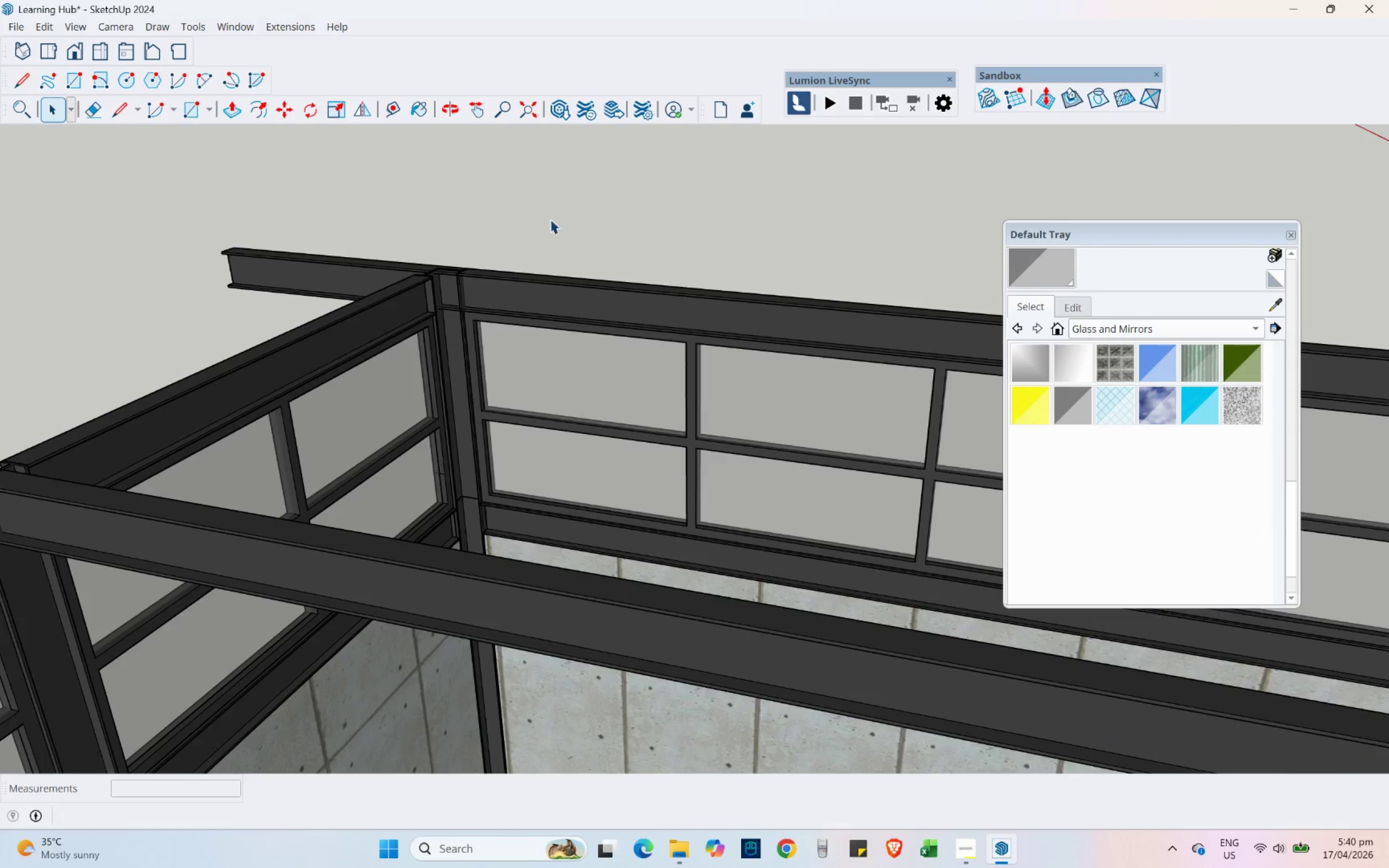 
scroll: coordinate [805, 280], scroll_direction: down, amount: 29.0
 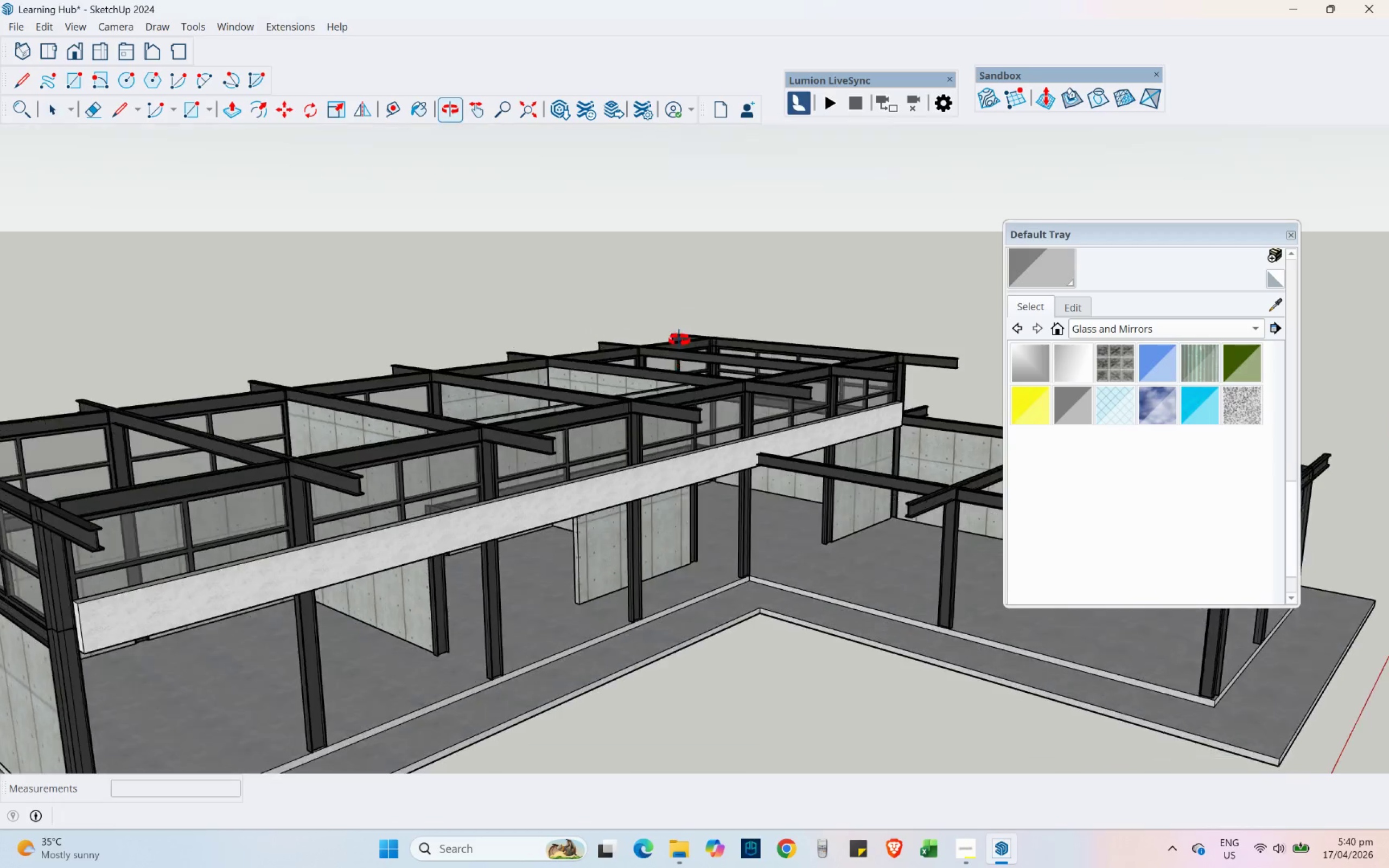 
key(Control+ControlLeft)
 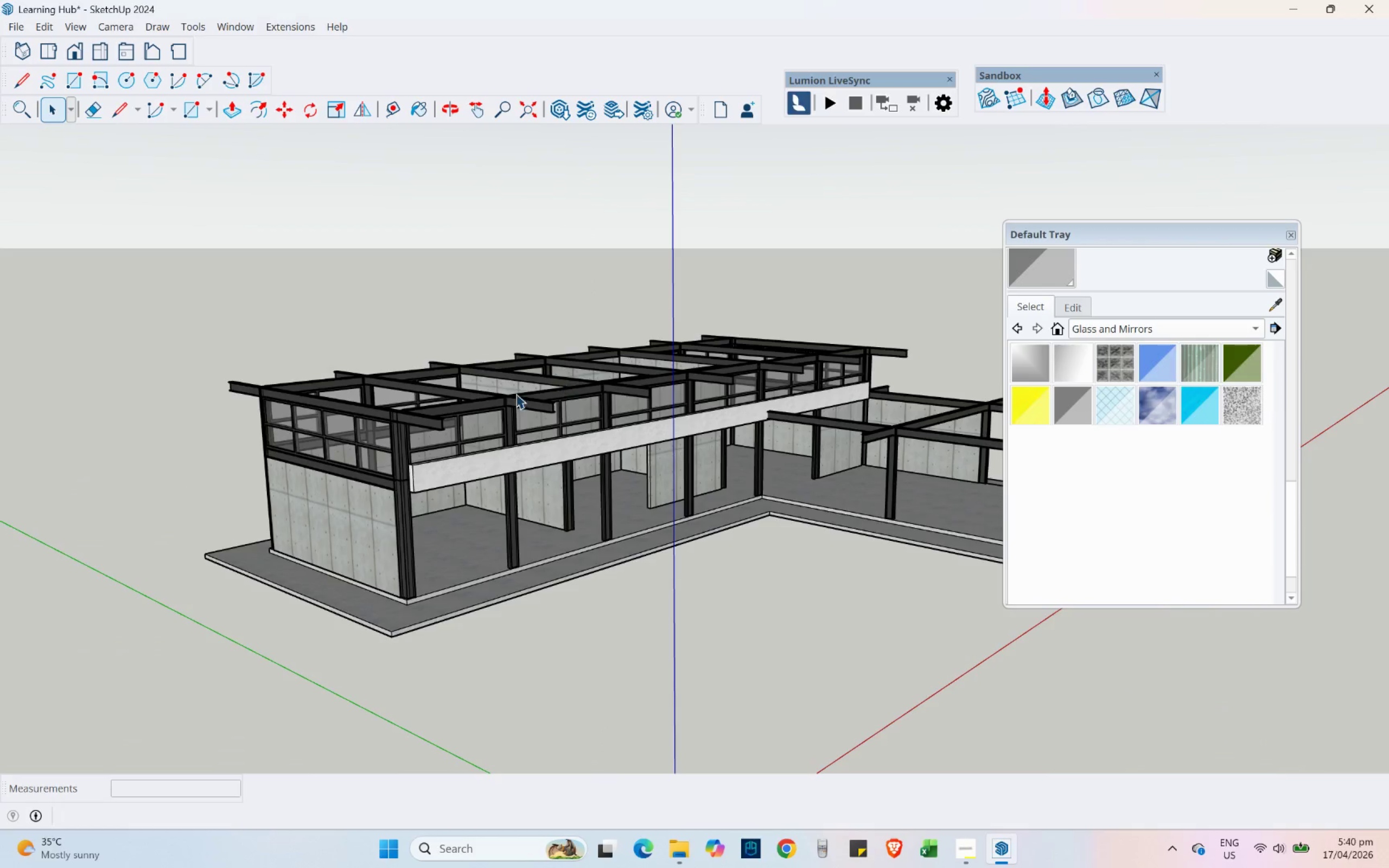 
key(Control+S)
 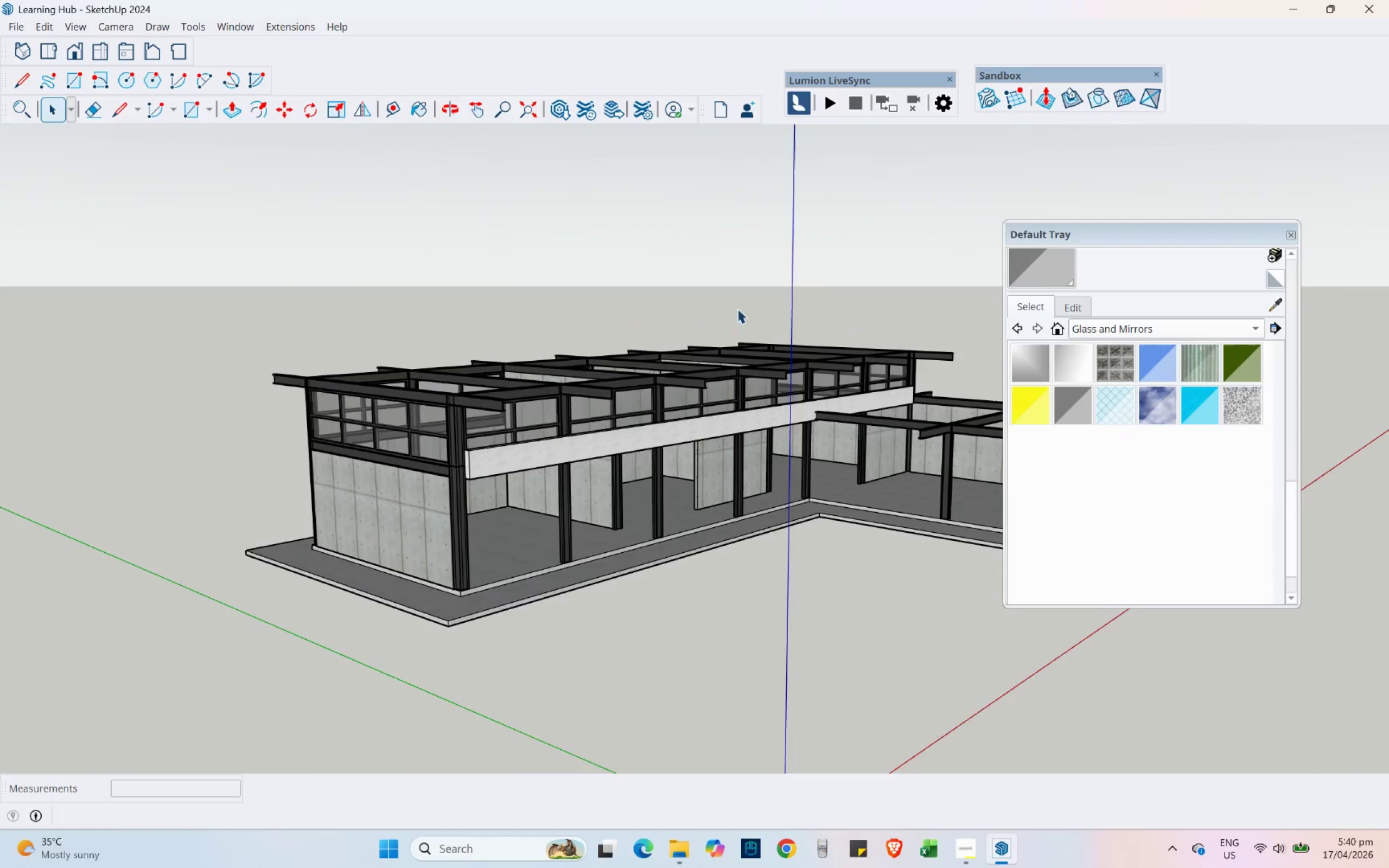 
scroll: coordinate [790, 327], scroll_direction: down, amount: 5.0
 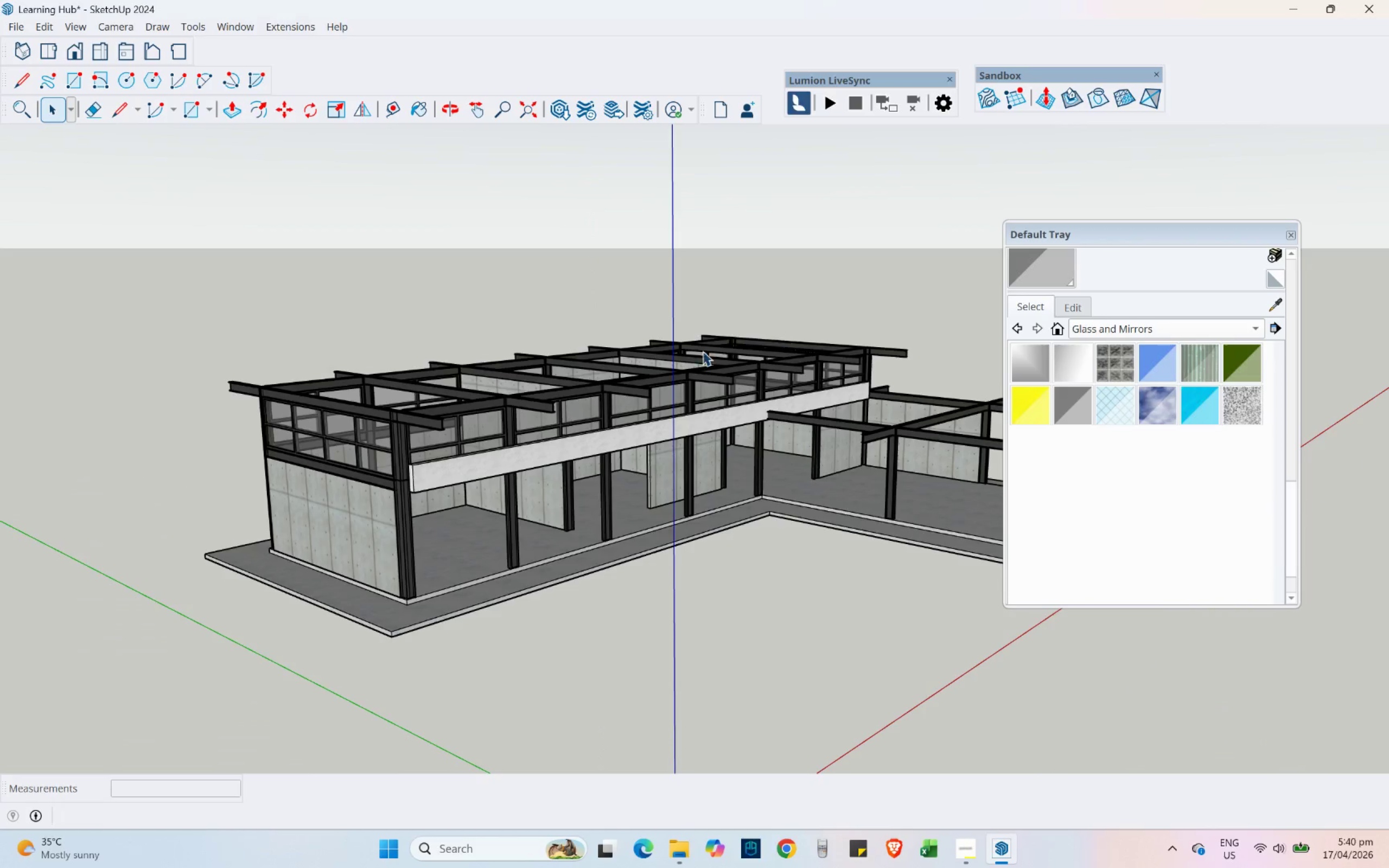 
key(Control+ControlLeft)
 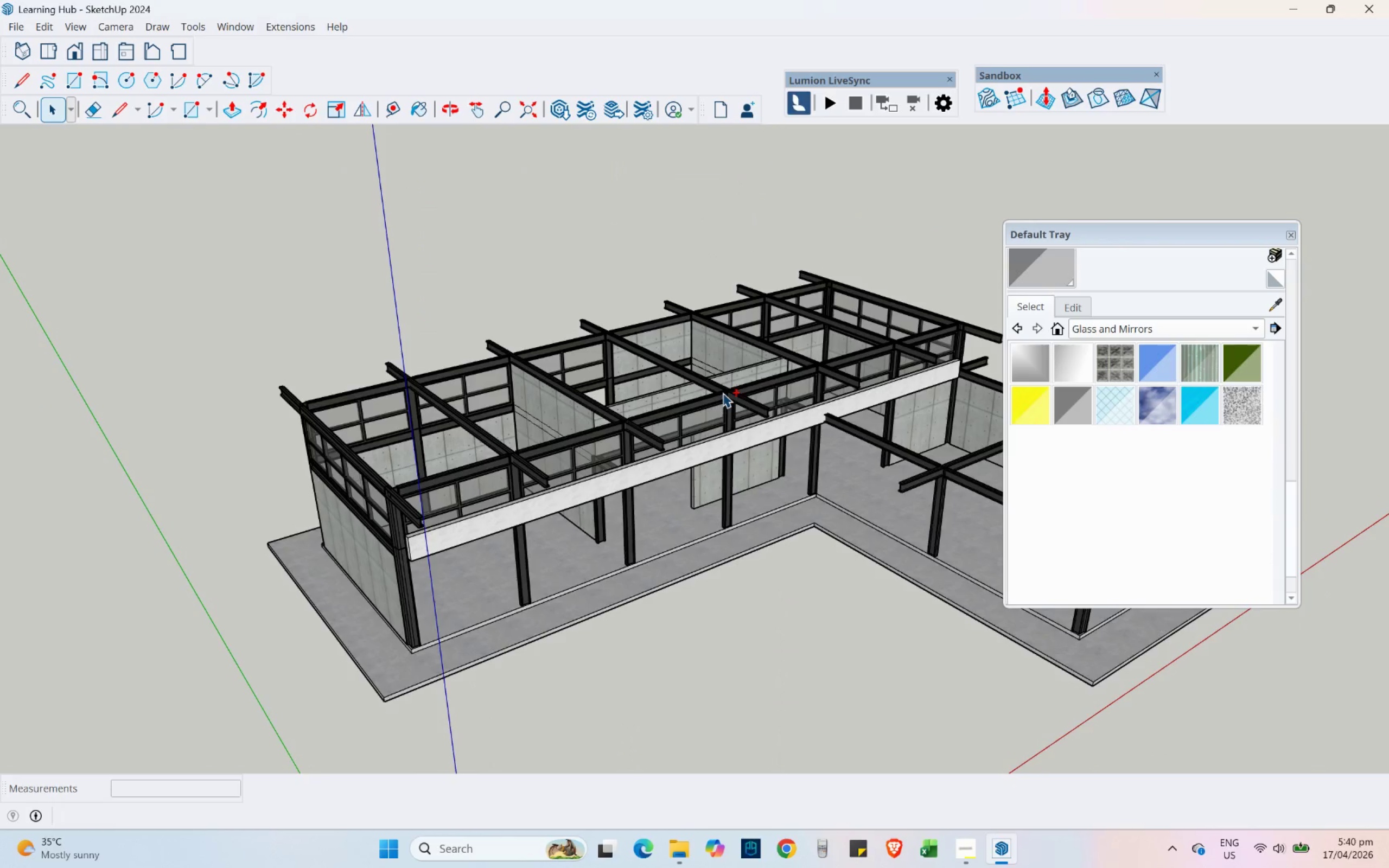 
key(Control+S)
 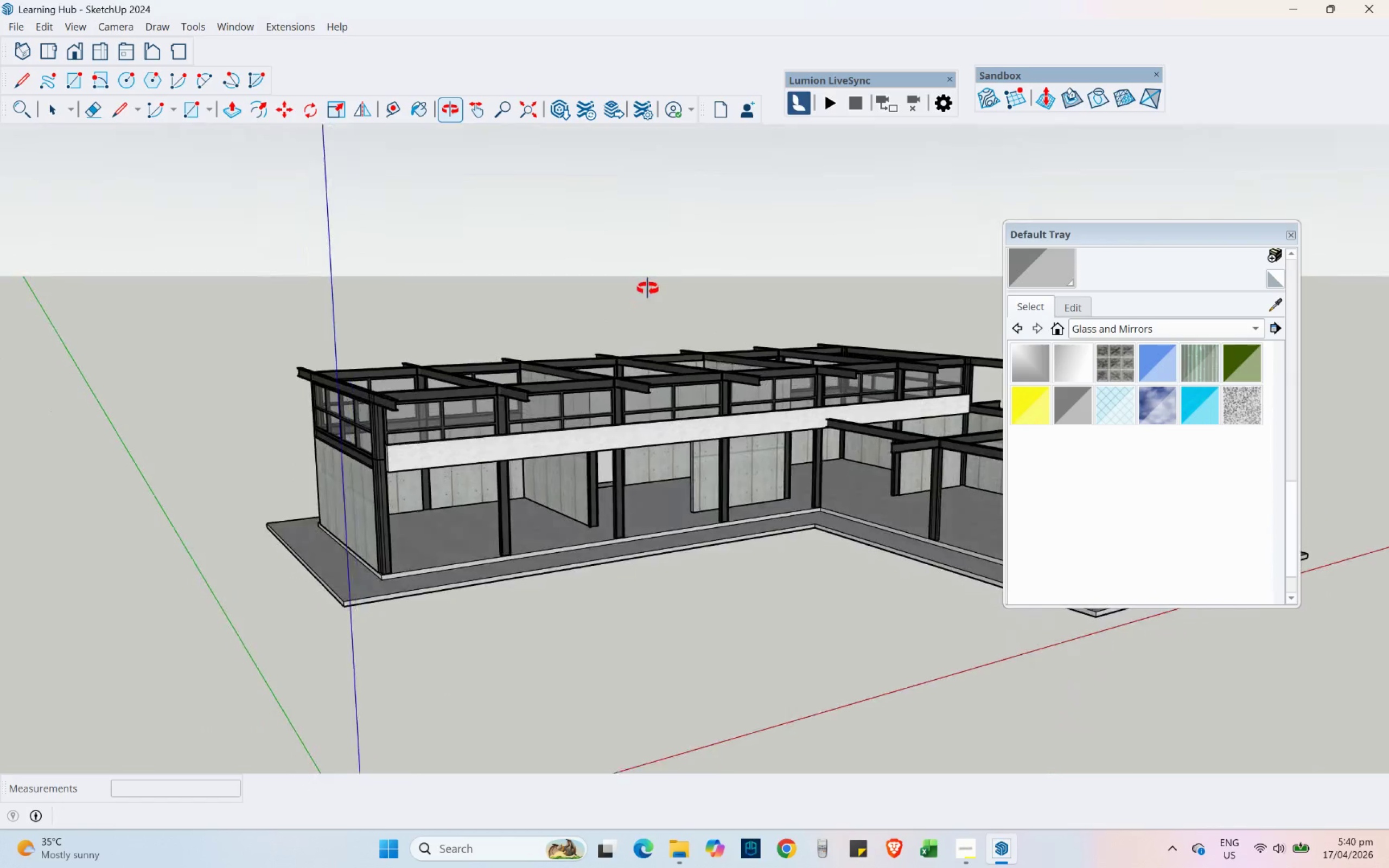 
scroll: coordinate [432, 410], scroll_direction: up, amount: 4.0
 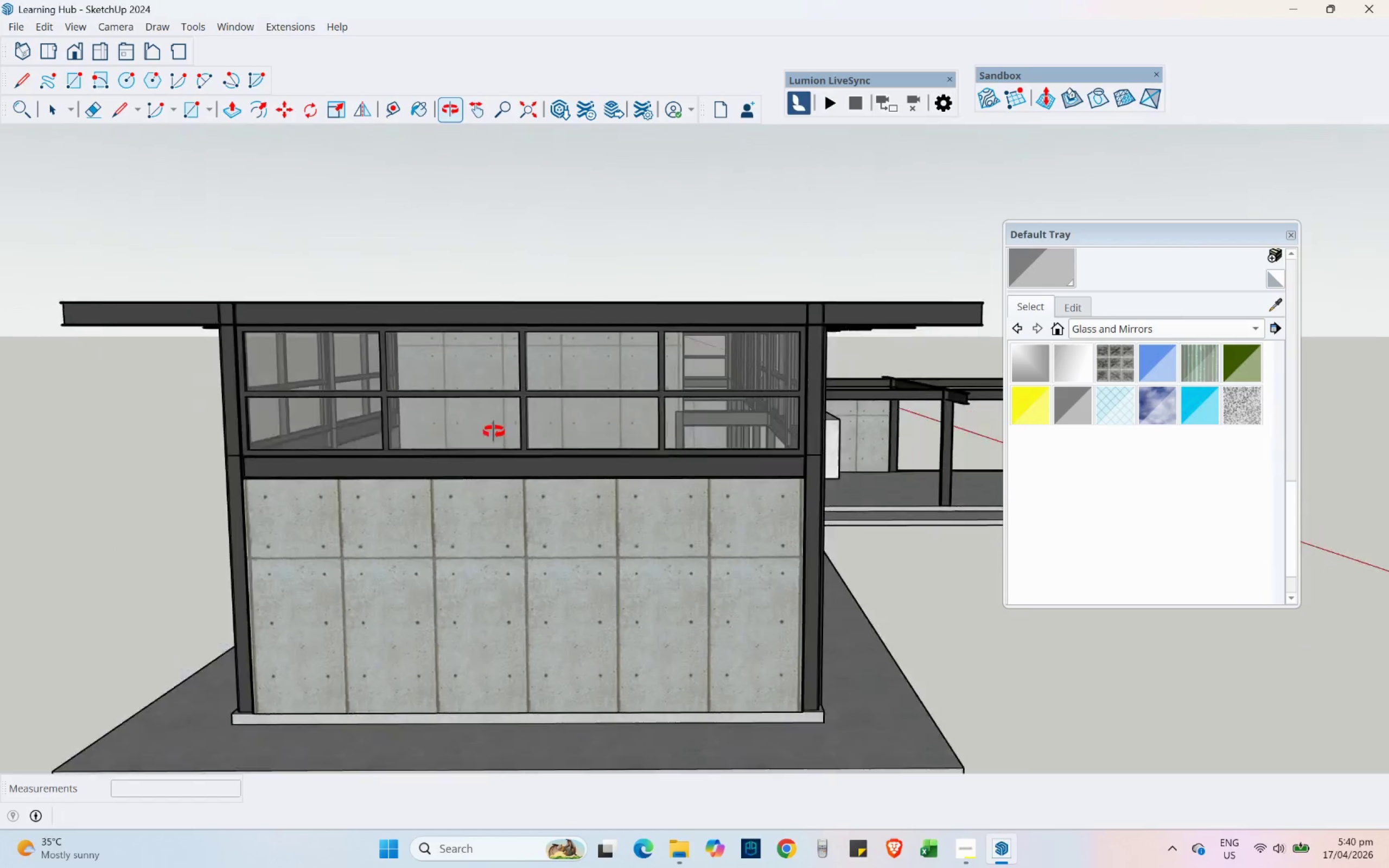 
wait(7.26)
 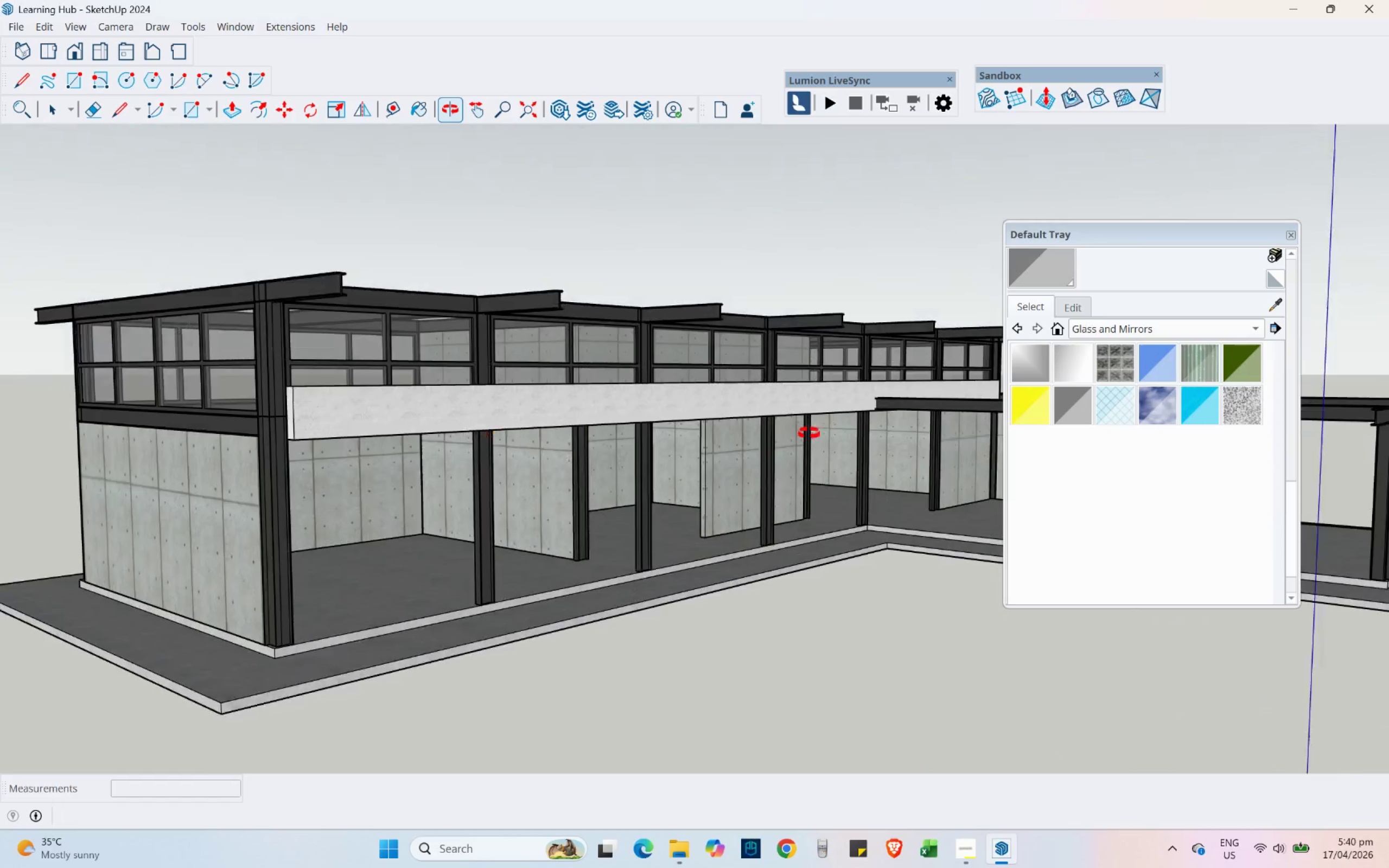 
scroll: coordinate [113, 457], scroll_direction: down, amount: 3.0
 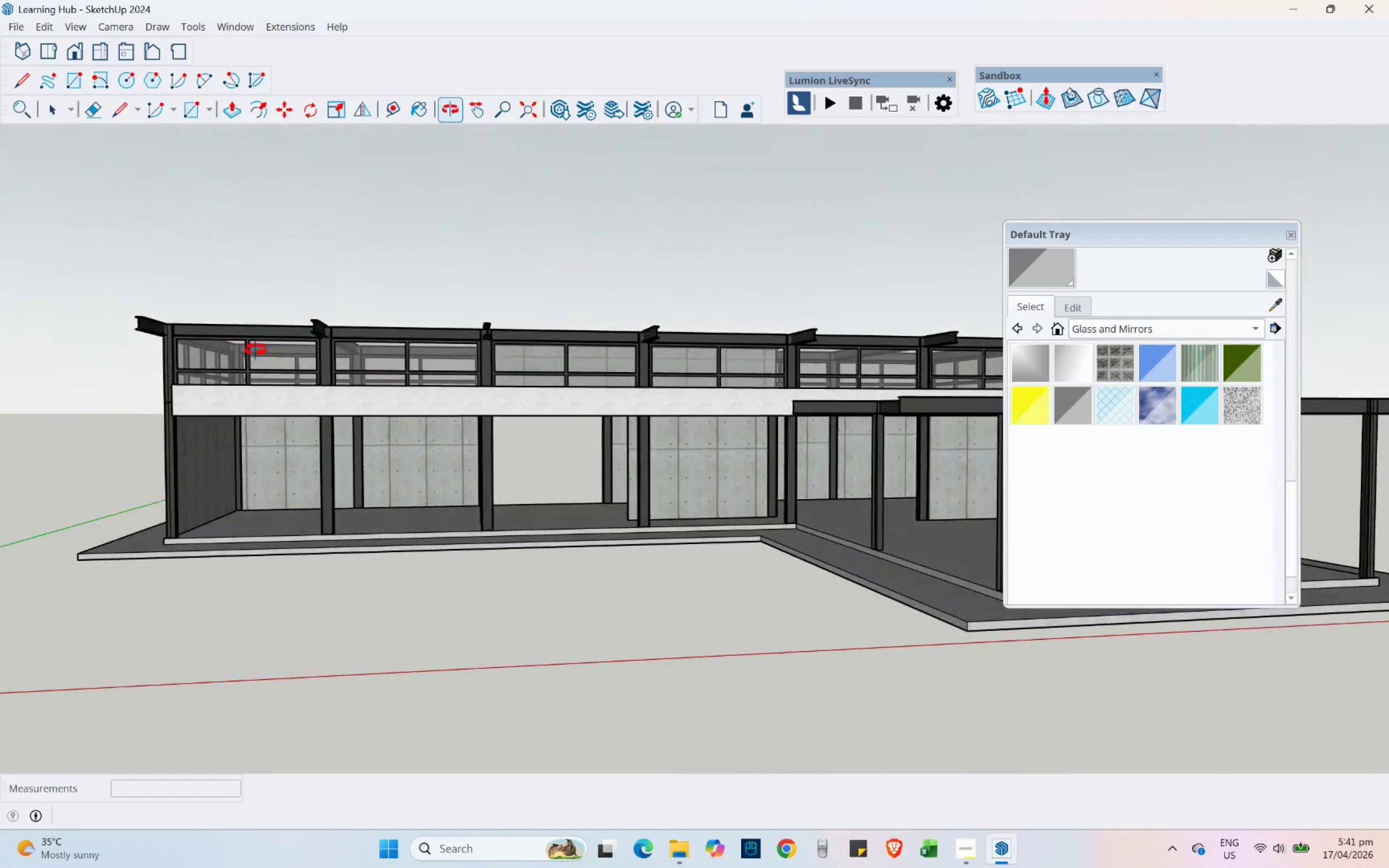 
scroll: coordinate [494, 403], scroll_direction: up, amount: 5.0
 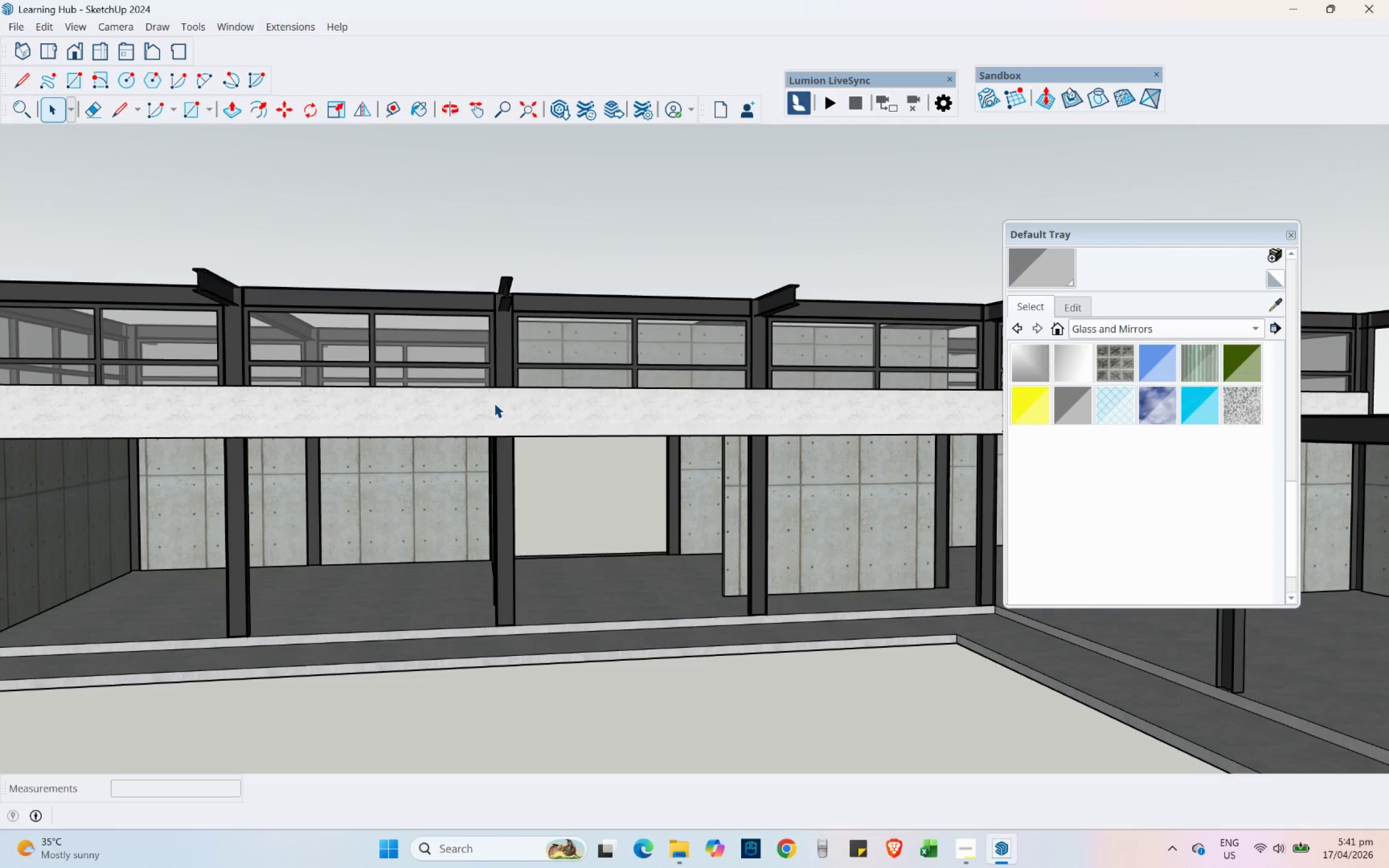 
wait(22.68)
 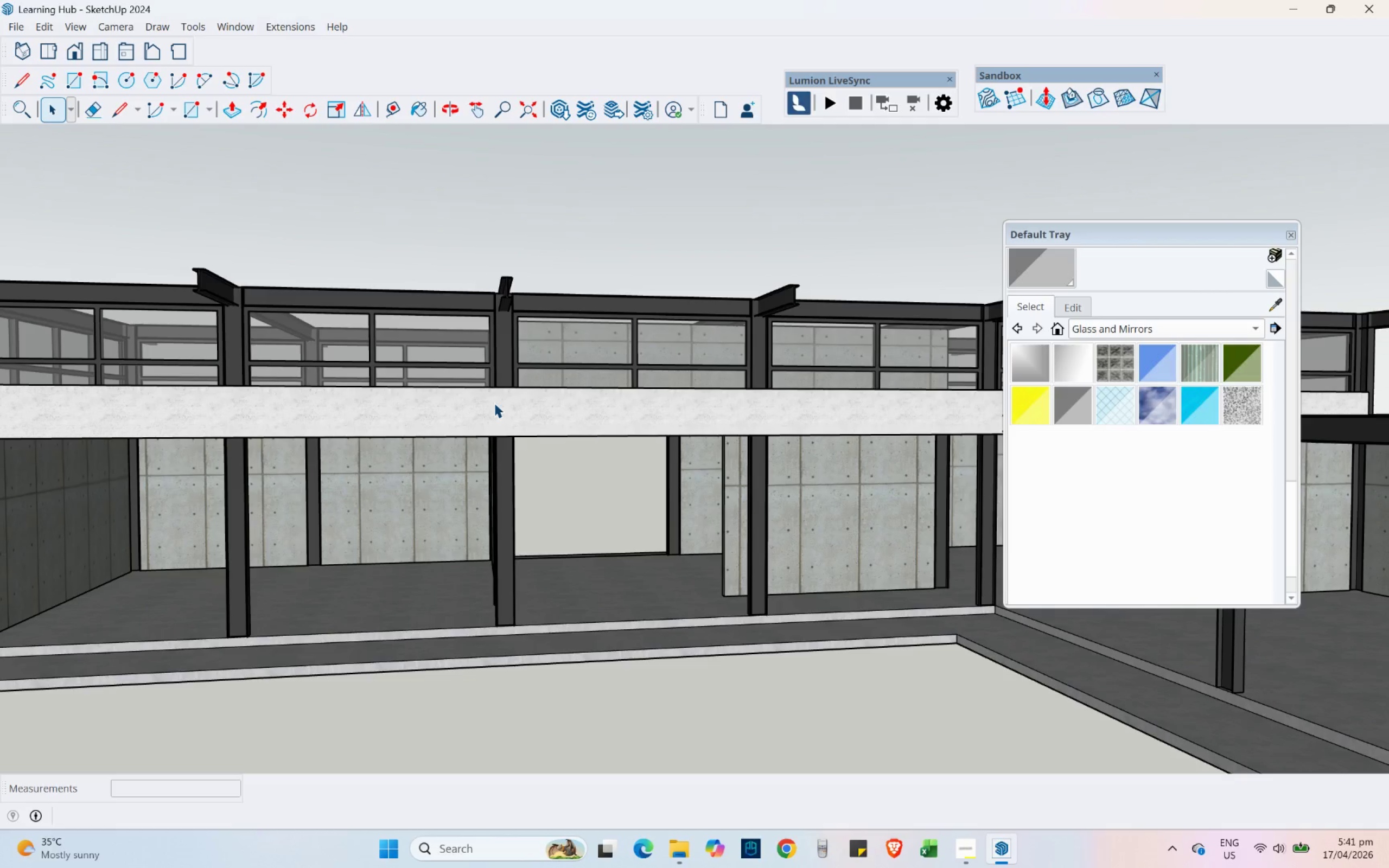 
scroll: coordinate [540, 365], scroll_direction: down, amount: 5.0
 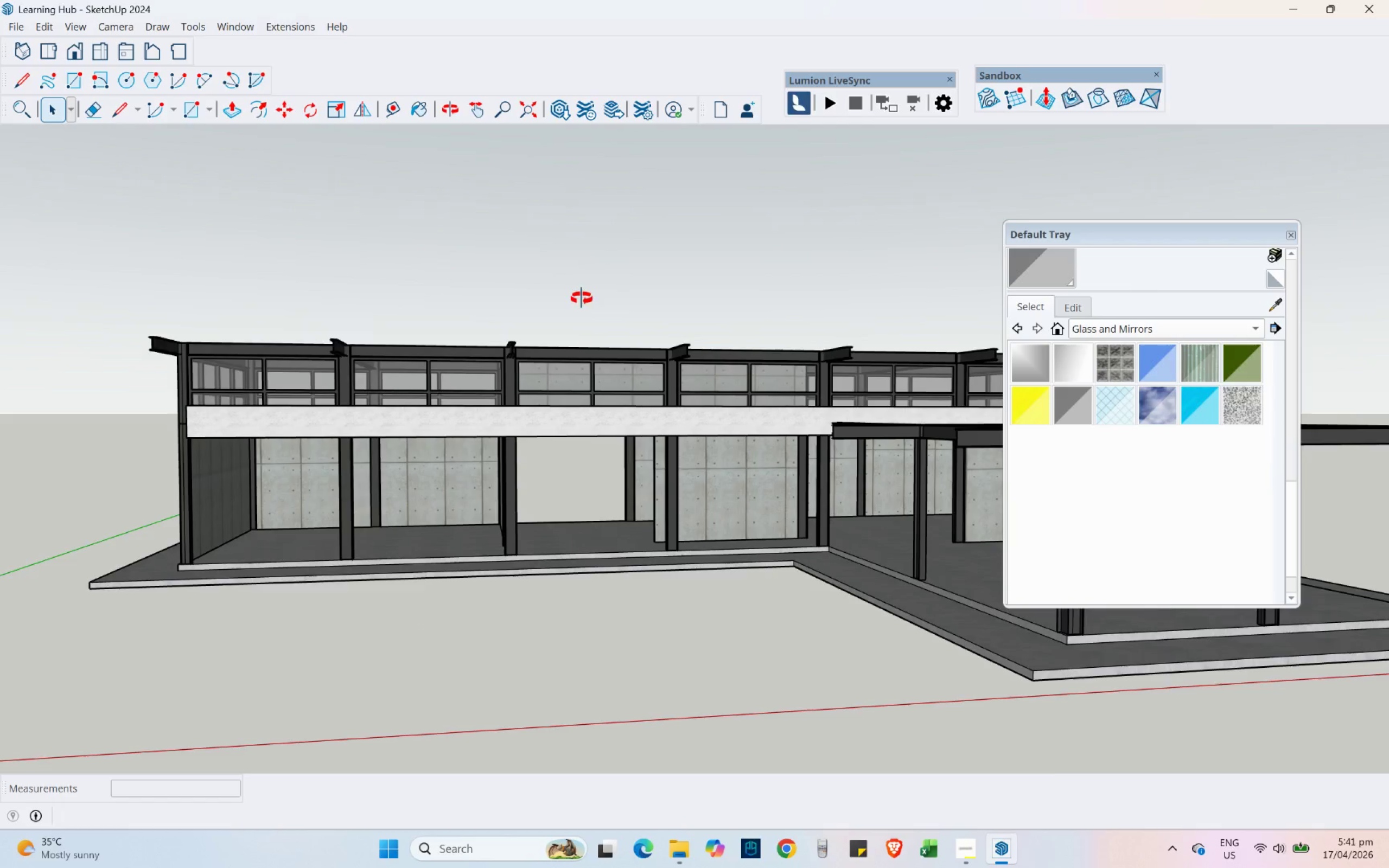 
key(Control+ControlLeft)
 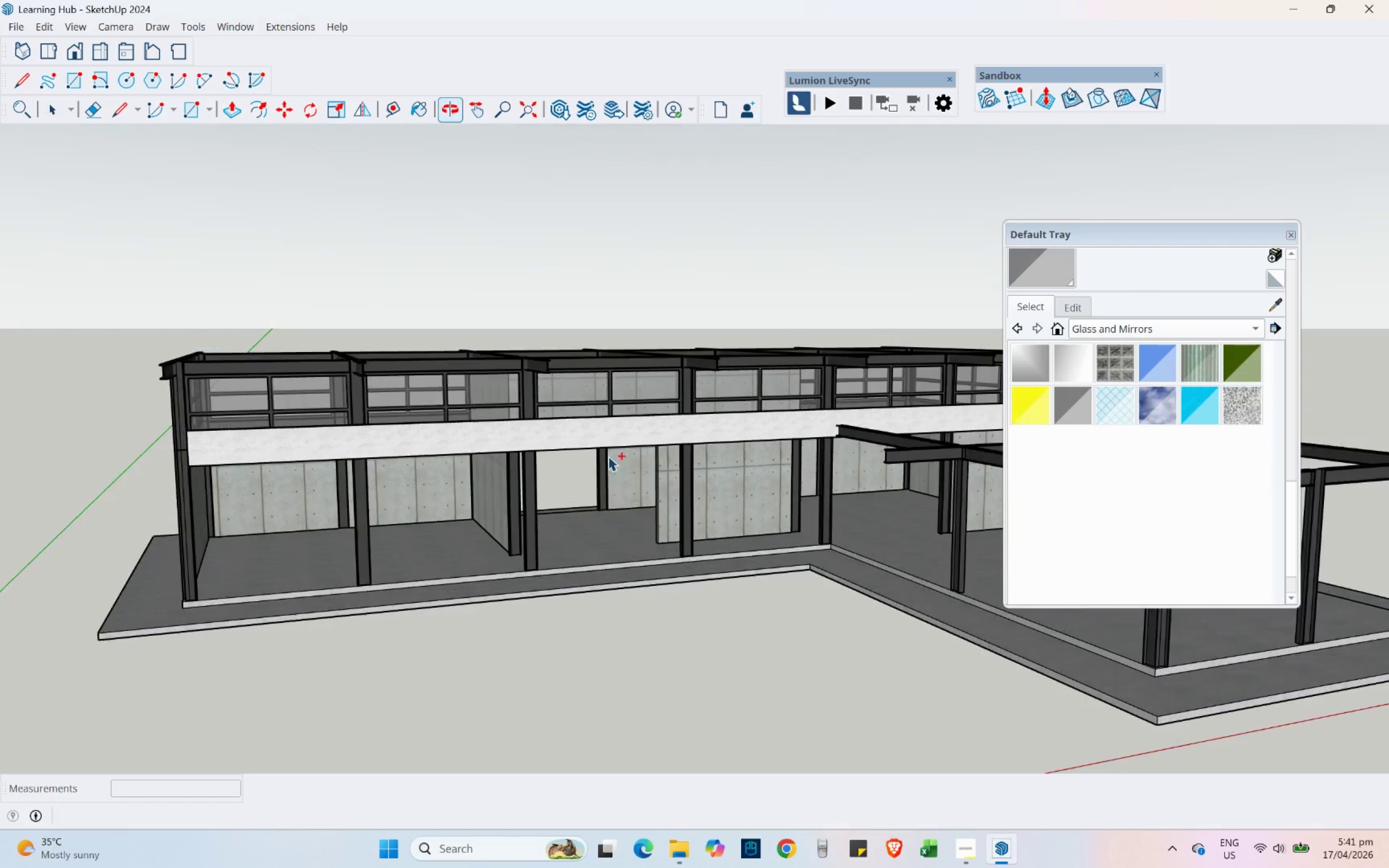 
key(Control+S)
 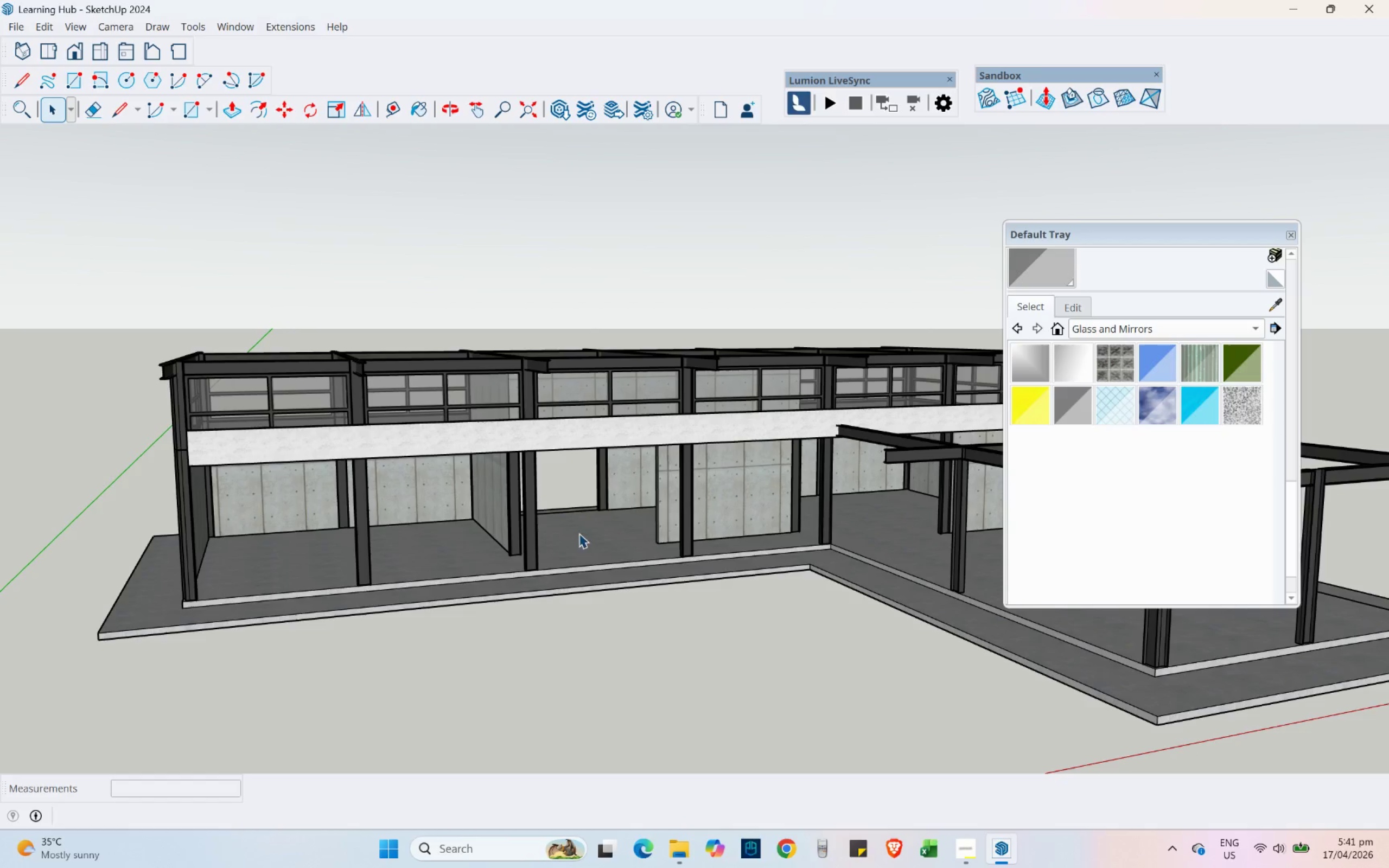 
hold_key(key=ShiftLeft, duration=0.42)
 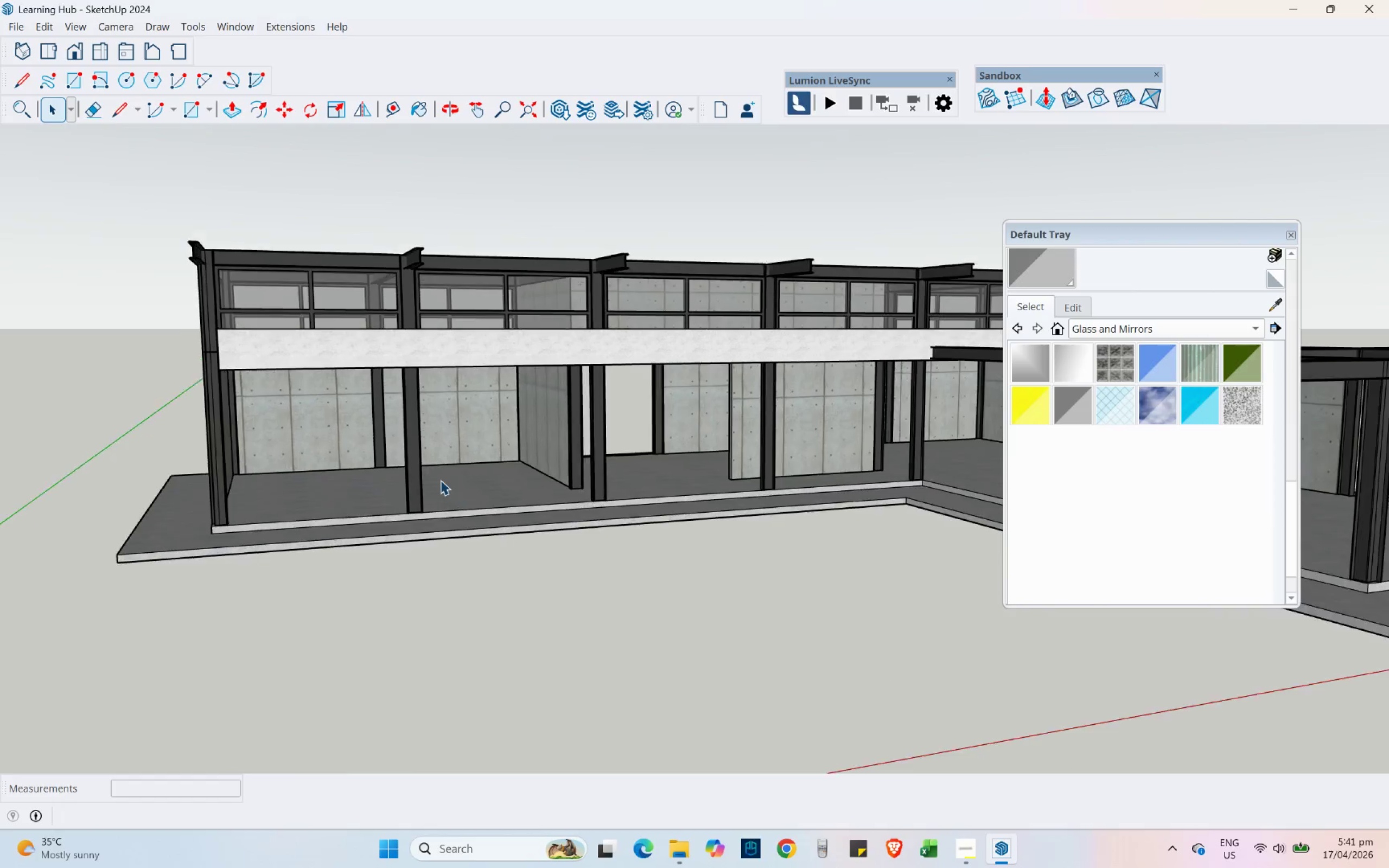 
scroll: coordinate [440, 480], scroll_direction: up, amount: 5.0
 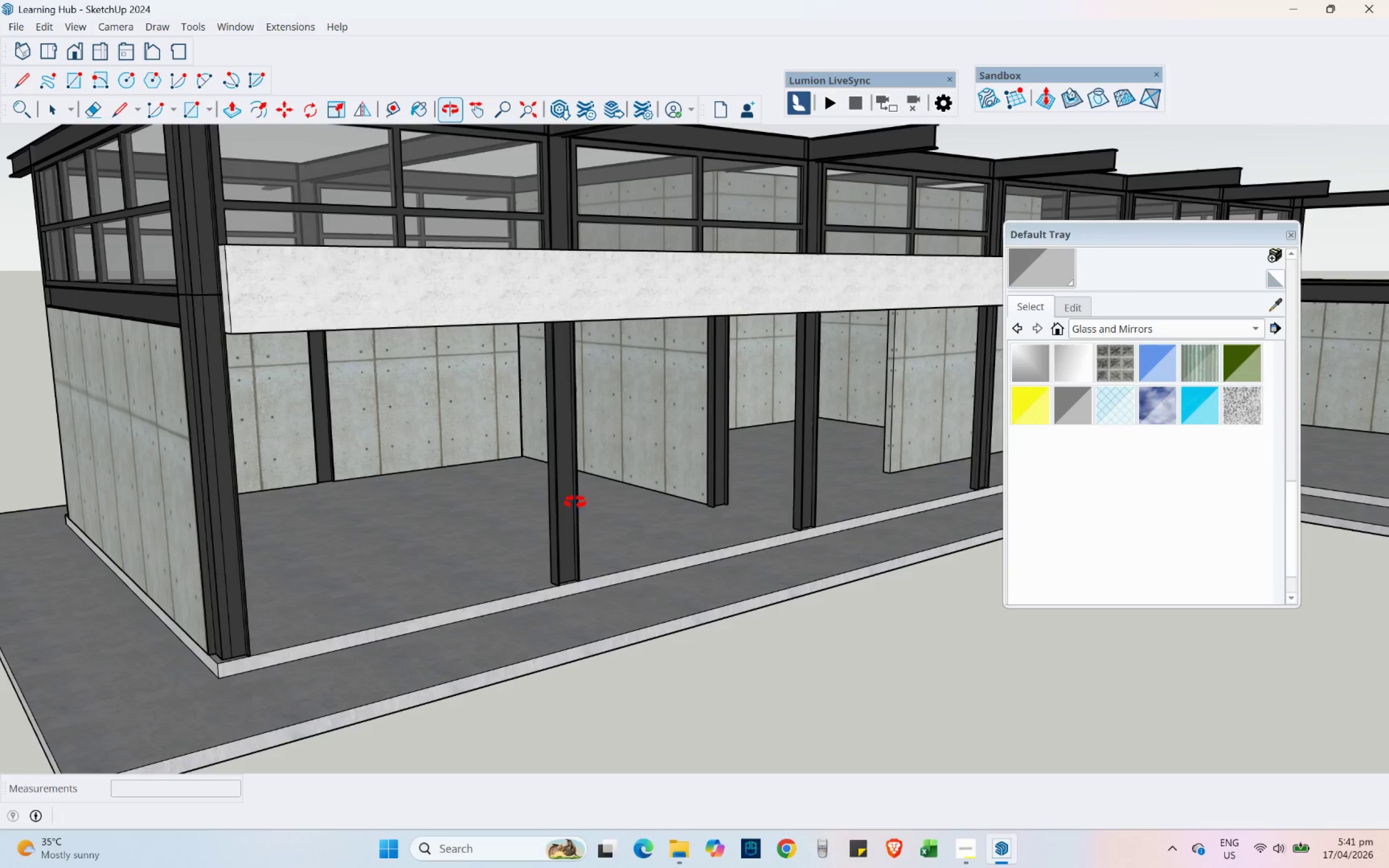 
hold_key(key=ShiftLeft, duration=0.41)
 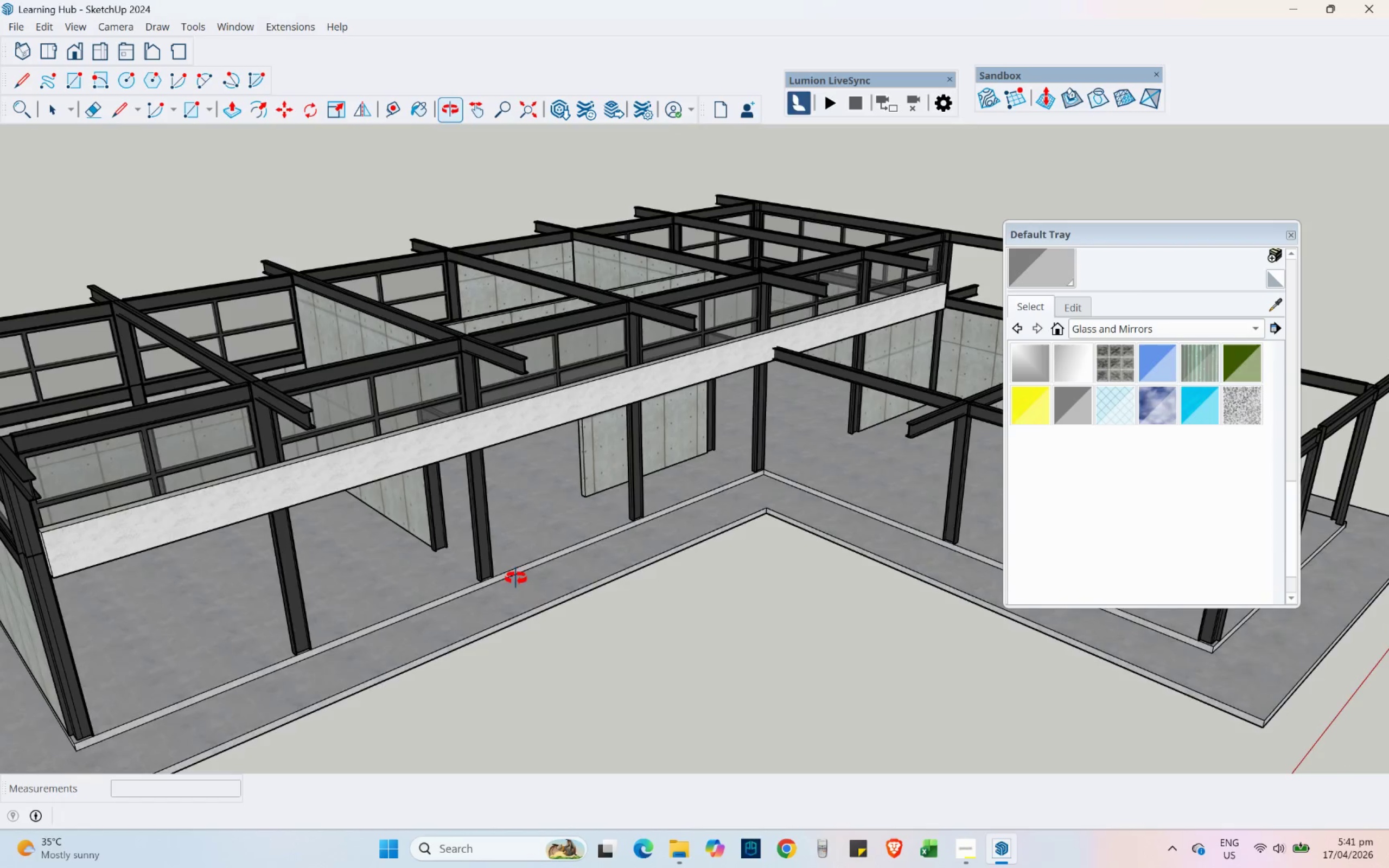 
scroll: coordinate [540, 495], scroll_direction: down, amount: 4.0
 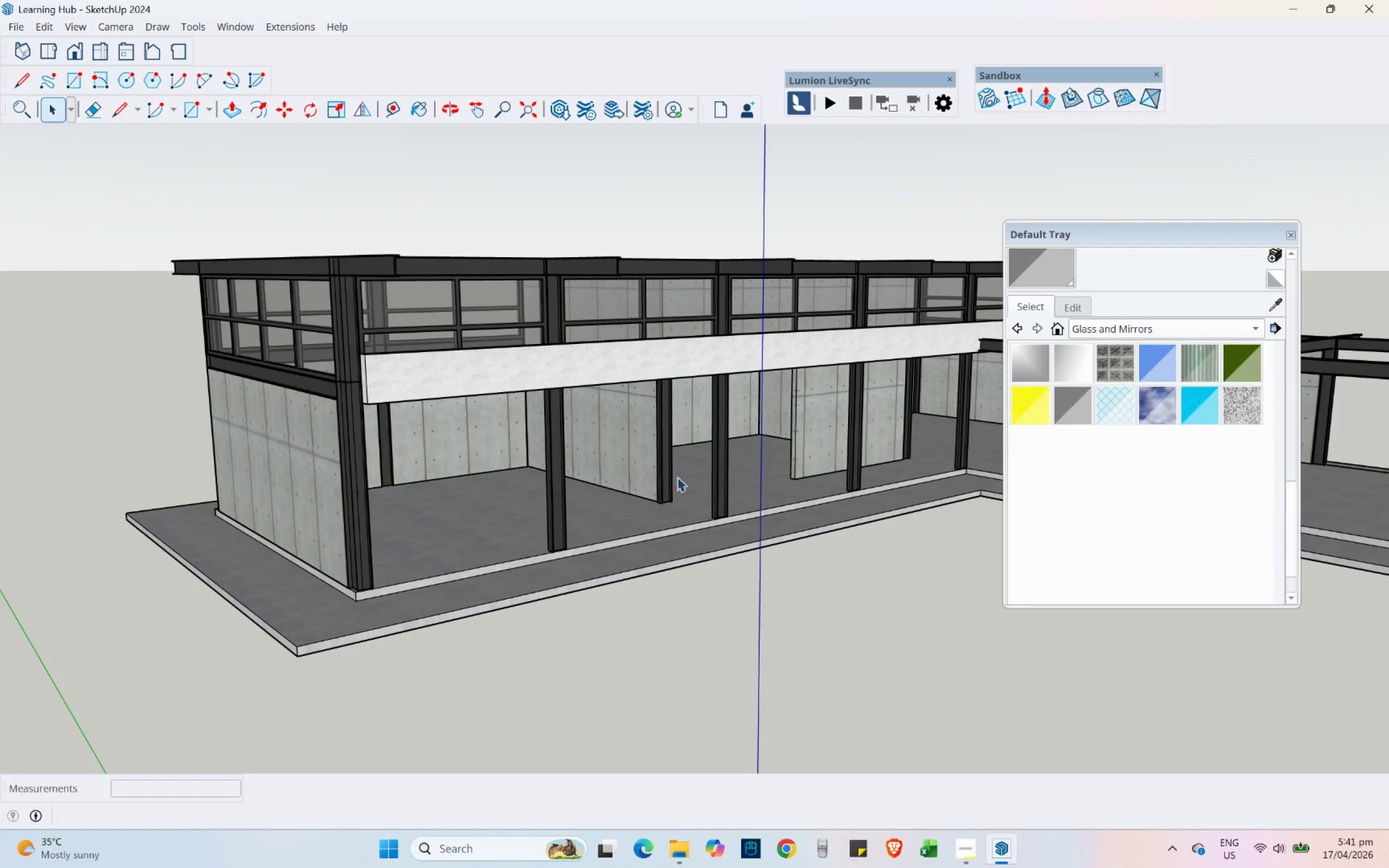 
hold_key(key=ShiftLeft, duration=0.61)
 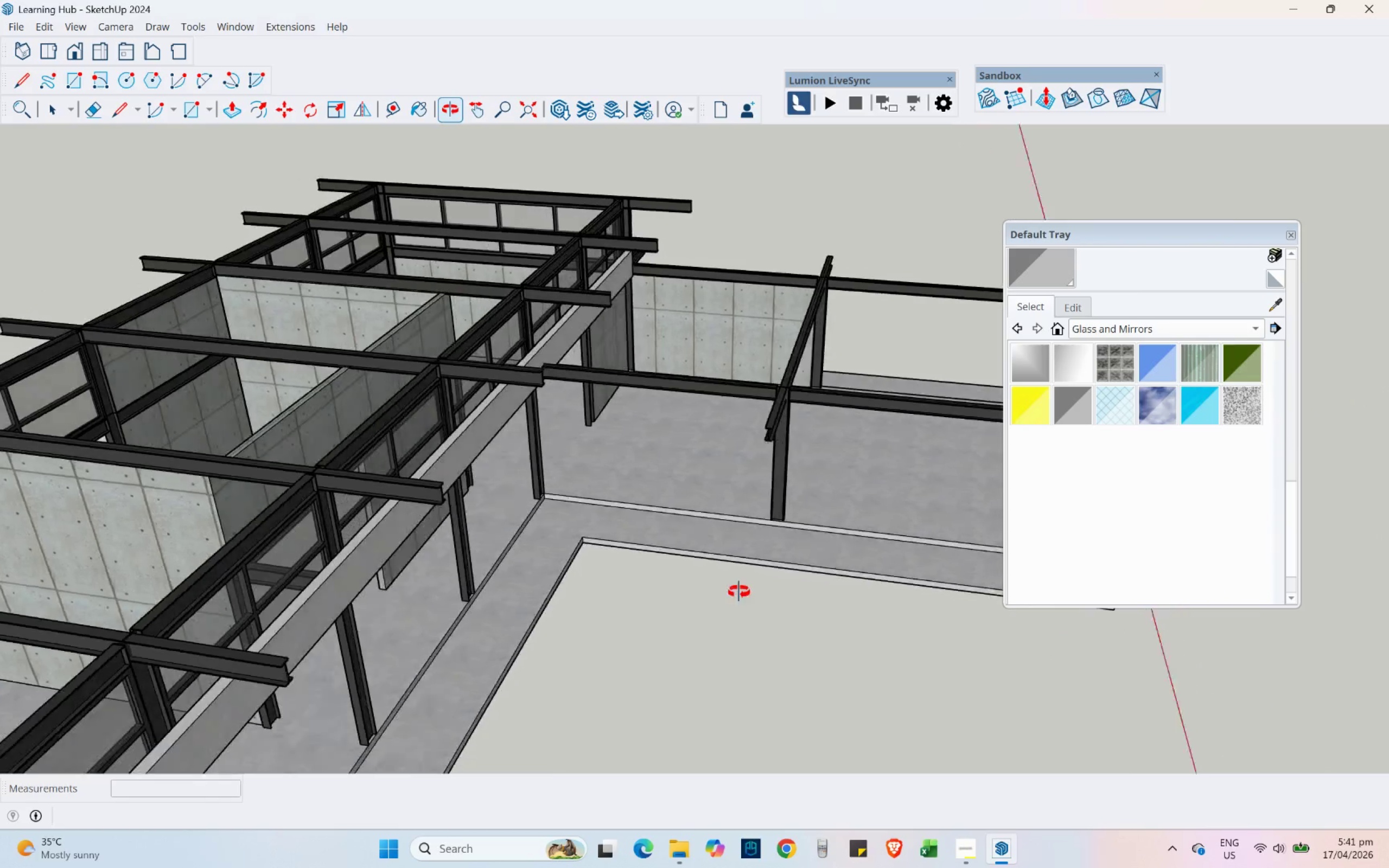 
hold_key(key=ShiftLeft, duration=0.91)
 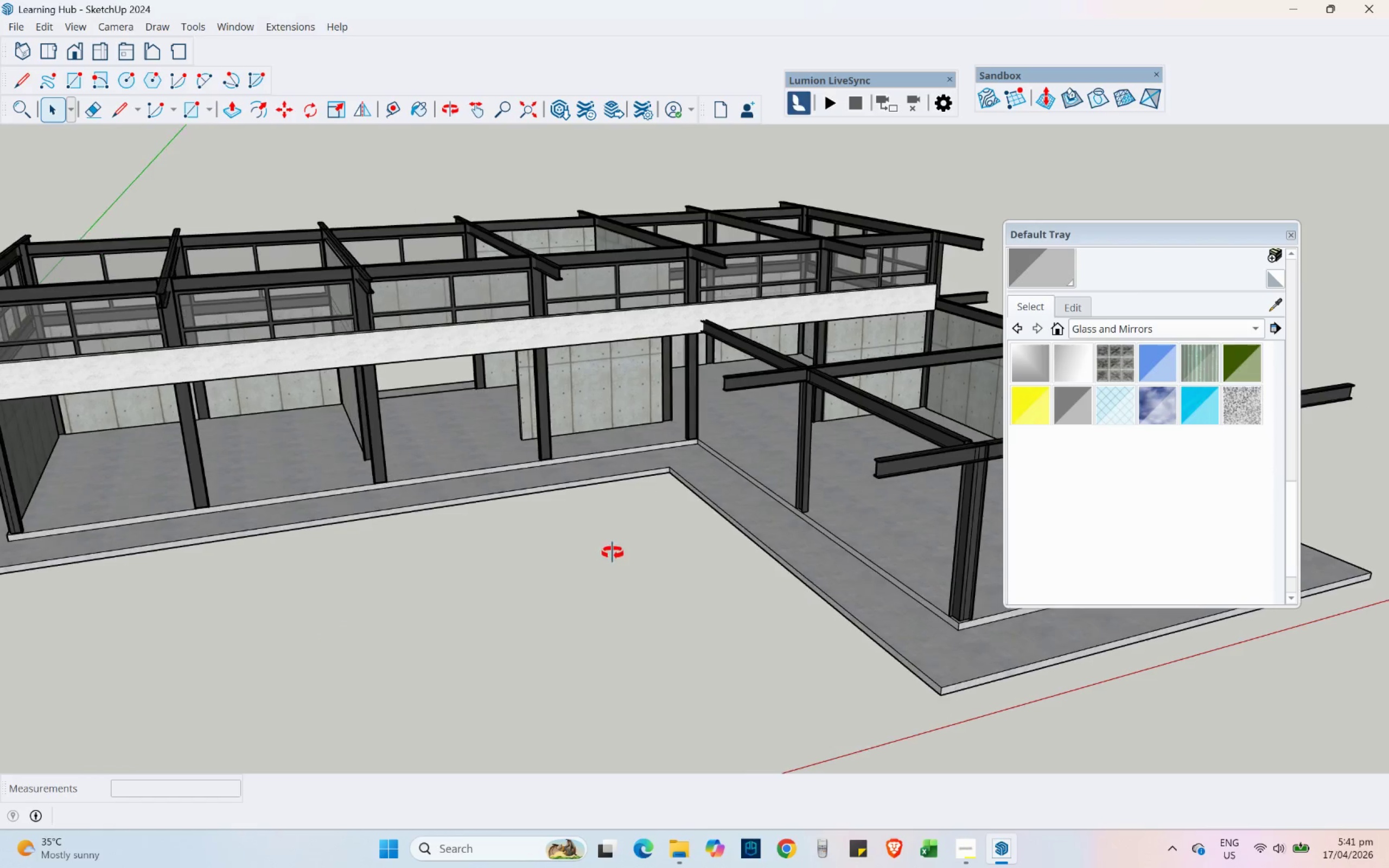 
key(Shift+ShiftLeft)
 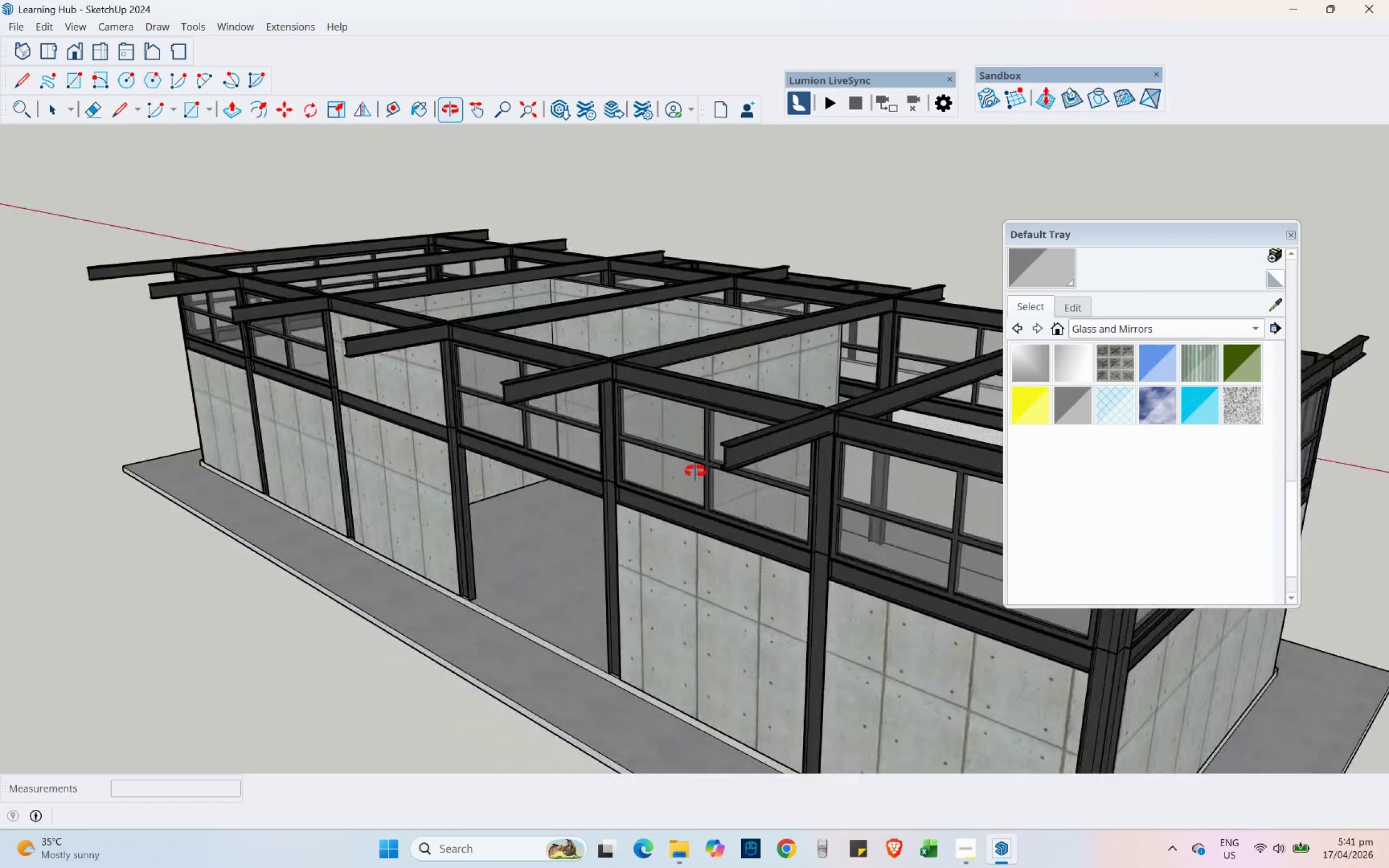 
hold_key(key=ShiftLeft, duration=0.73)
 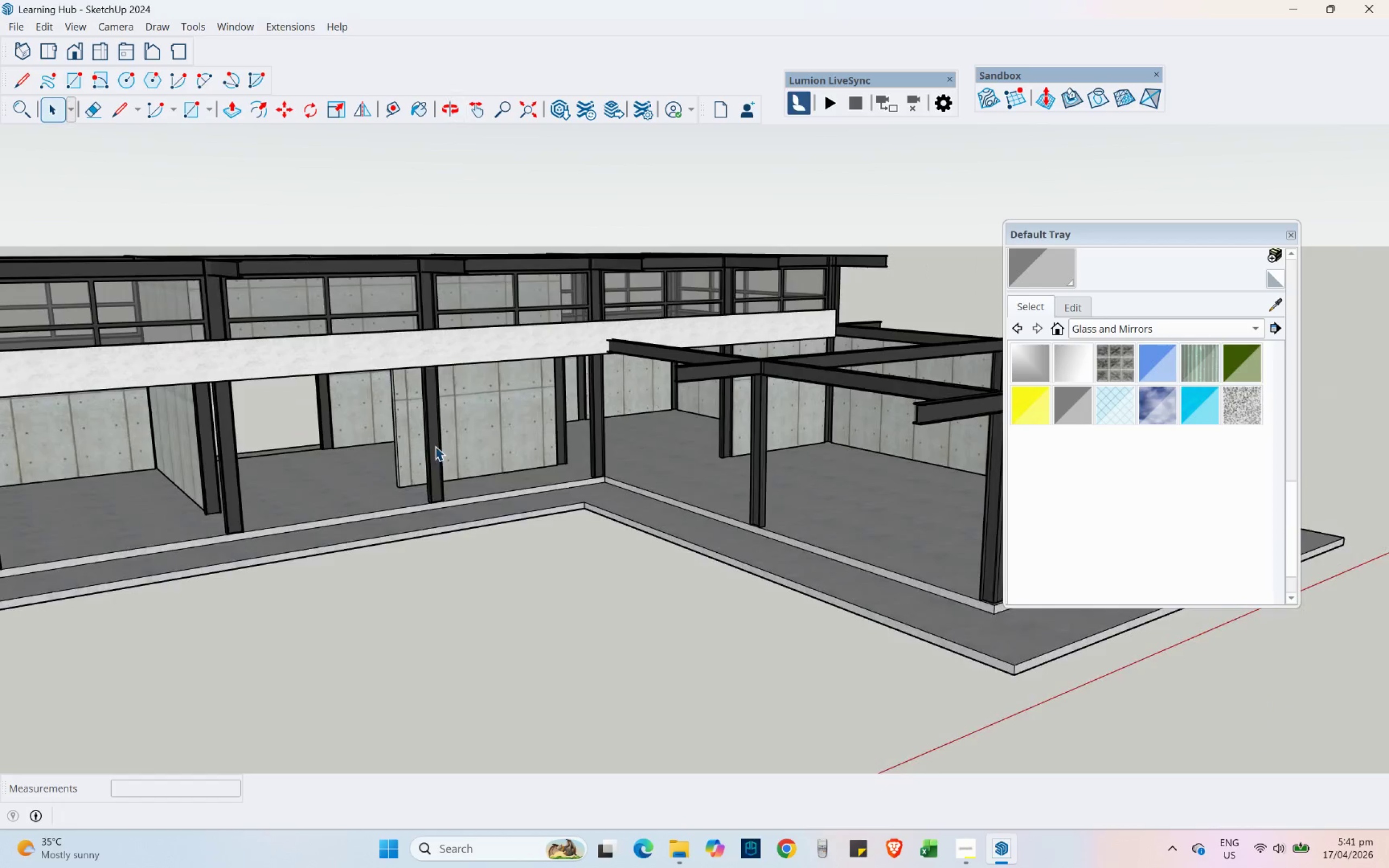 
left_click([343, 343])
 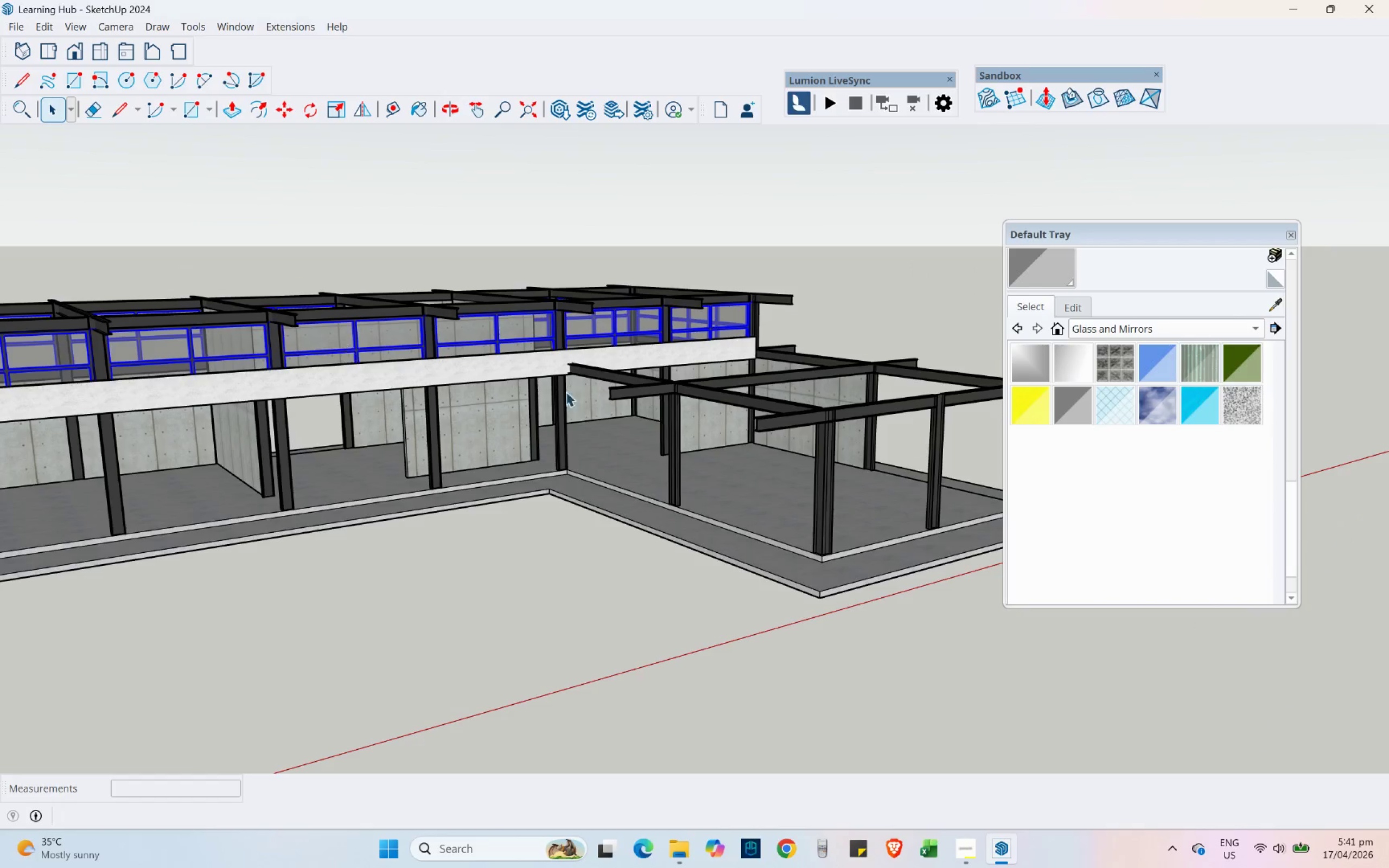 
scroll: coordinate [642, 403], scroll_direction: down, amount: 6.0
 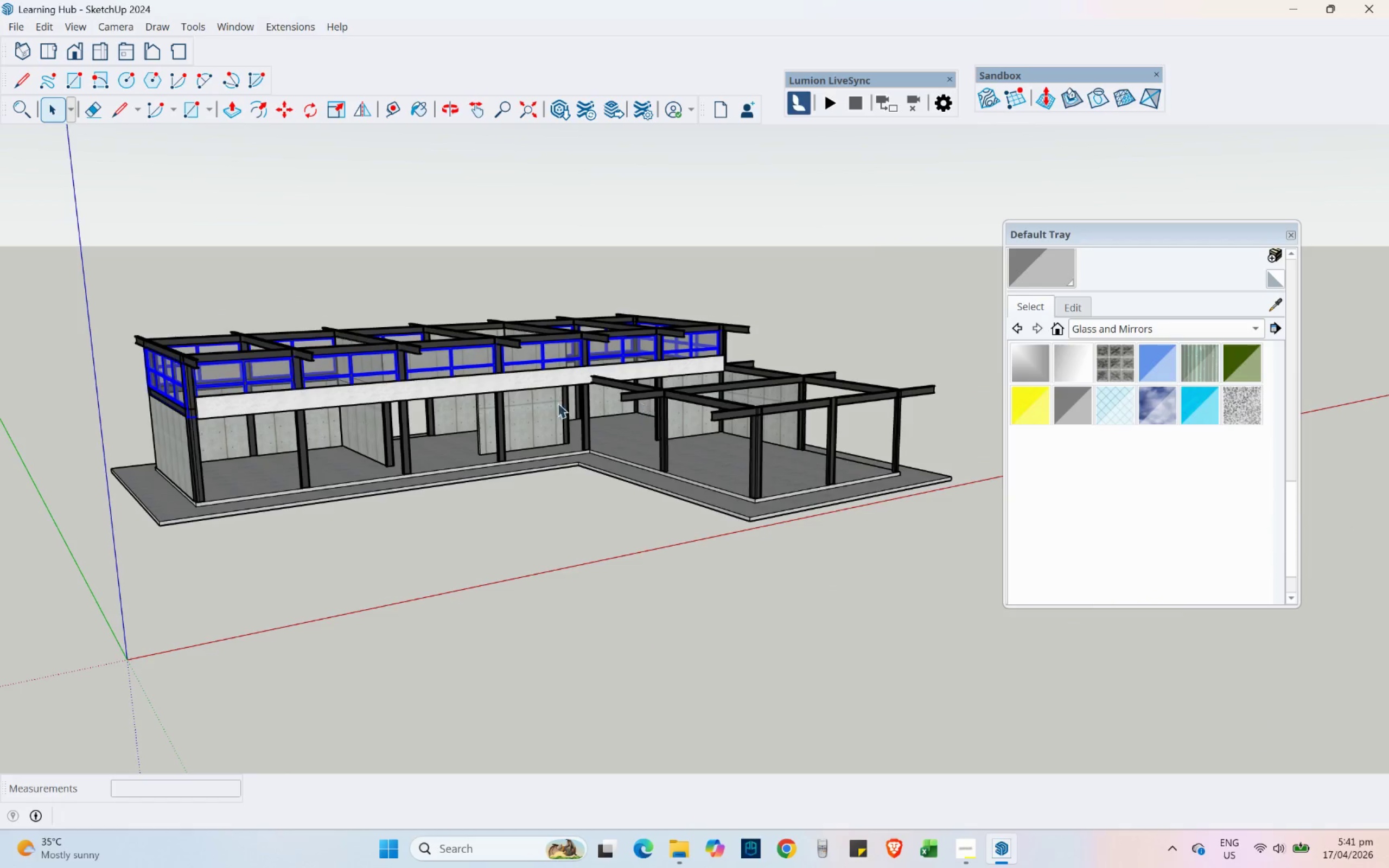 
scroll: coordinate [348, 374], scroll_direction: up, amount: 2.0
 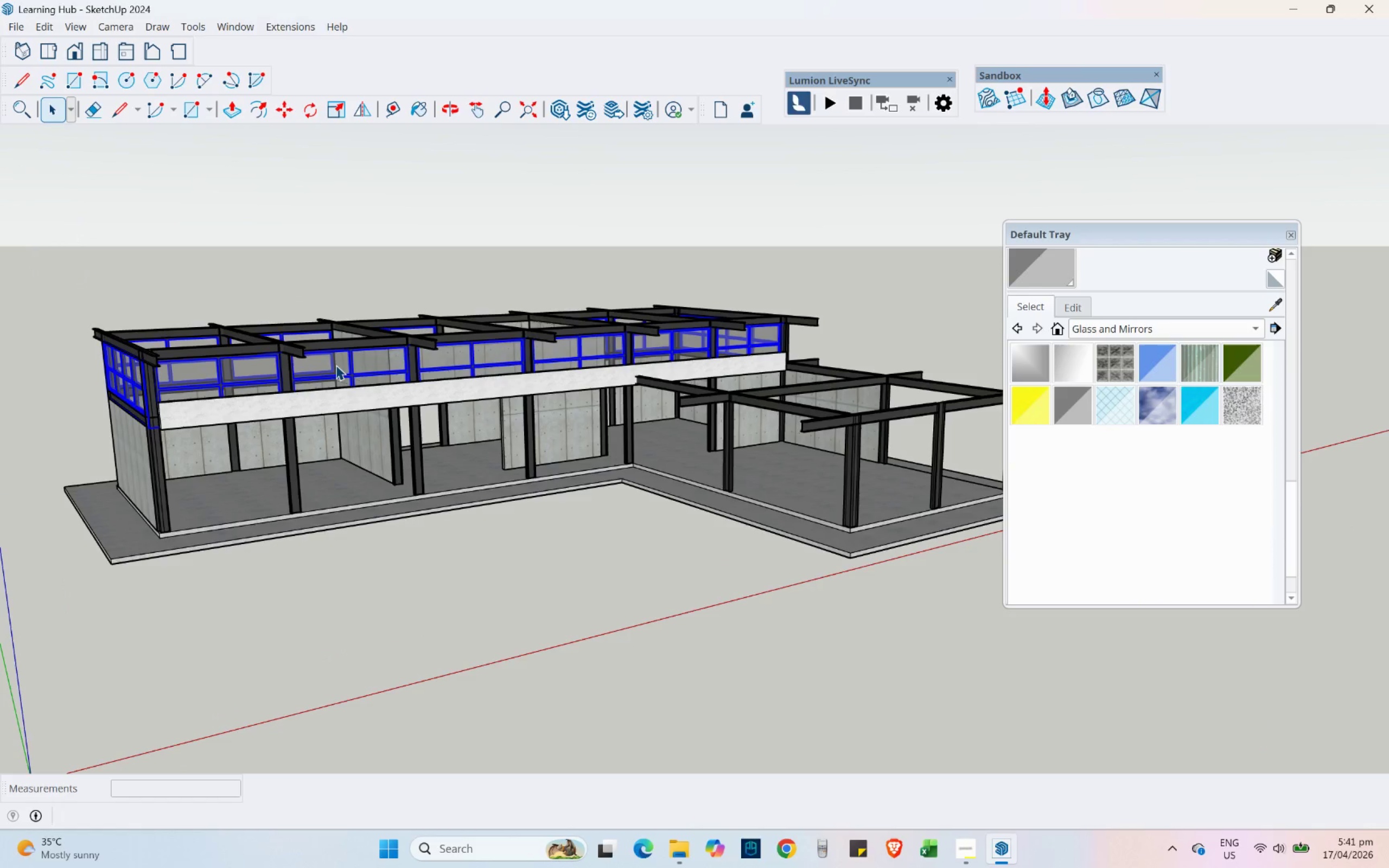 
double_click([336, 365])
 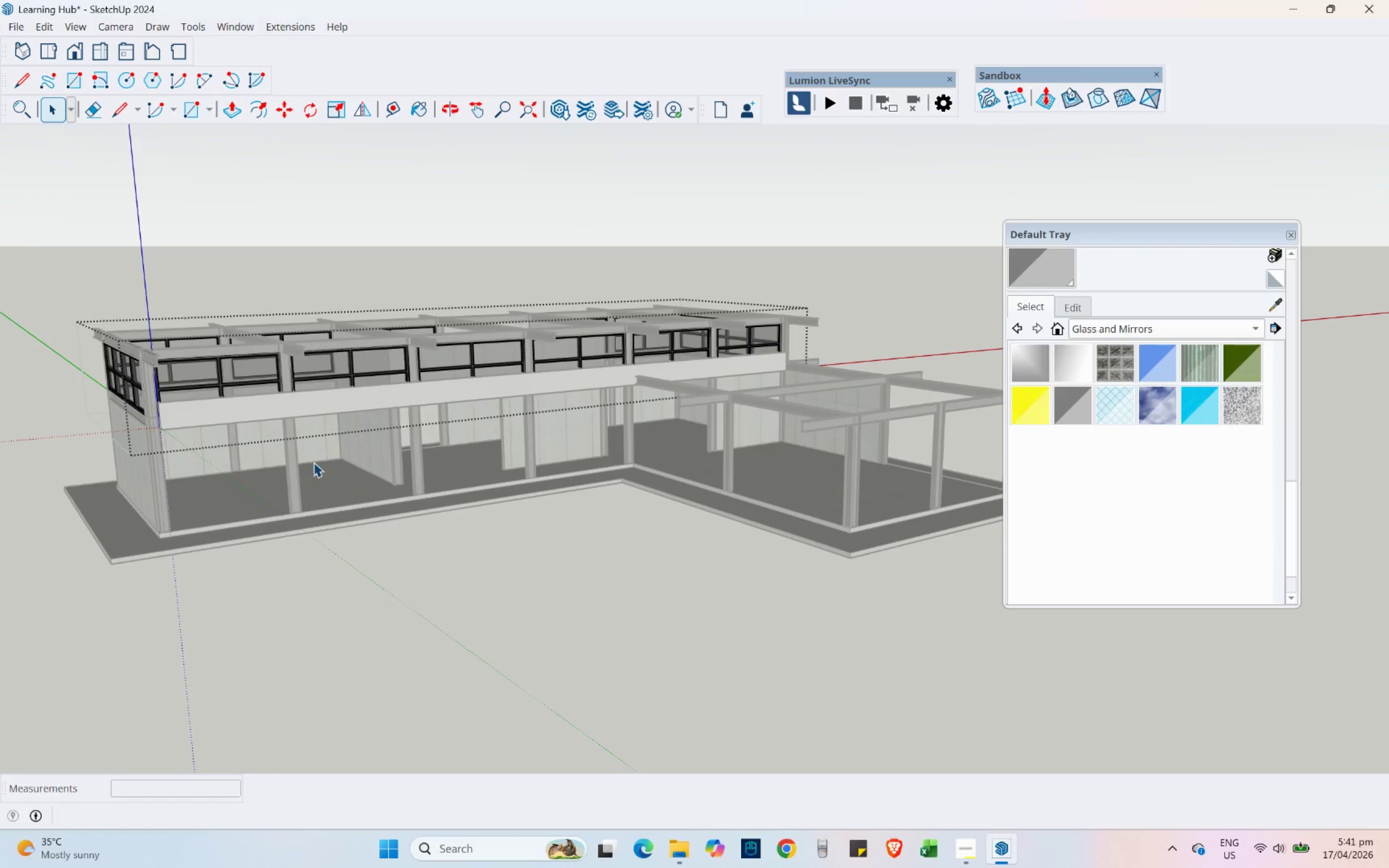 
scroll: coordinate [175, 508], scroll_direction: up, amount: 7.0
 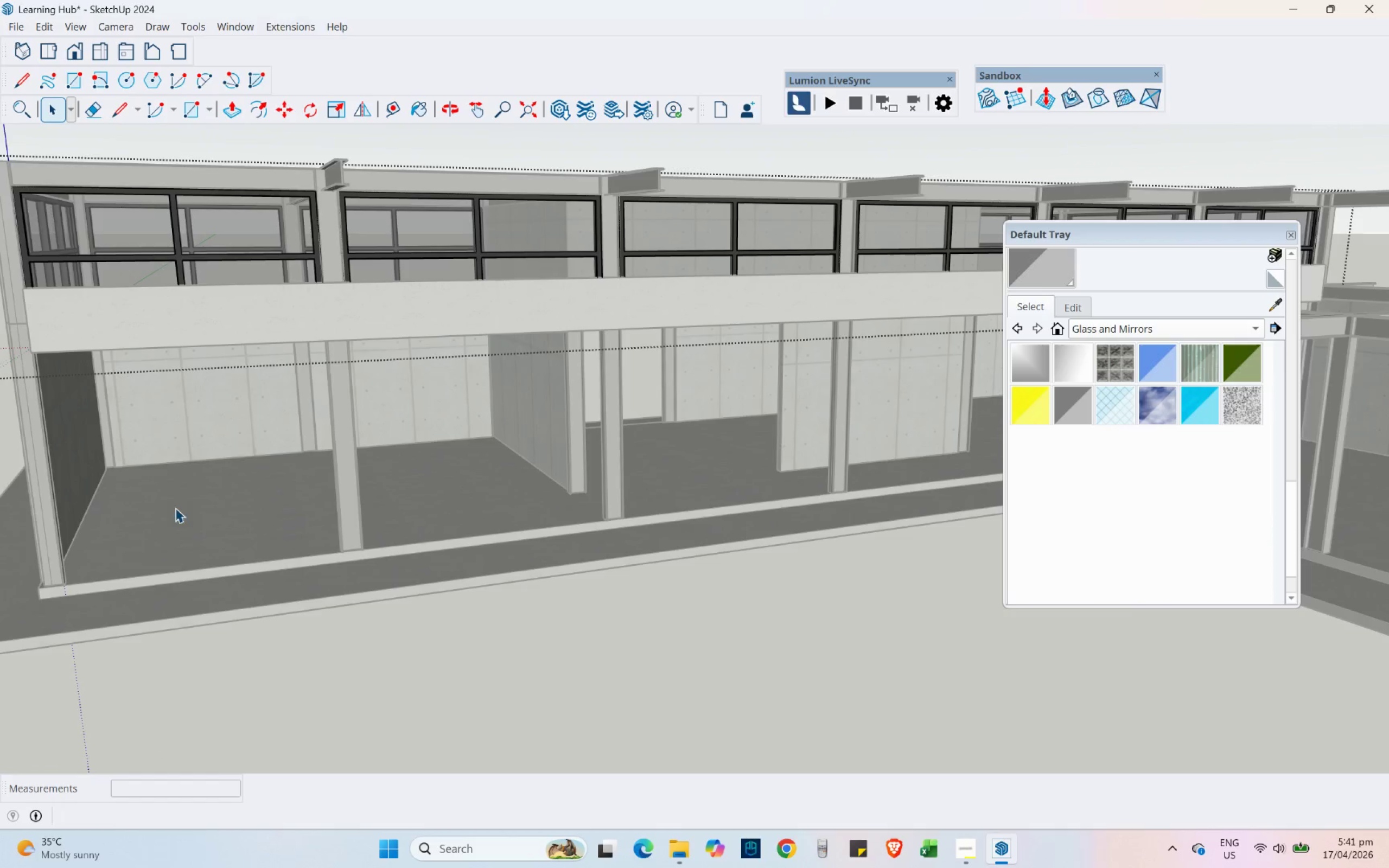 
scroll: coordinate [19, 473], scroll_direction: down, amount: 3.0
 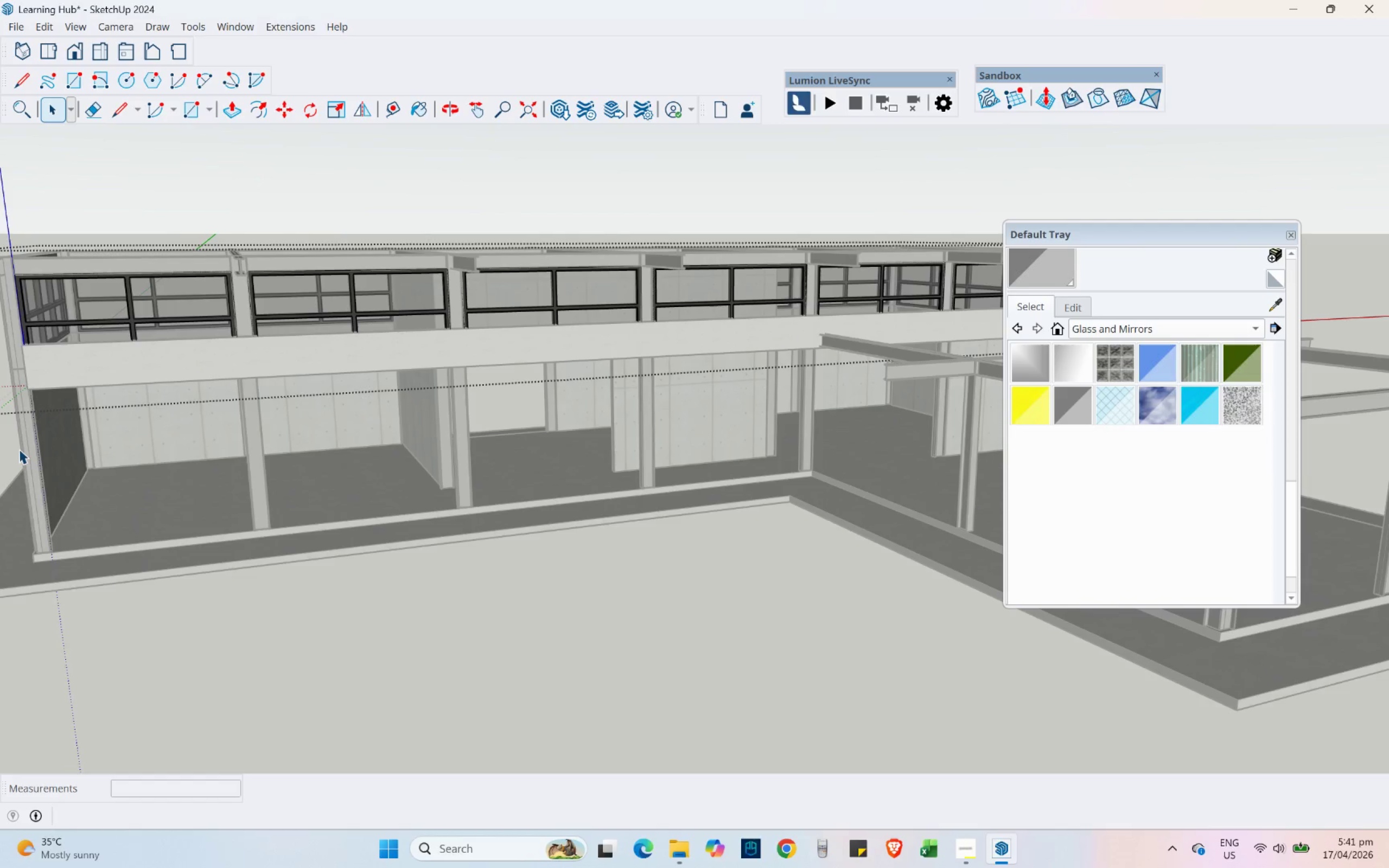 
wait(8.65)
 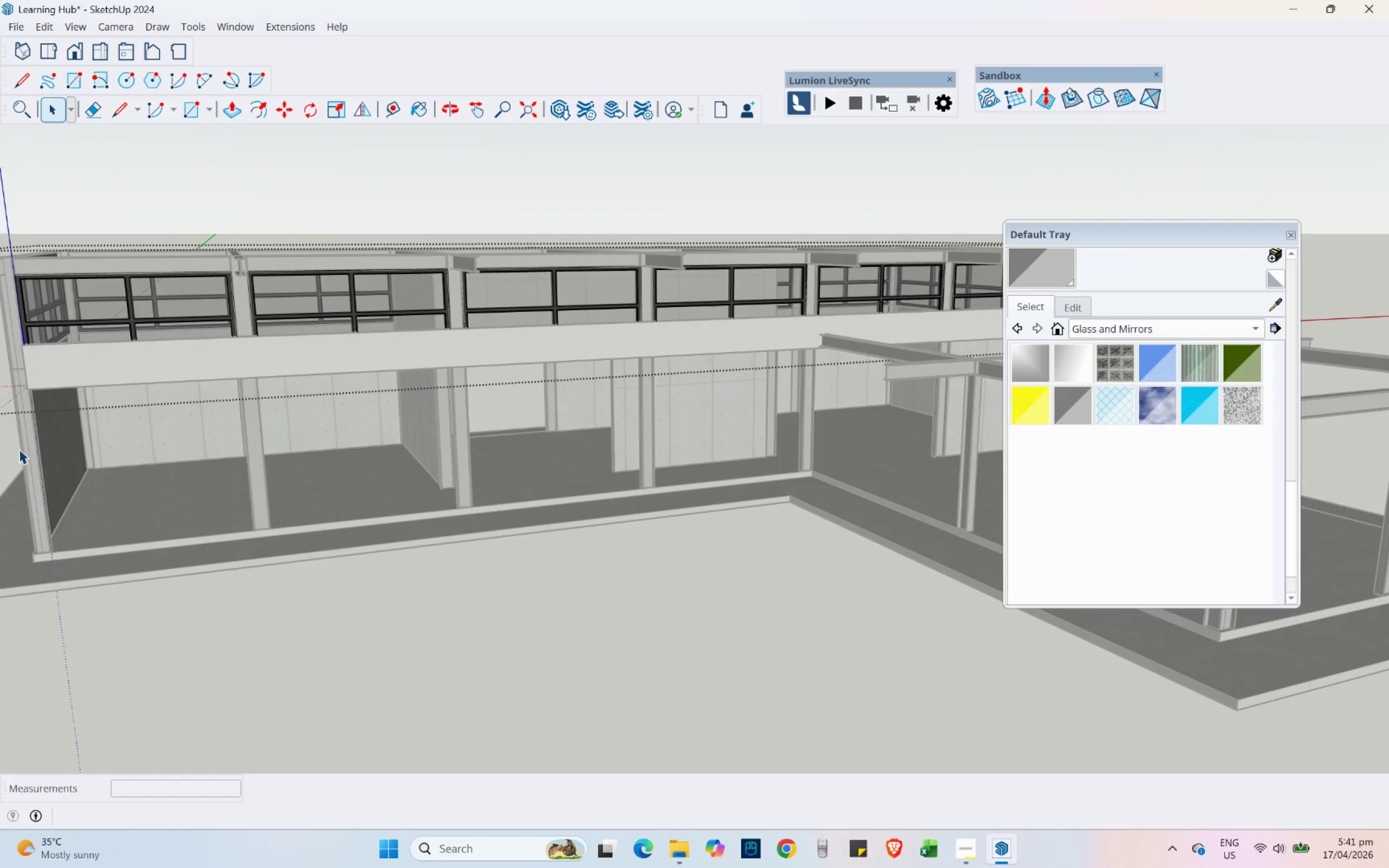 
hold_key(key=ShiftLeft, duration=0.67)
 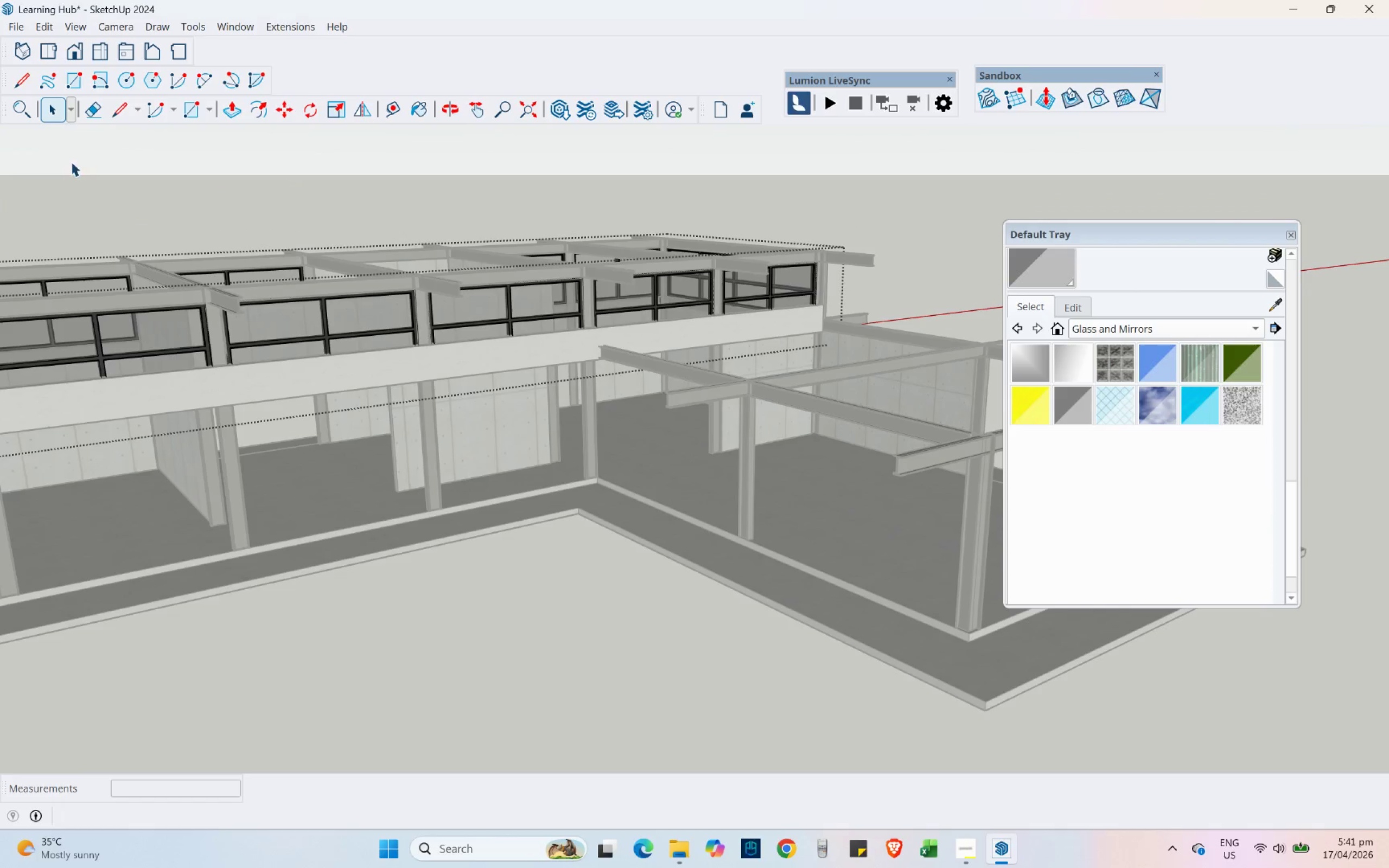 
mouse_move([52, 110])
 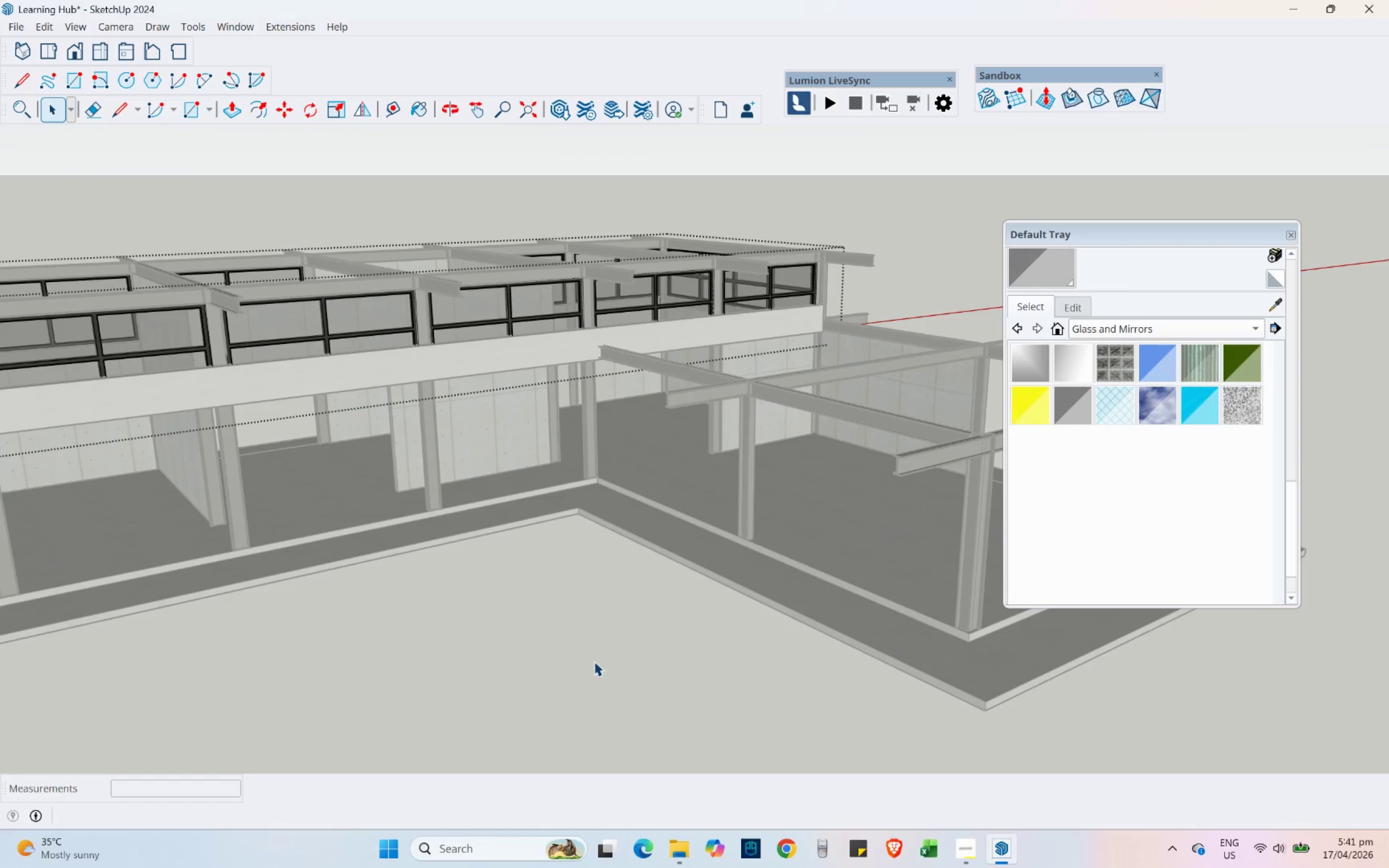 
left_click([594, 661])
 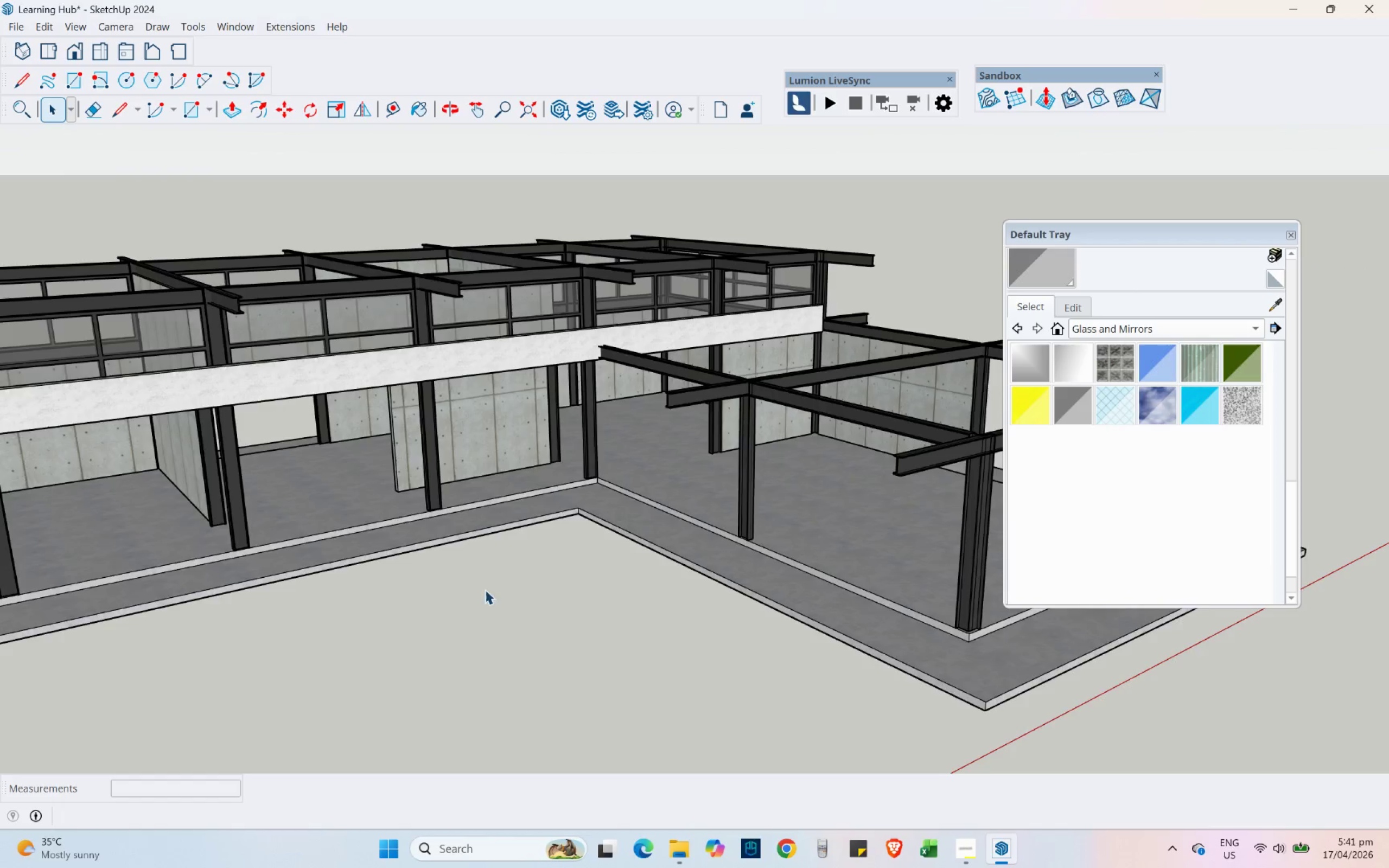 
scroll: coordinate [385, 504], scroll_direction: down, amount: 4.0
 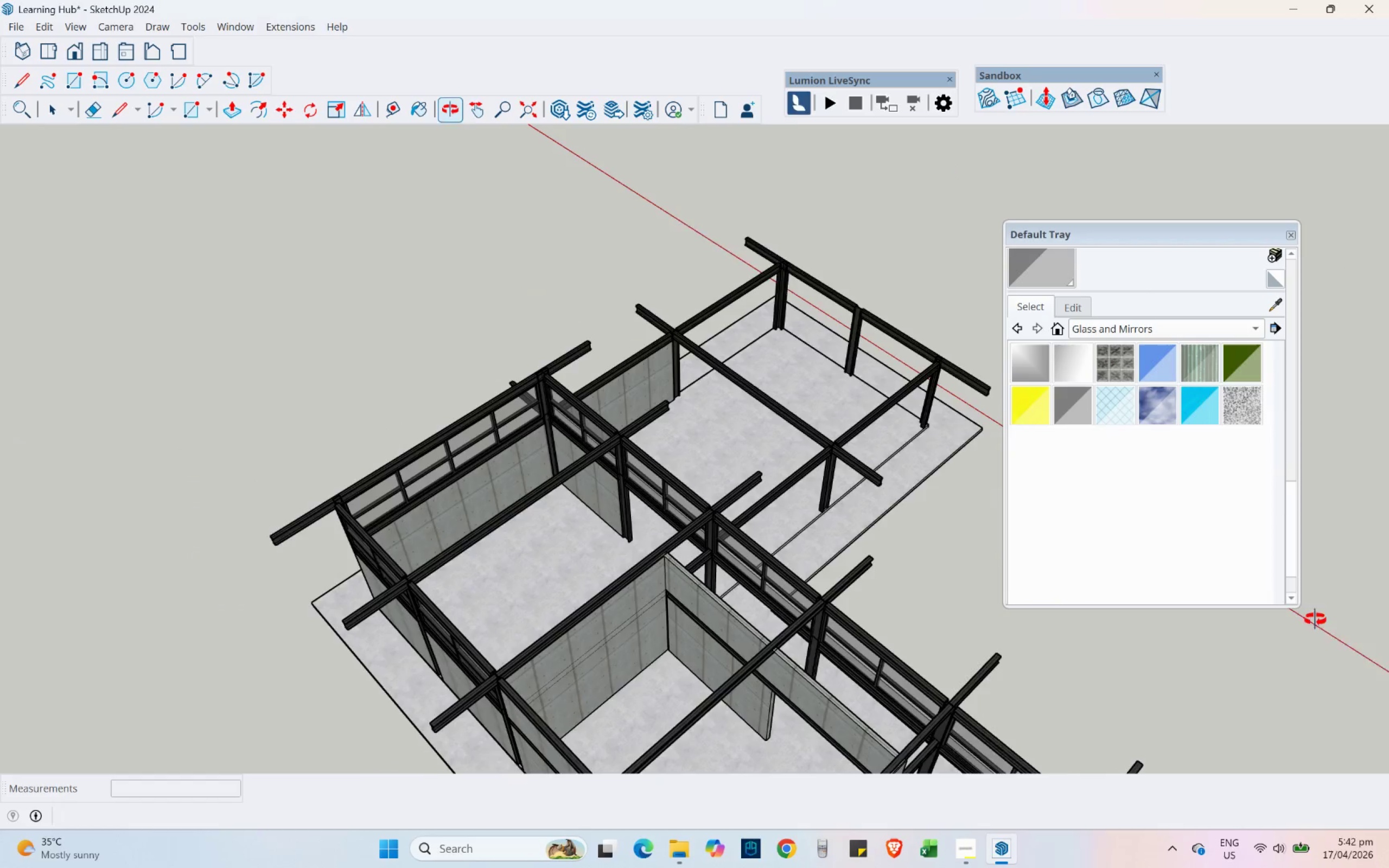 
scroll: coordinate [592, 627], scroll_direction: up, amount: 3.0
 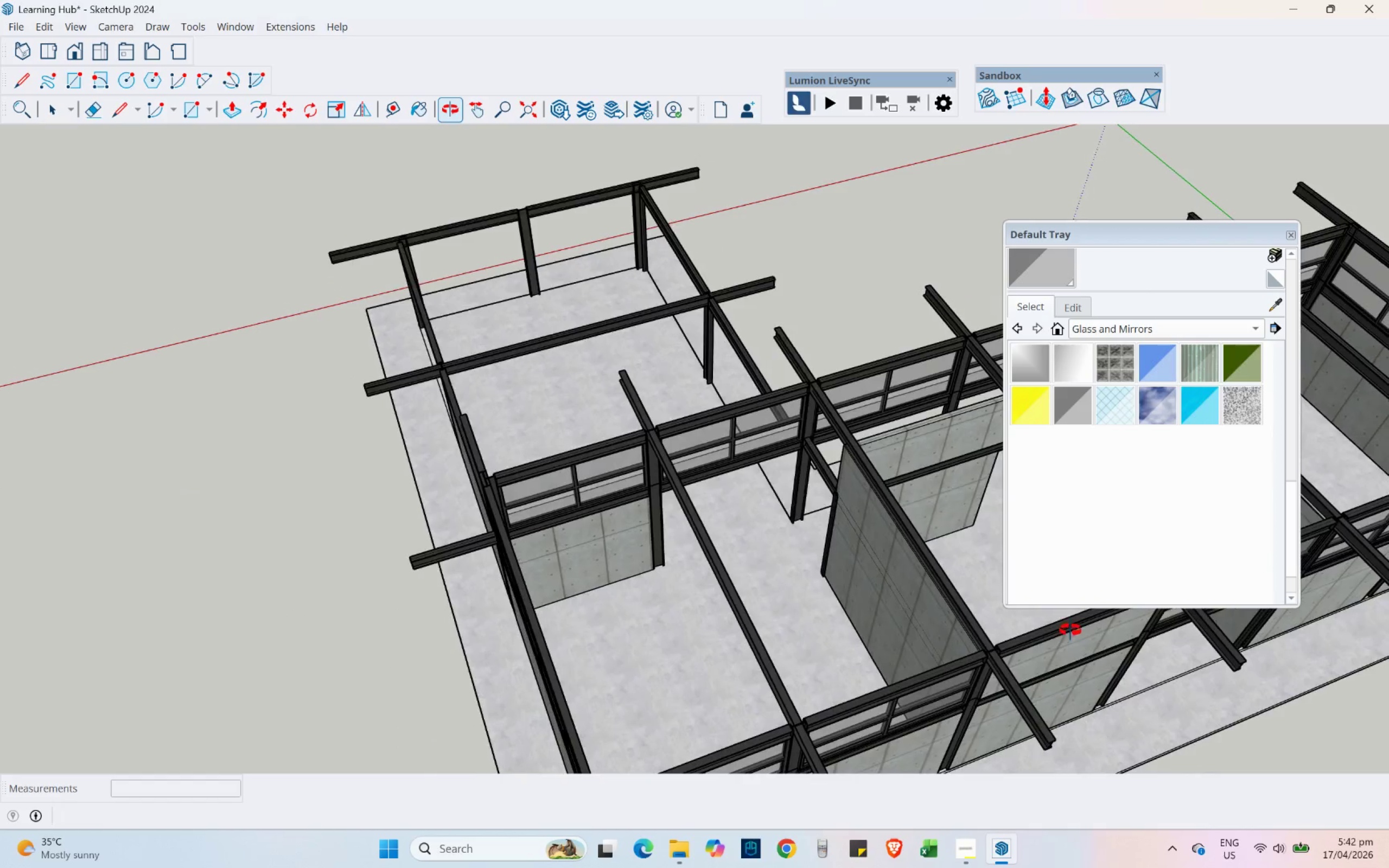 
key(Shift+ShiftLeft)
 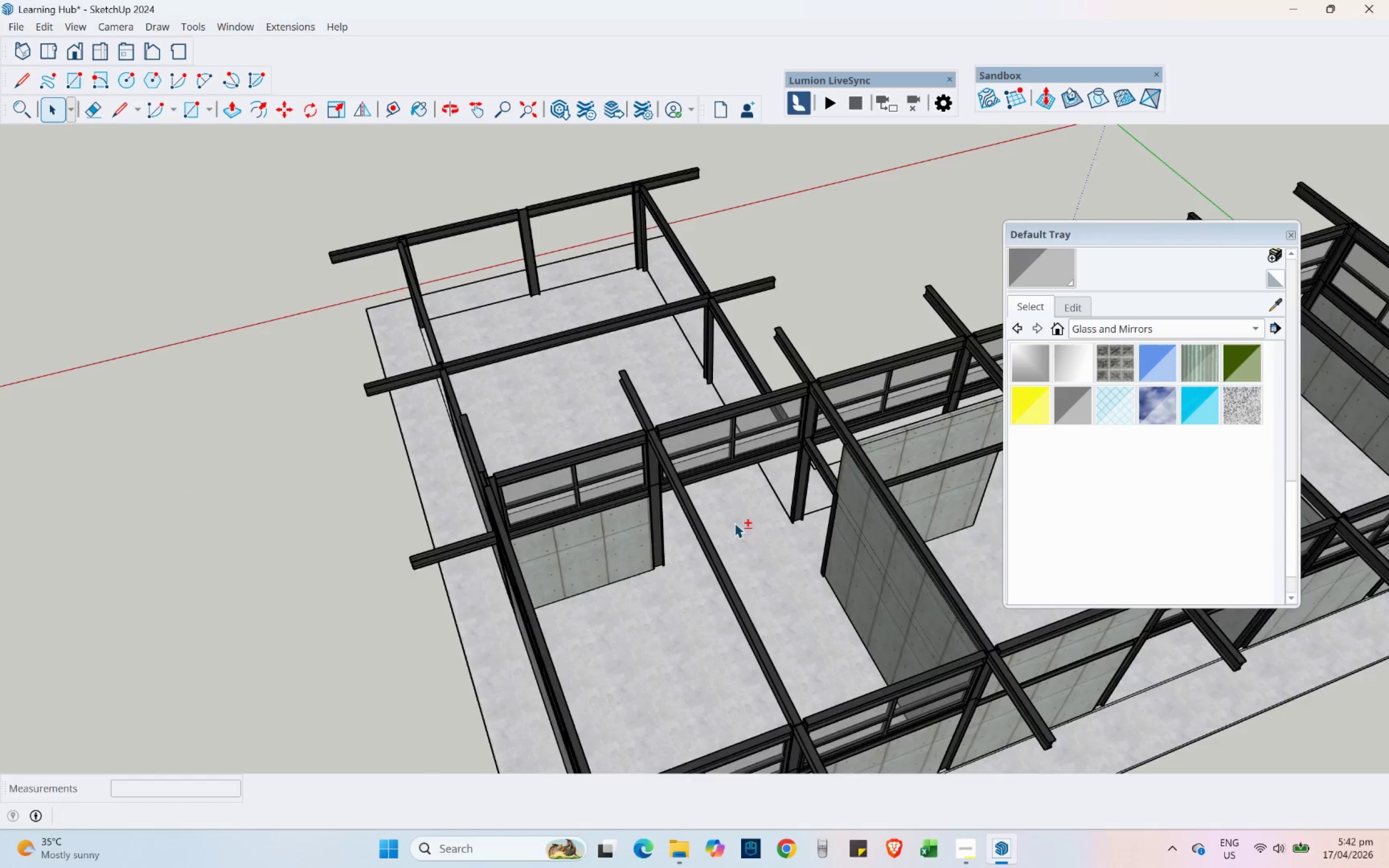 
scroll: coordinate [719, 490], scroll_direction: up, amount: 7.0
 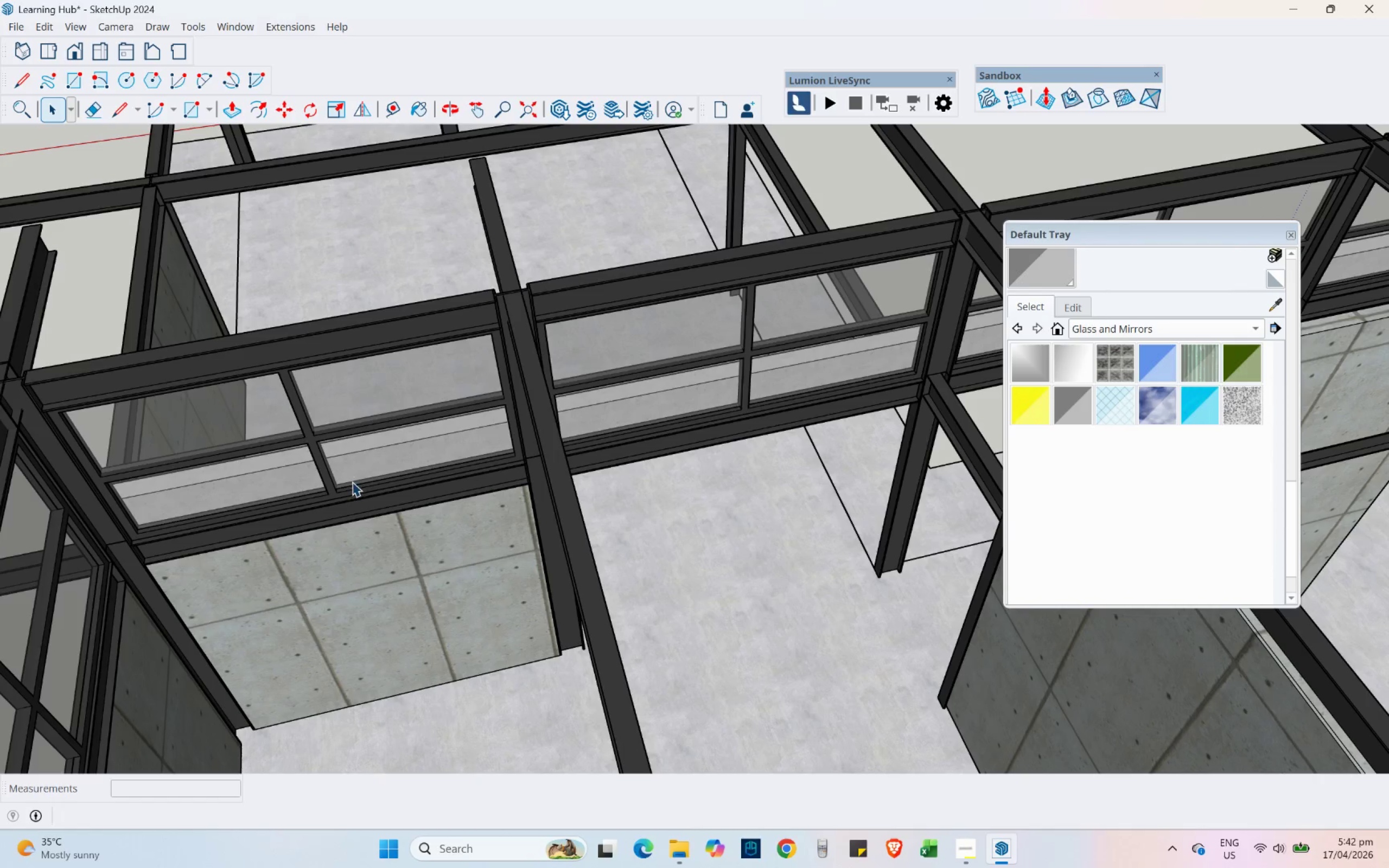 
wait(5.4)
 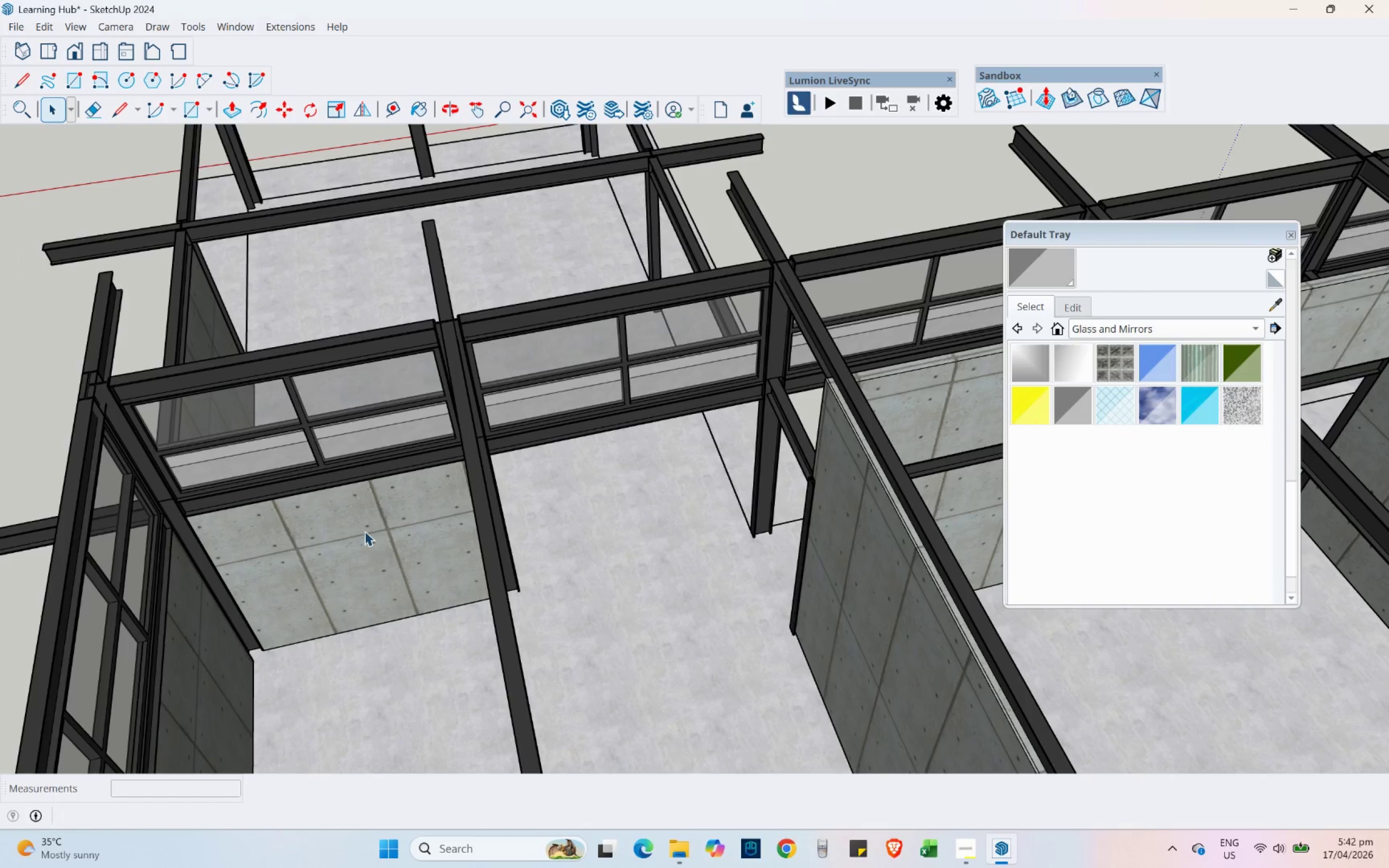 
left_click([366, 552])
 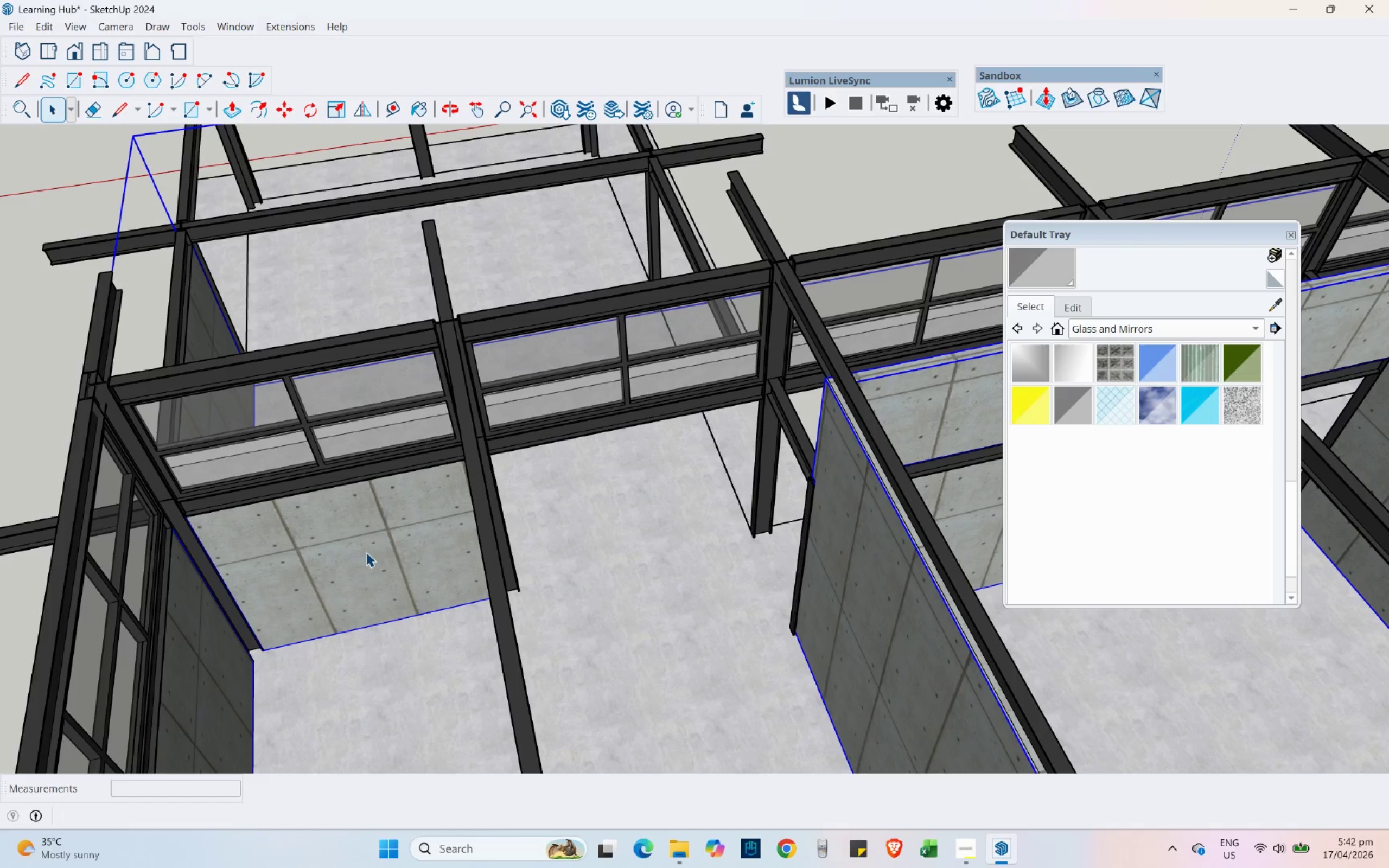 
scroll: coordinate [398, 263], scroll_direction: down, amount: 8.0
 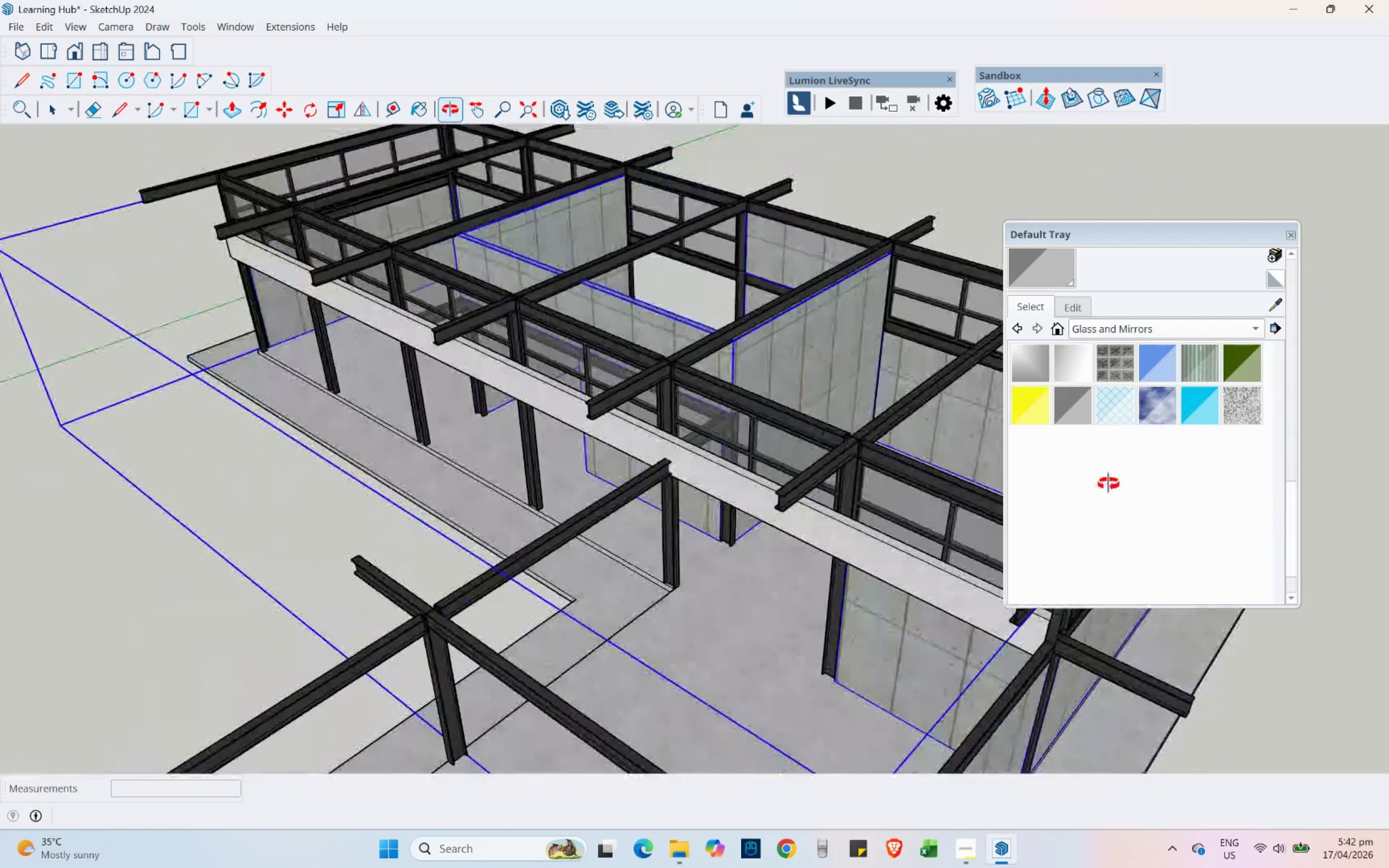 
wait(9.96)
 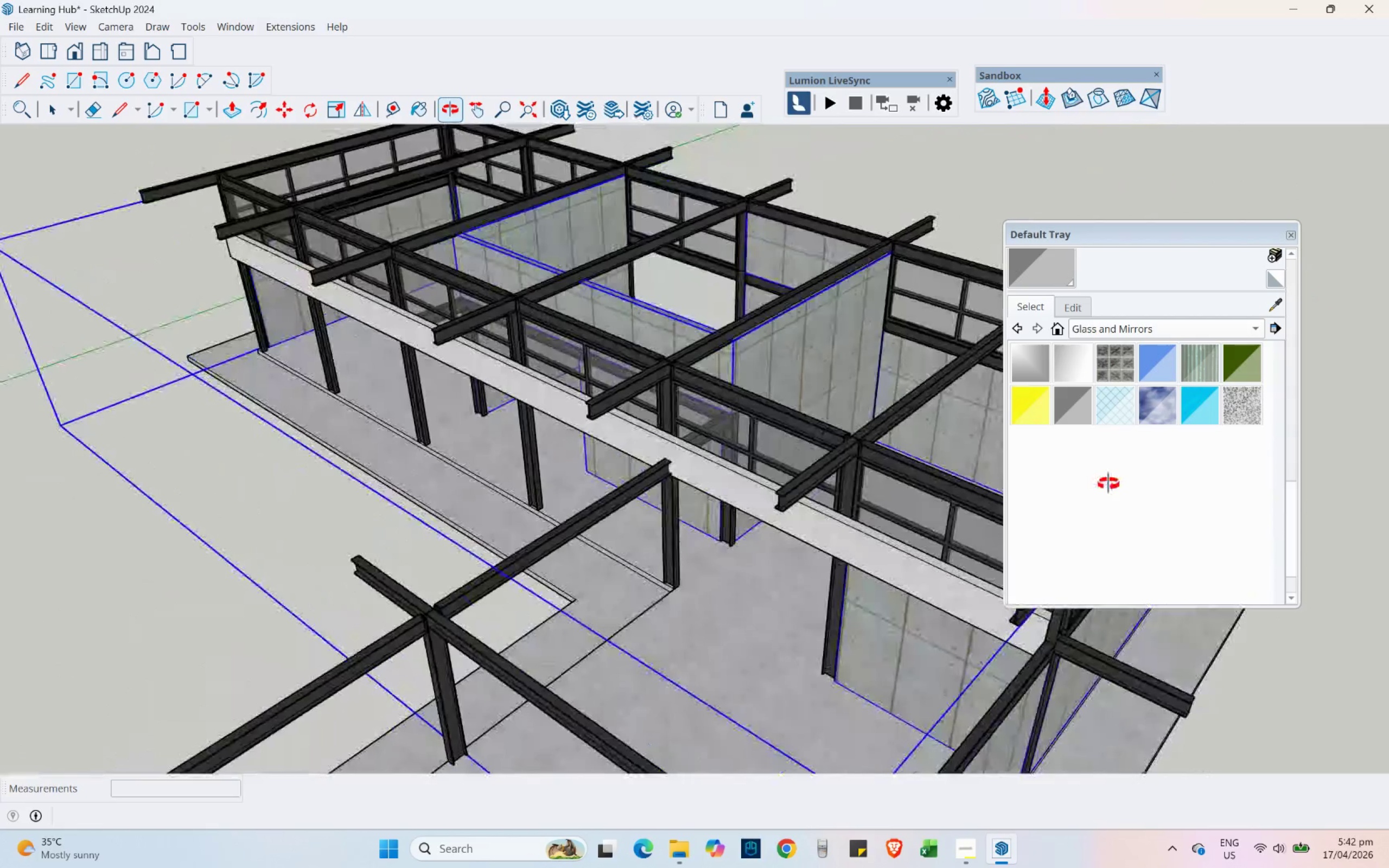 
scroll: coordinate [419, 509], scroll_direction: up, amount: 3.0
 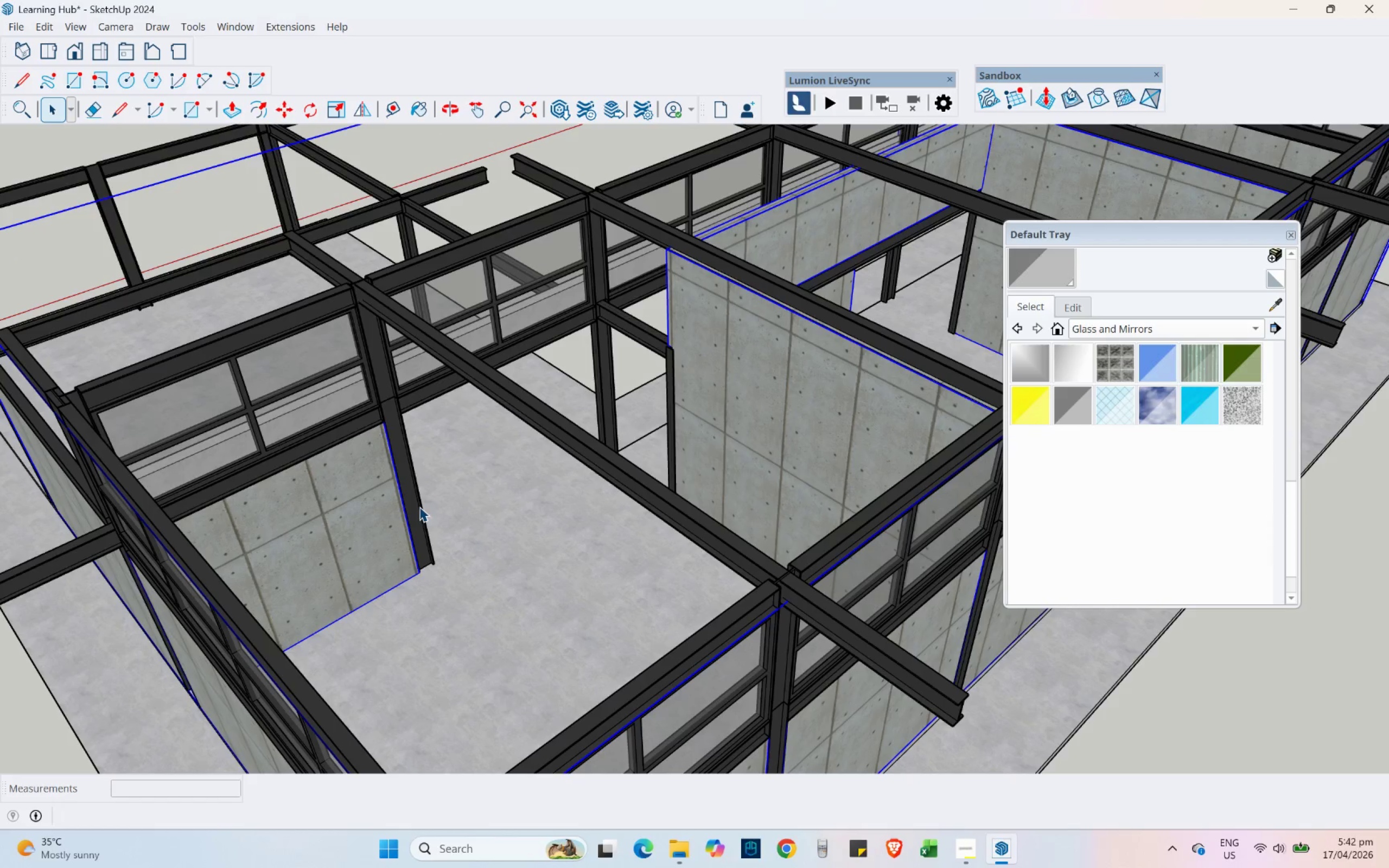 
scroll: coordinate [382, 470], scroll_direction: down, amount: 4.0
 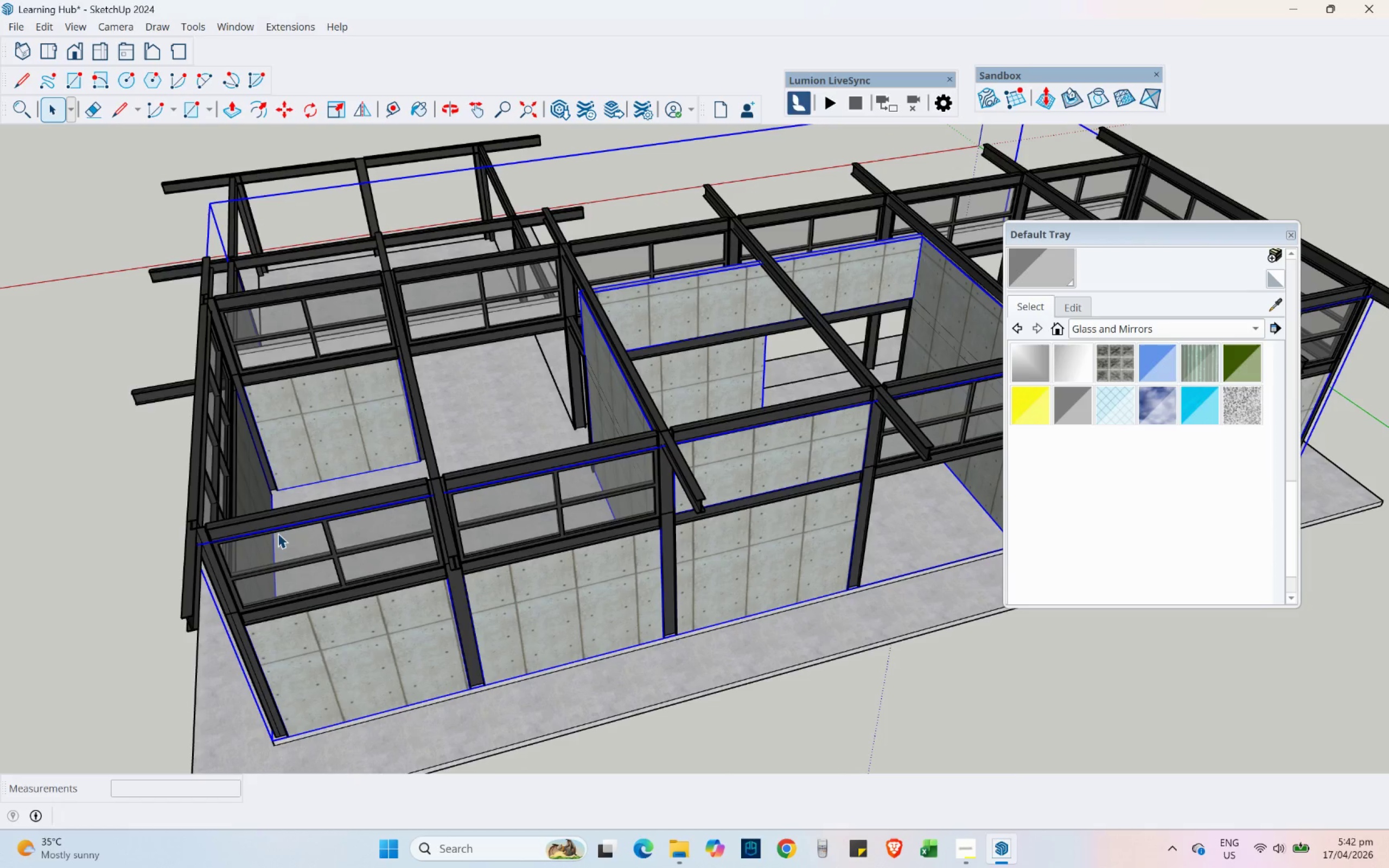 
wait(5.9)
 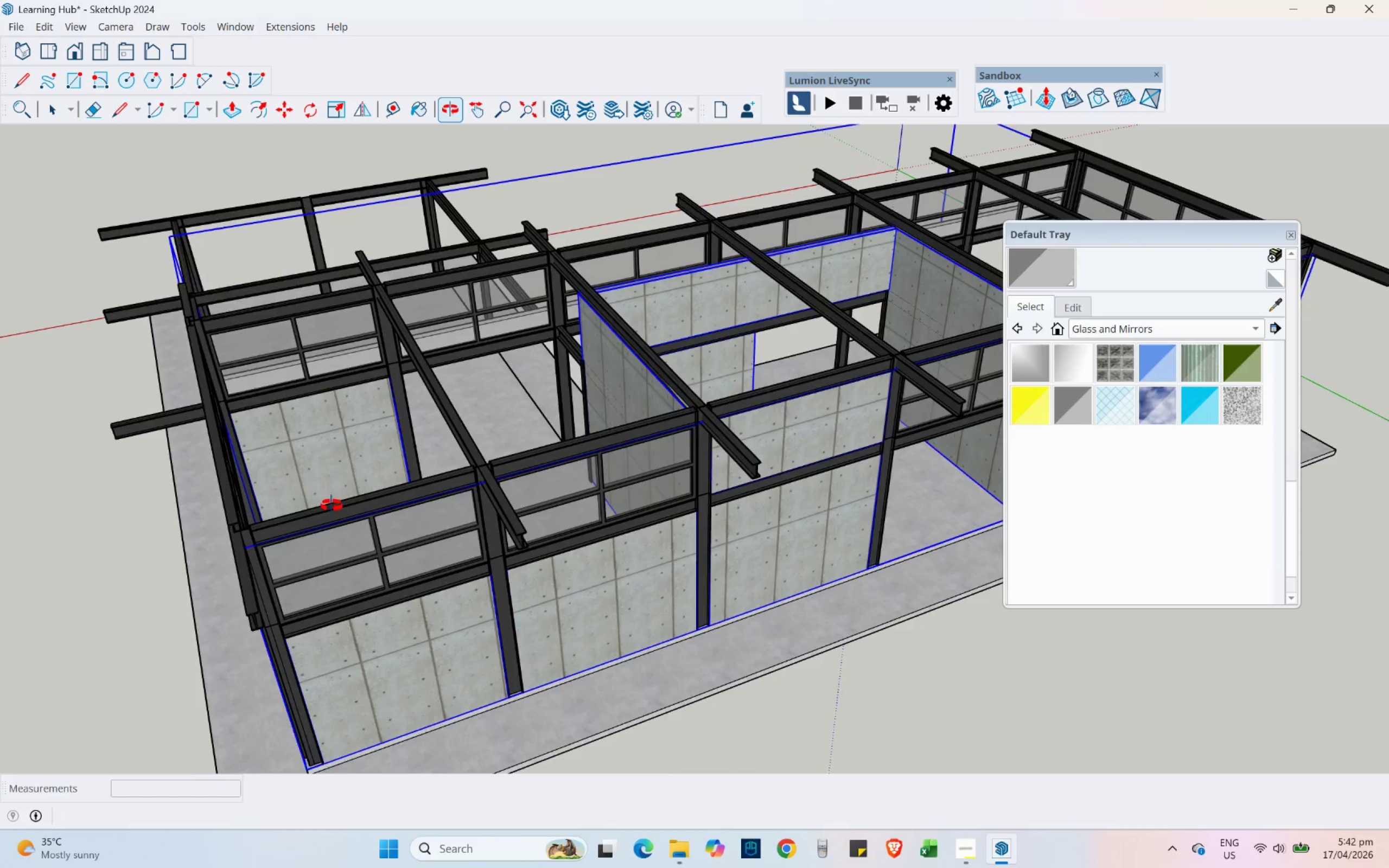 
scroll: coordinate [144, 373], scroll_direction: none, amount: 0.0
 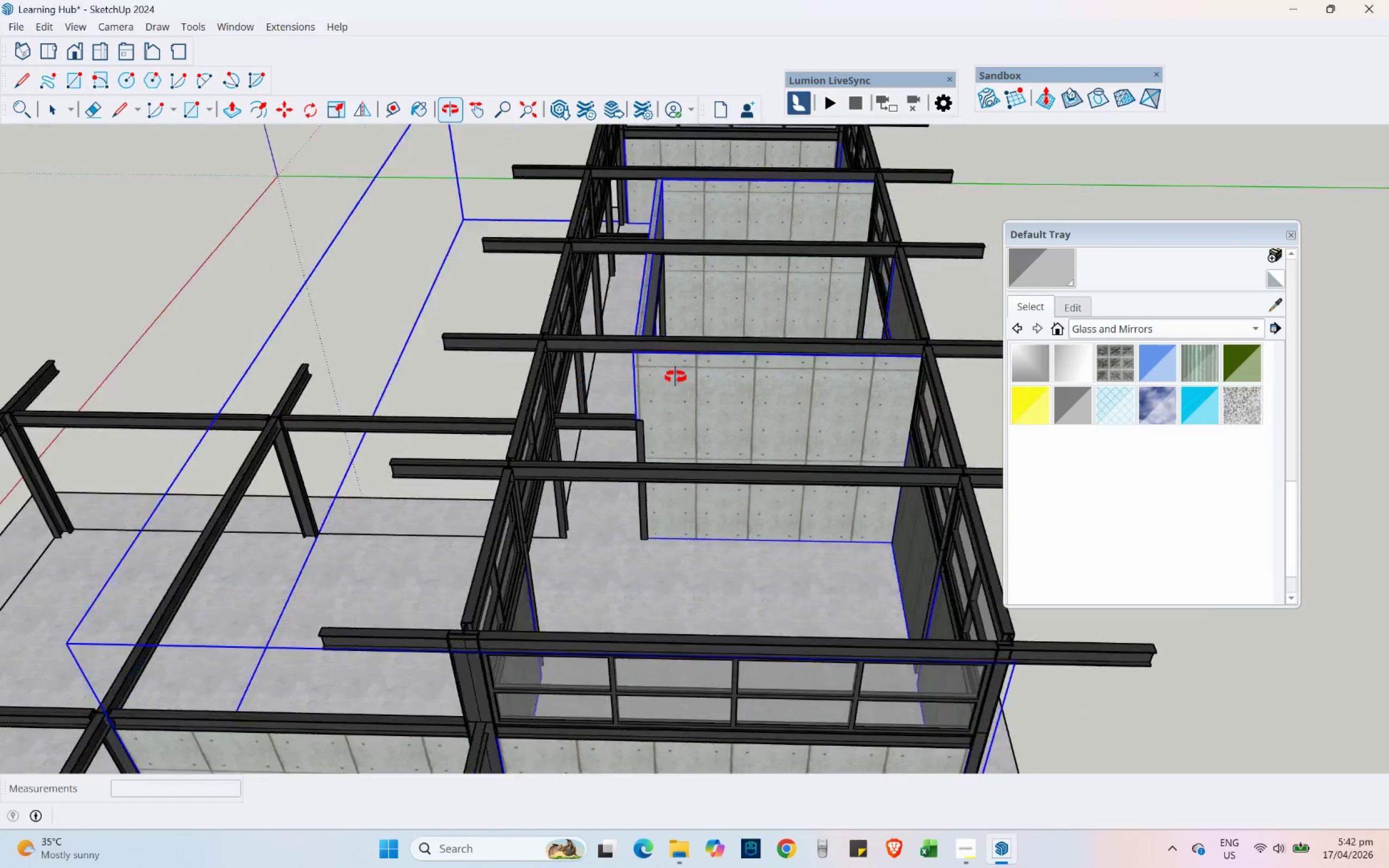 
scroll: coordinate [854, 327], scroll_direction: down, amount: 7.0
 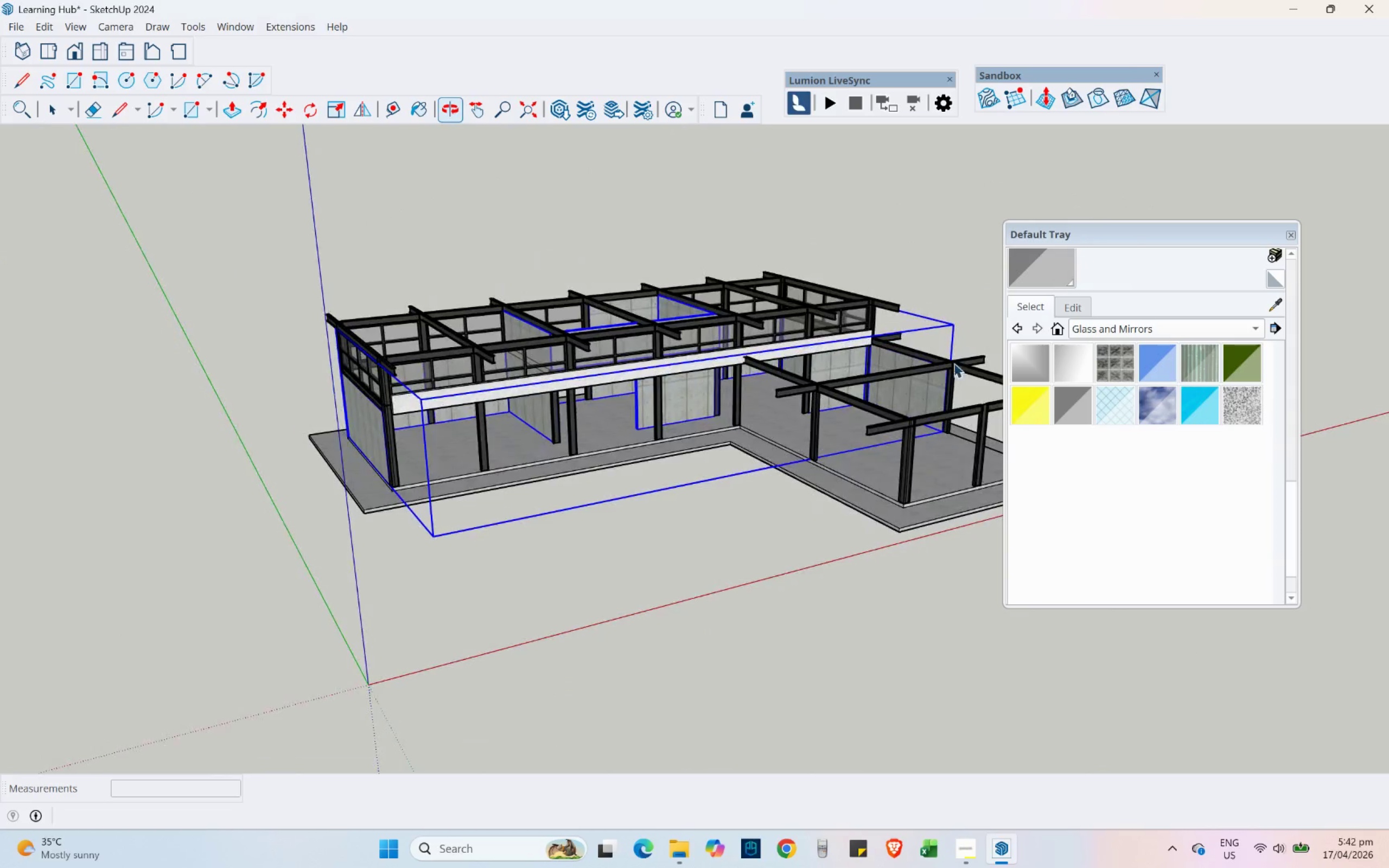 
left_click([781, 549])
 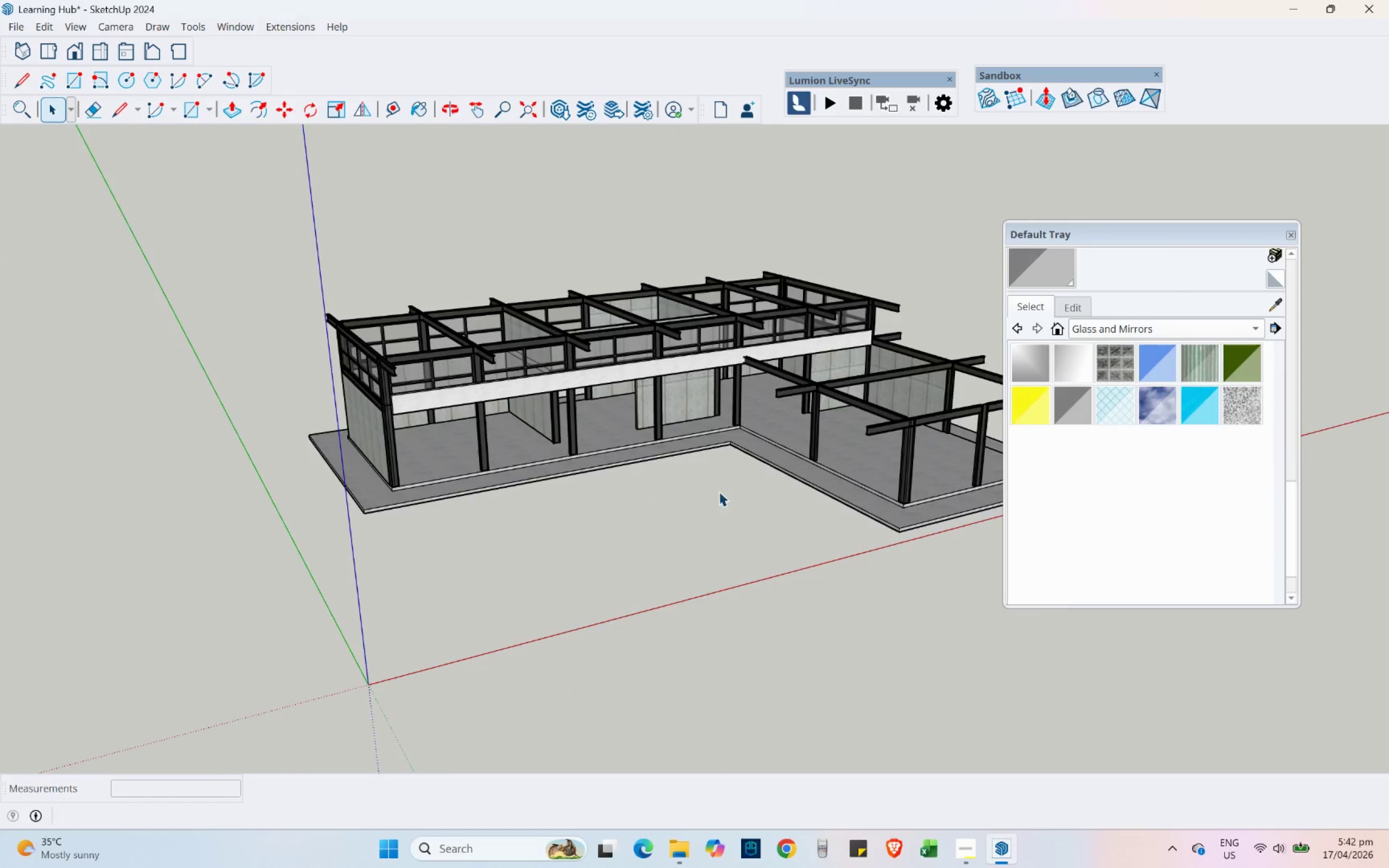 
scroll: coordinate [718, 377], scroll_direction: up, amount: 3.0
 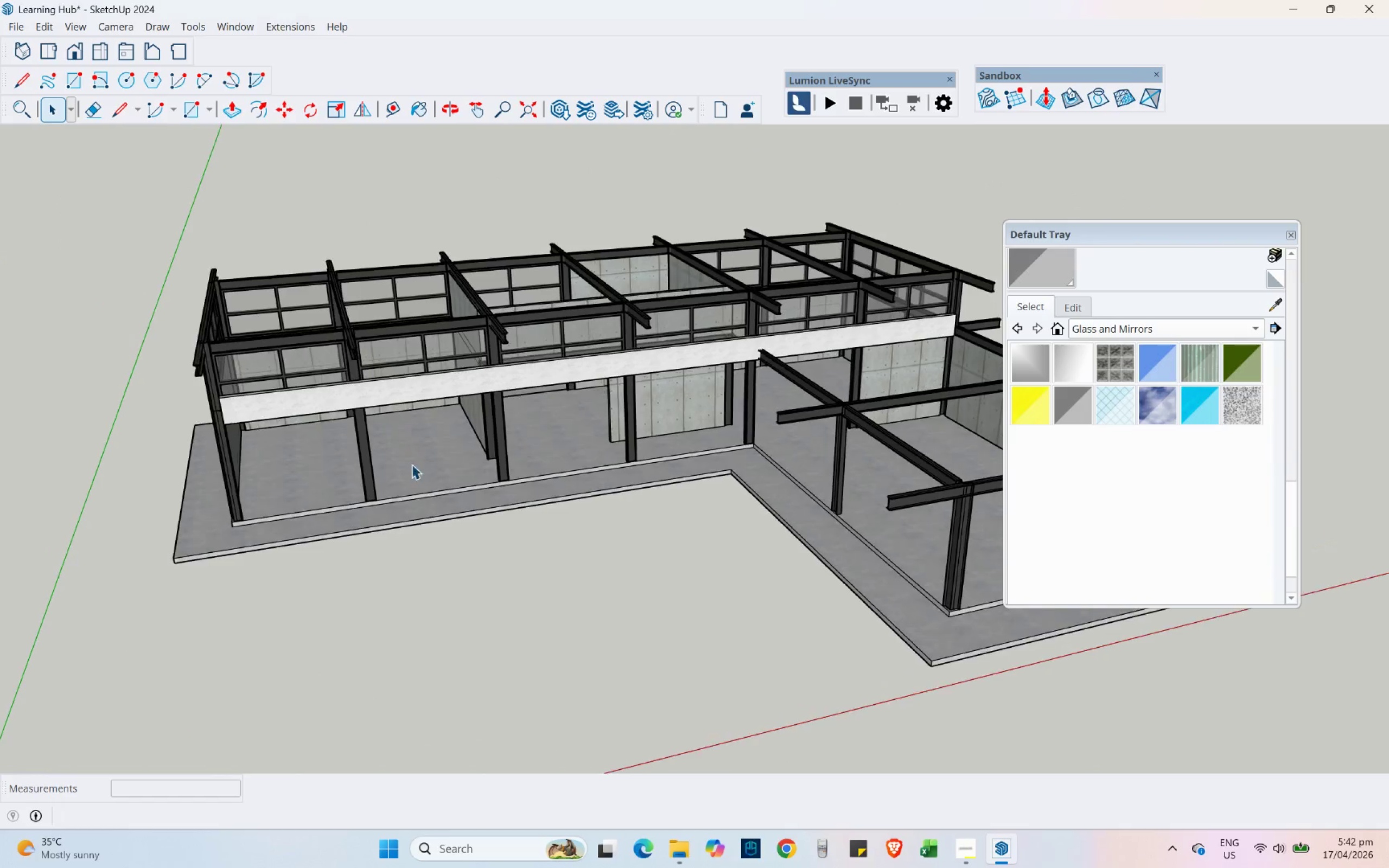 
double_click([267, 363])
 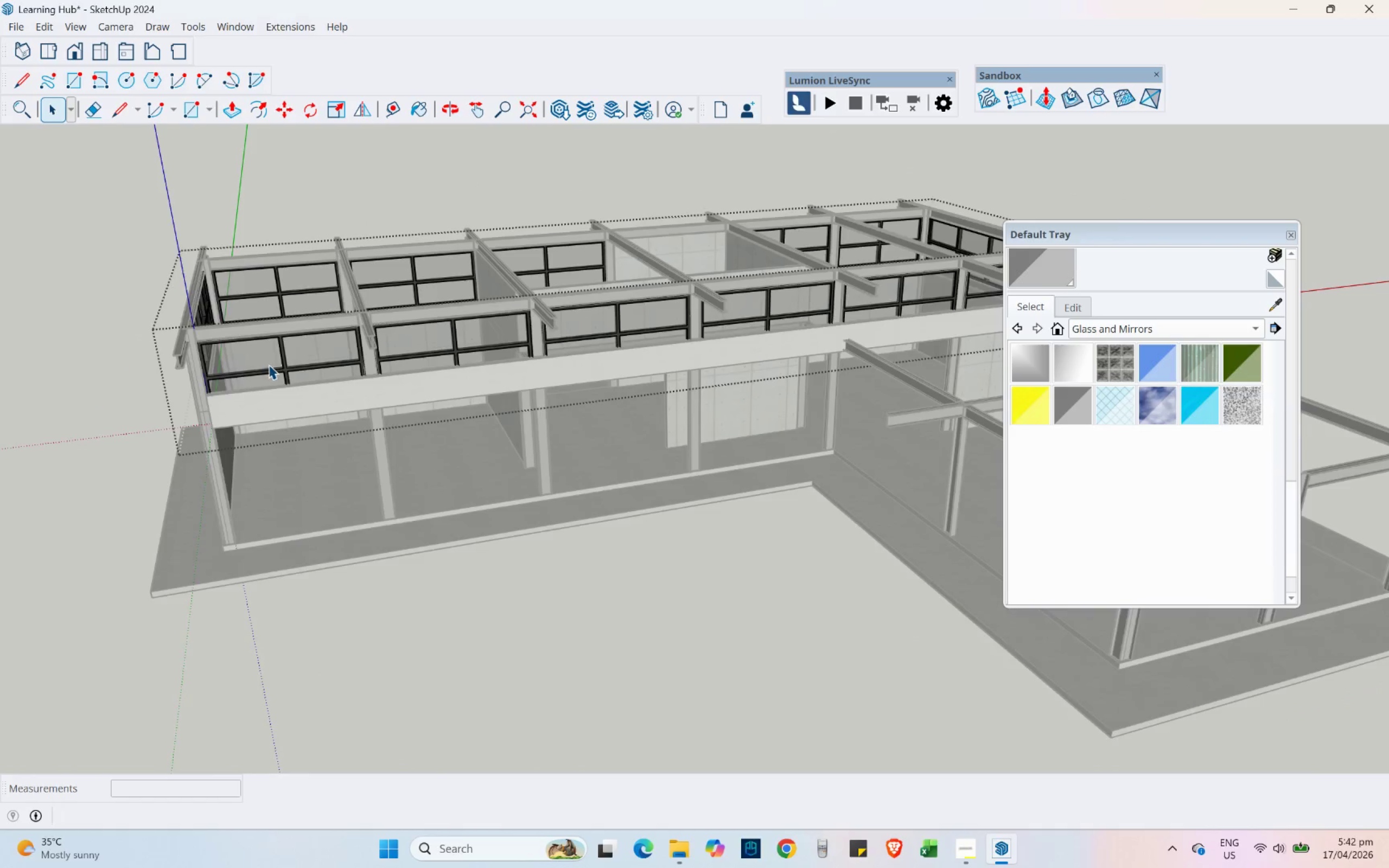 
scroll: coordinate [311, 473], scroll_direction: up, amount: 10.0
 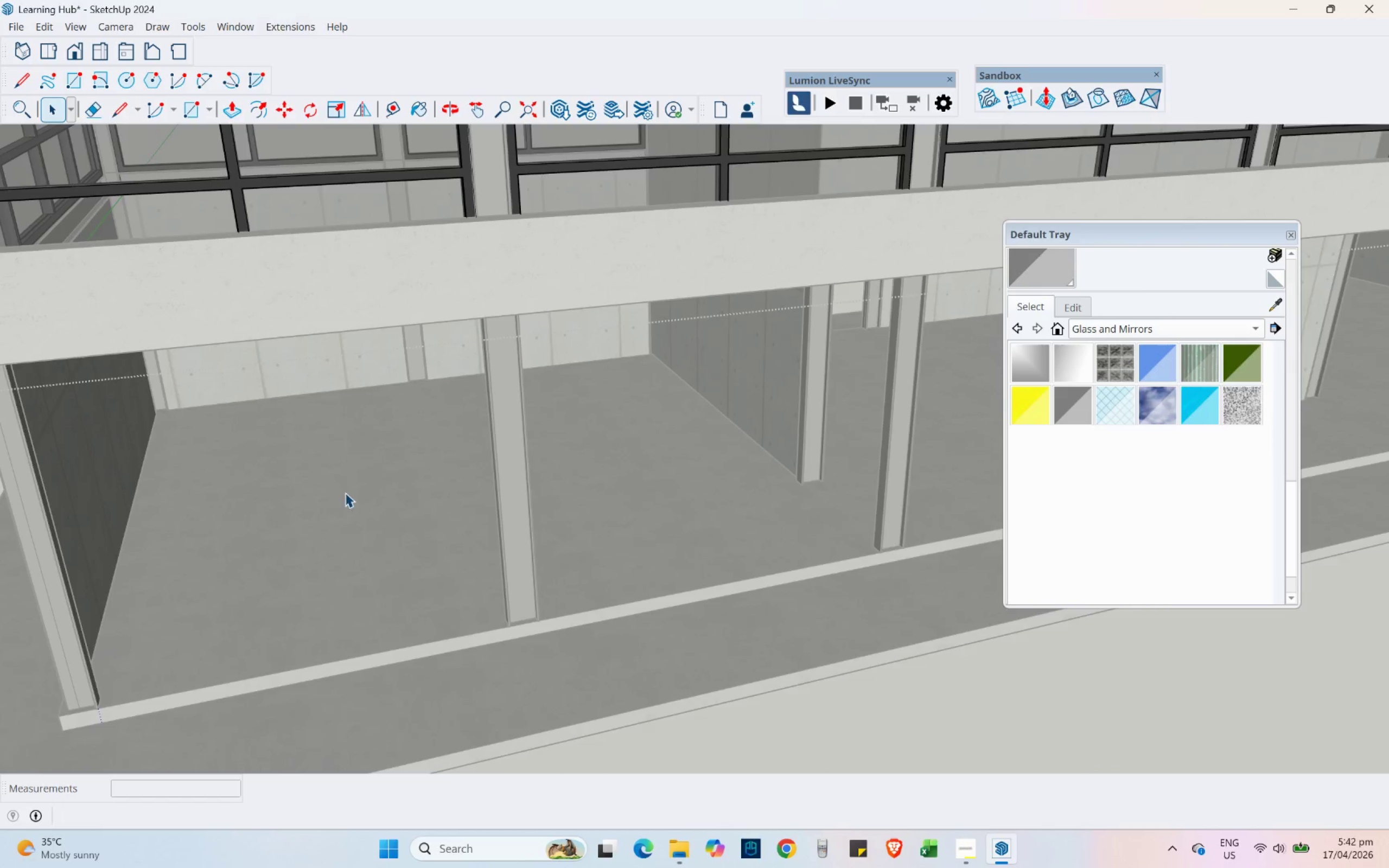 
scroll: coordinate [518, 507], scroll_direction: down, amount: 3.0
 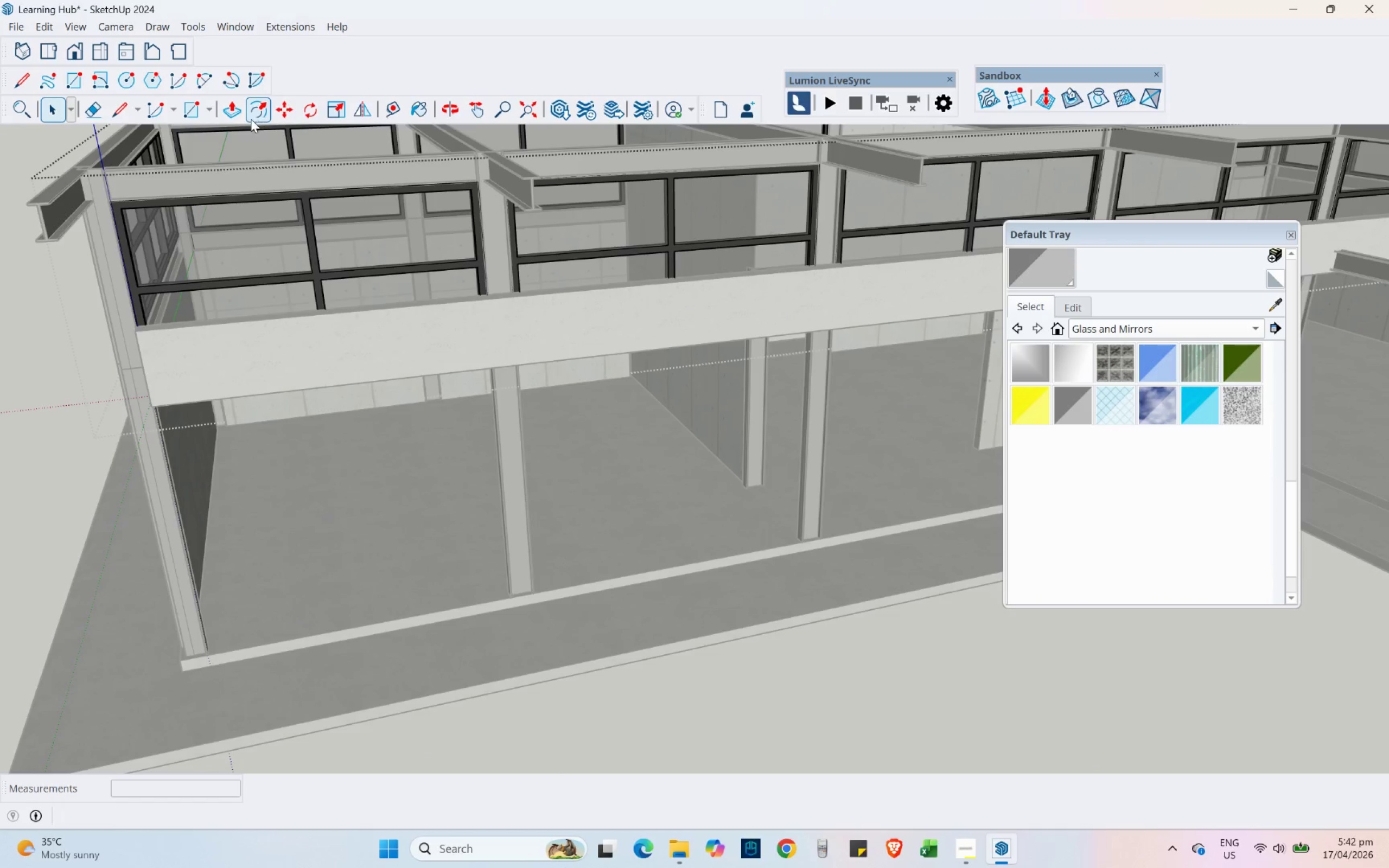 
key(Escape)
 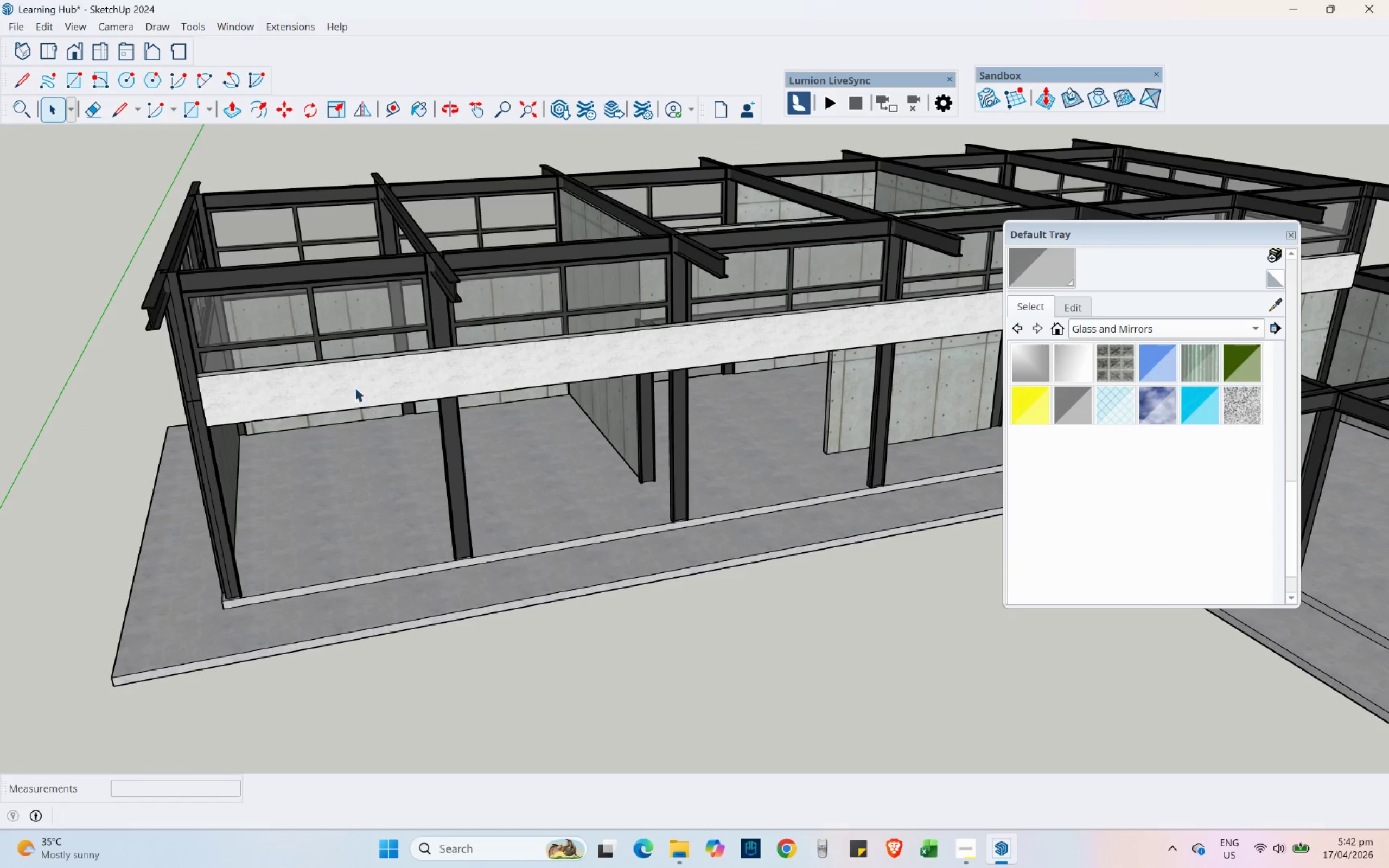 
scroll: coordinate [317, 468], scroll_direction: down, amount: 3.0
 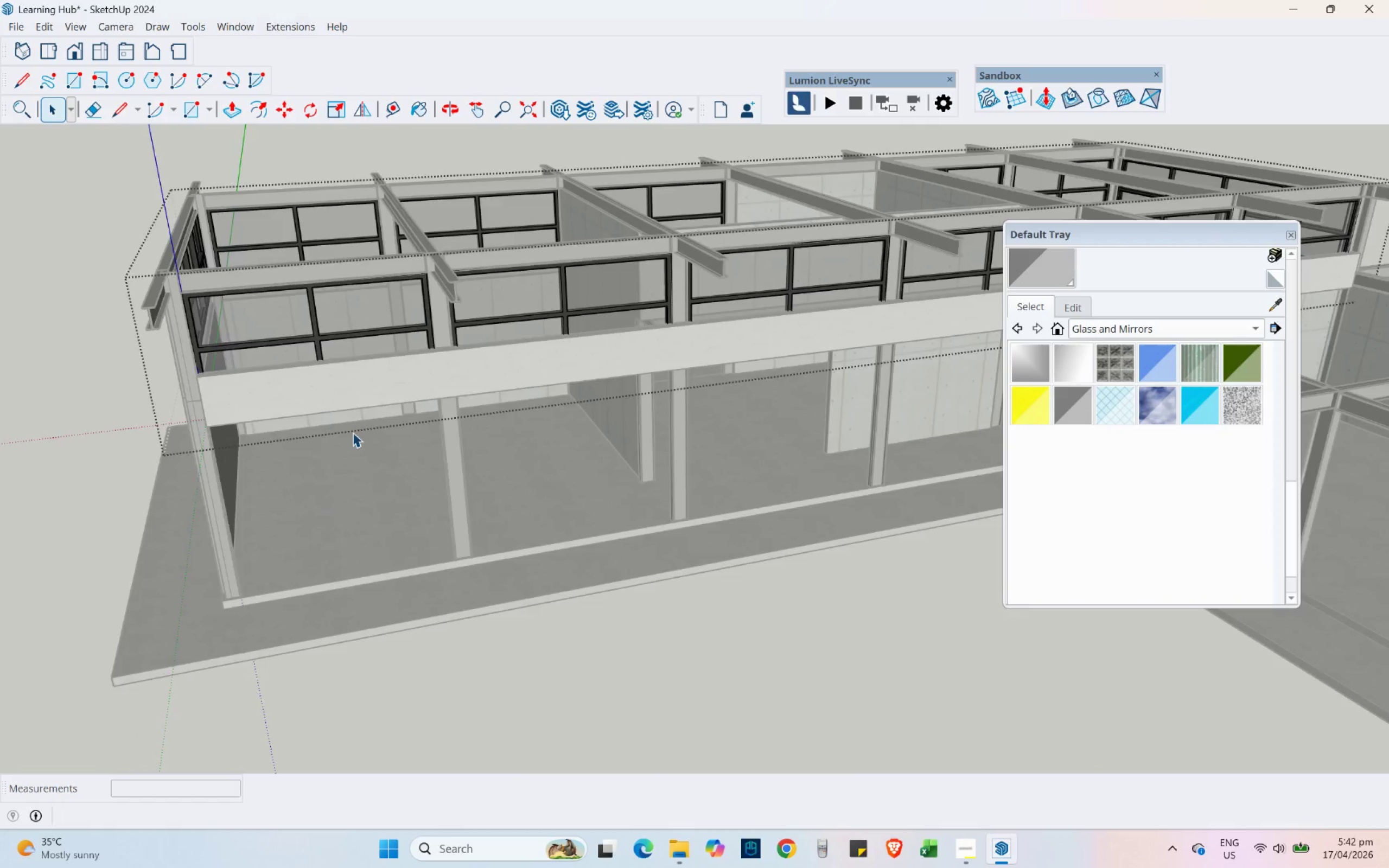 
left_click([354, 385])
 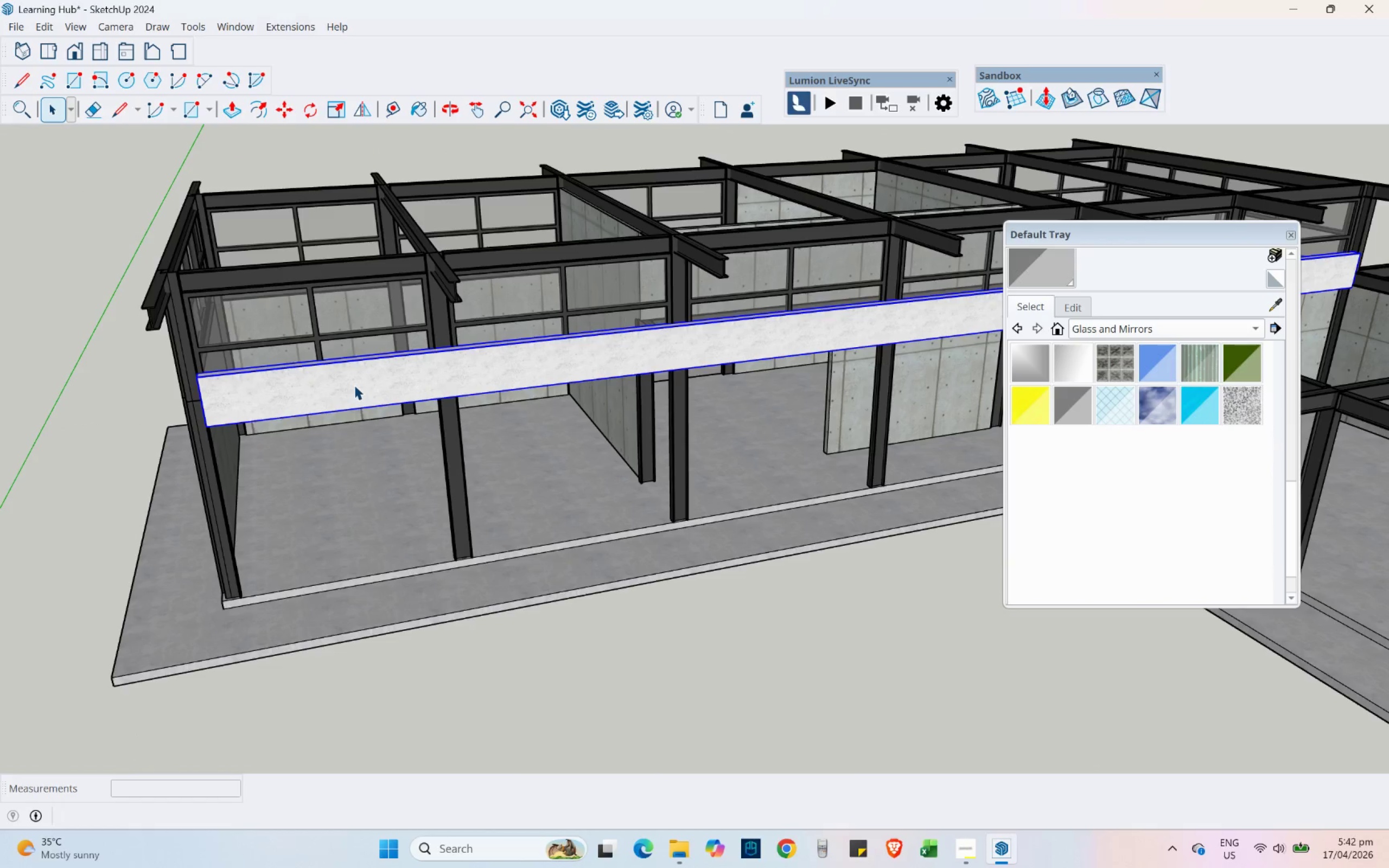 
right_click([354, 385])
 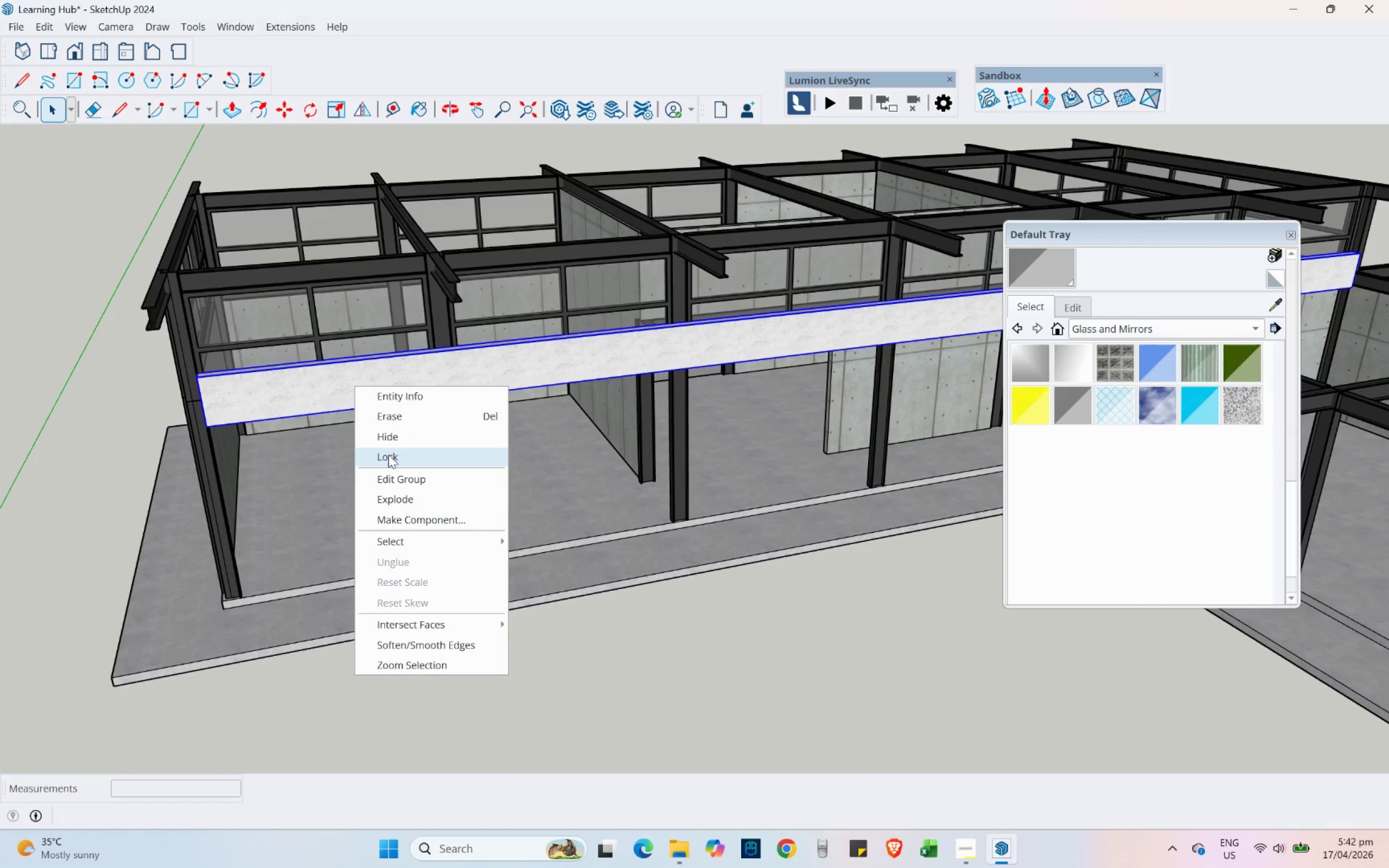 
left_click([391, 440])
 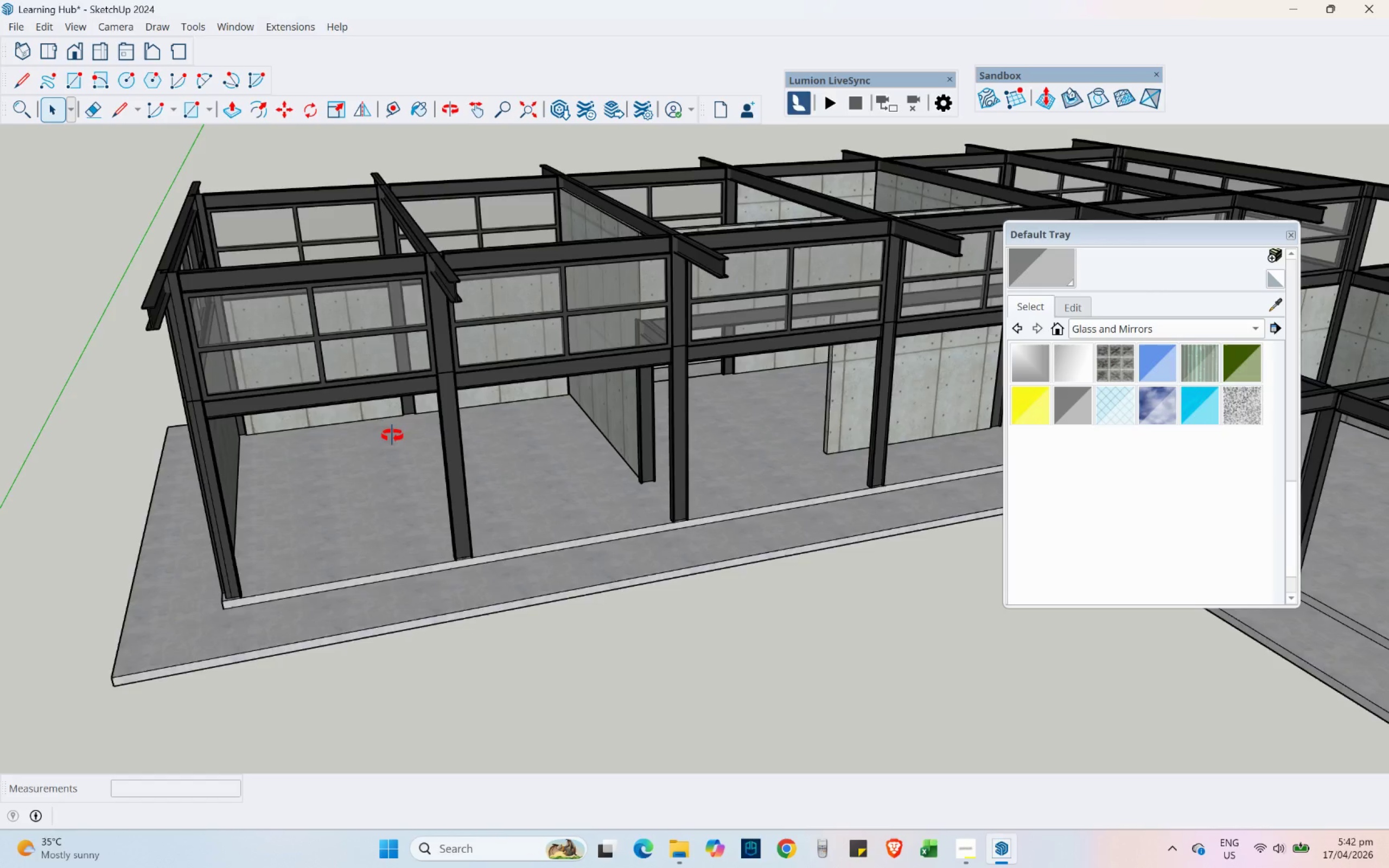 
key(Shift+ShiftLeft)
 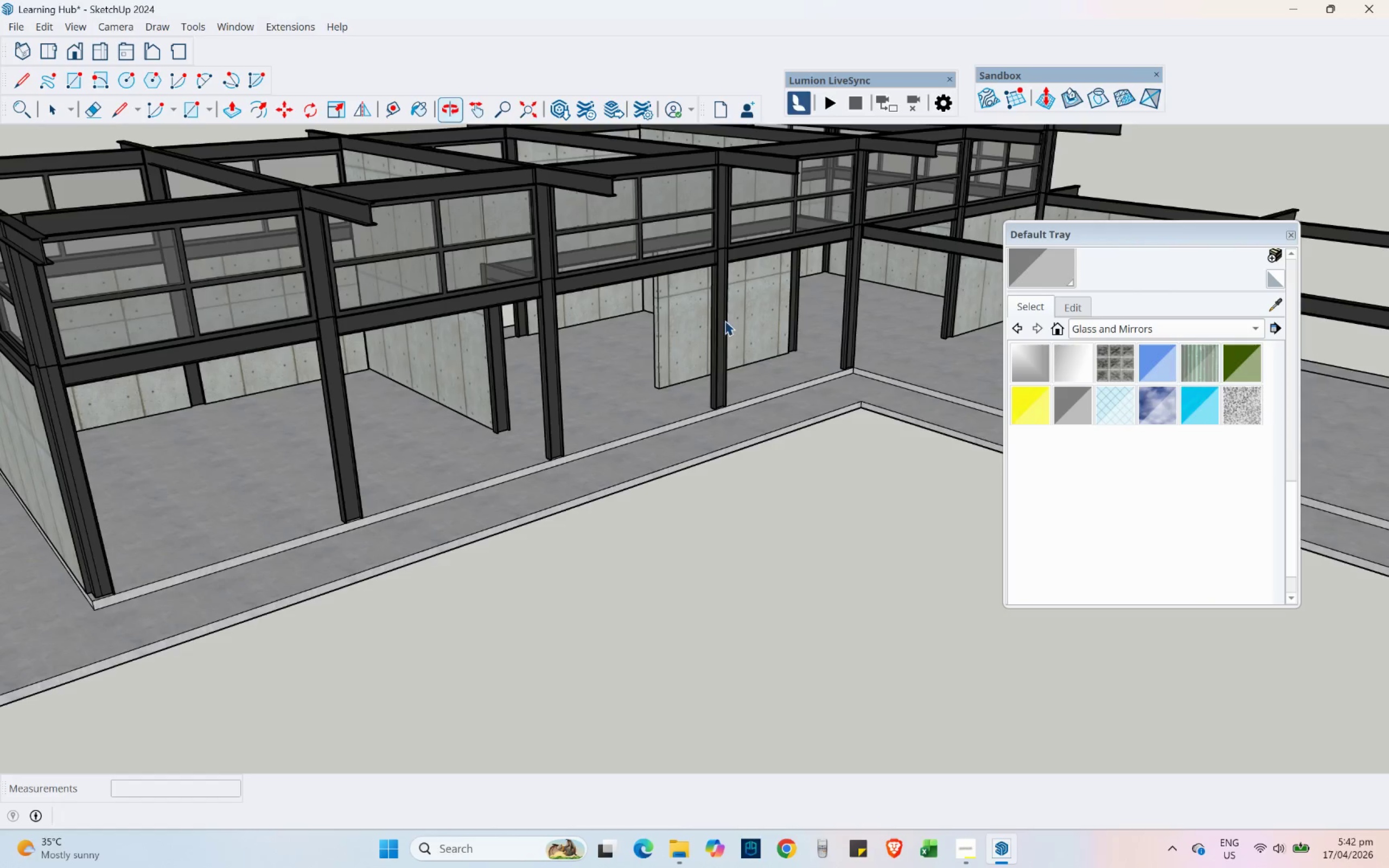 
key(Control+ControlLeft)
 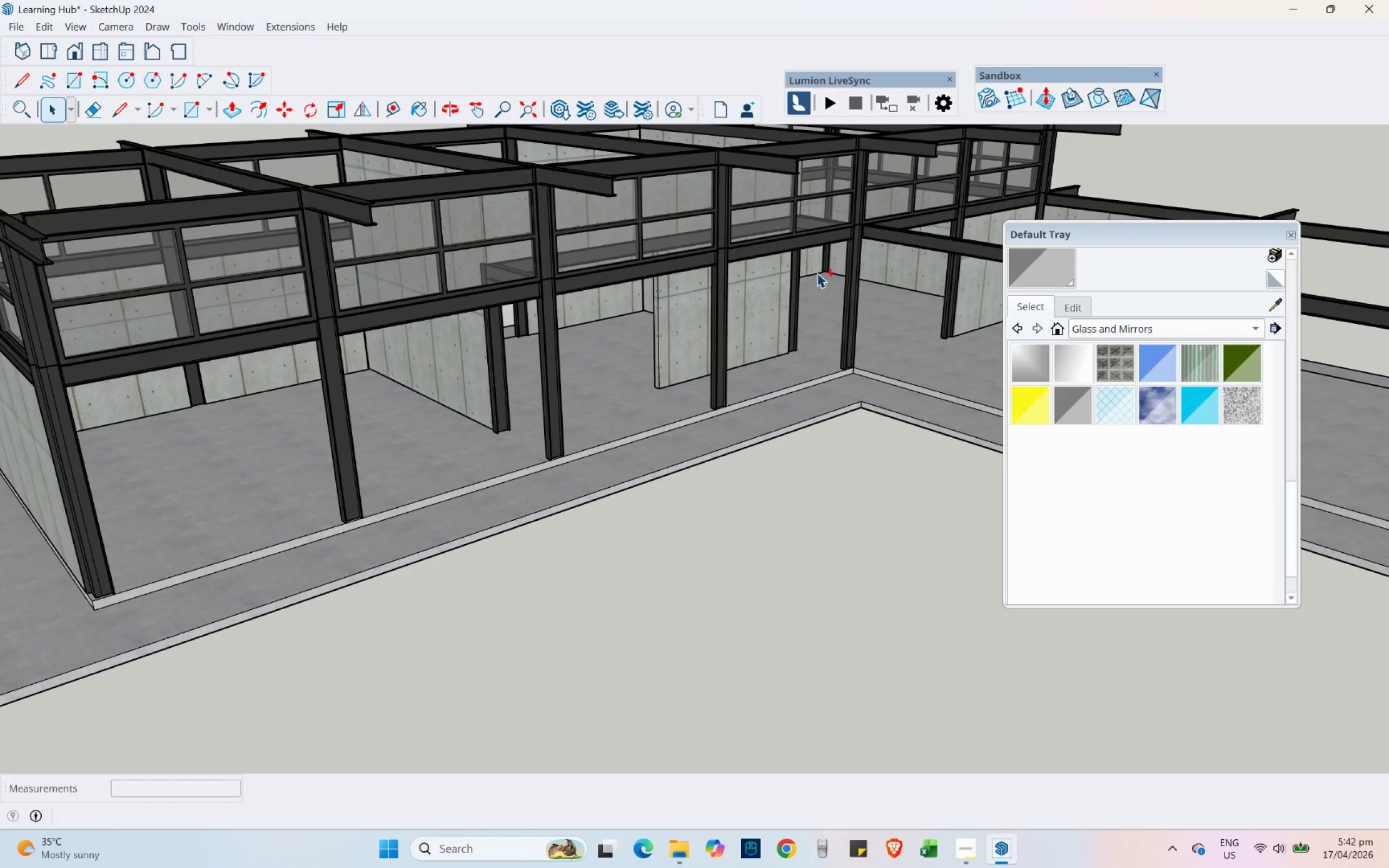 
key(Control+S)
 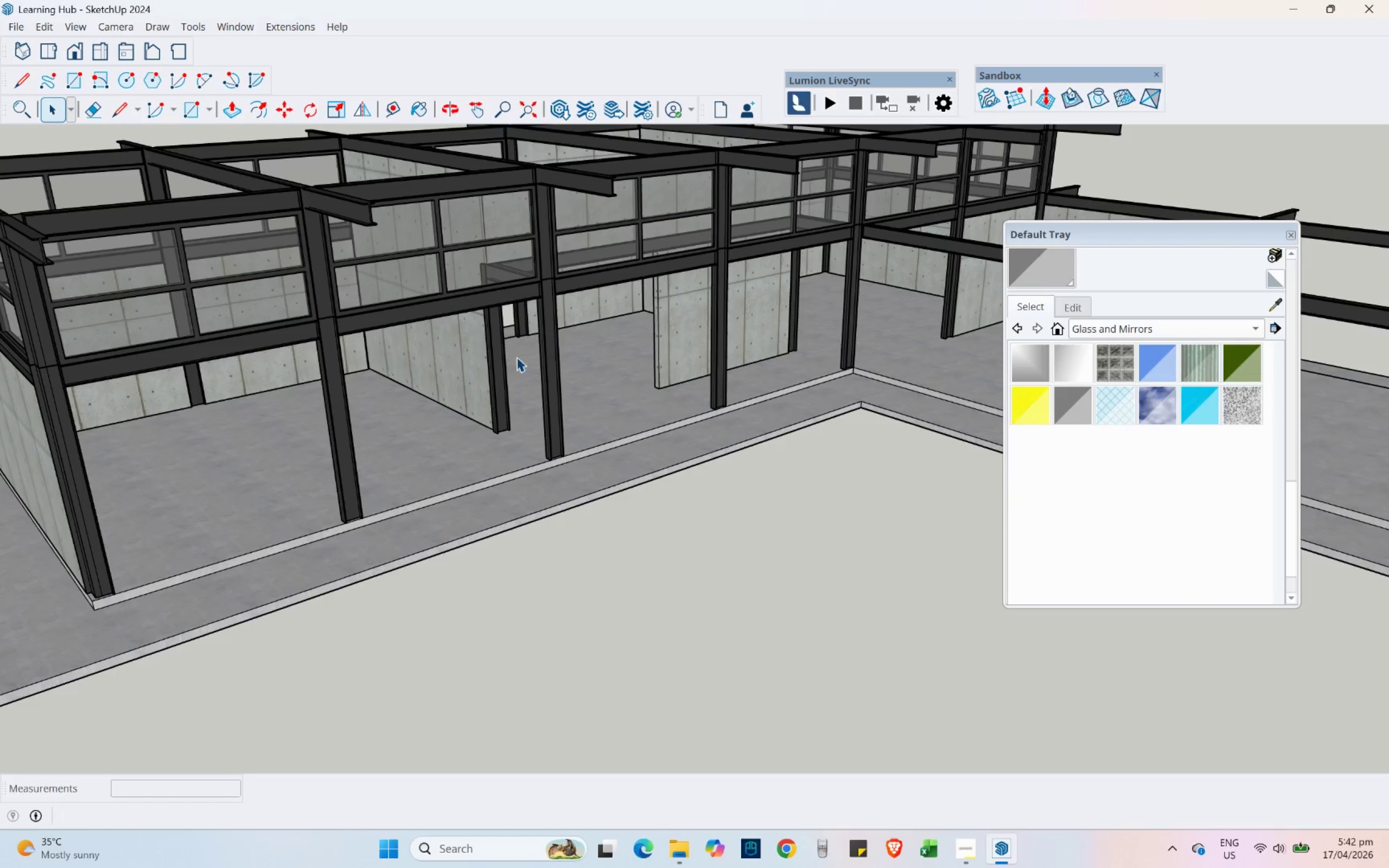 
hold_key(key=ShiftLeft, duration=0.67)
 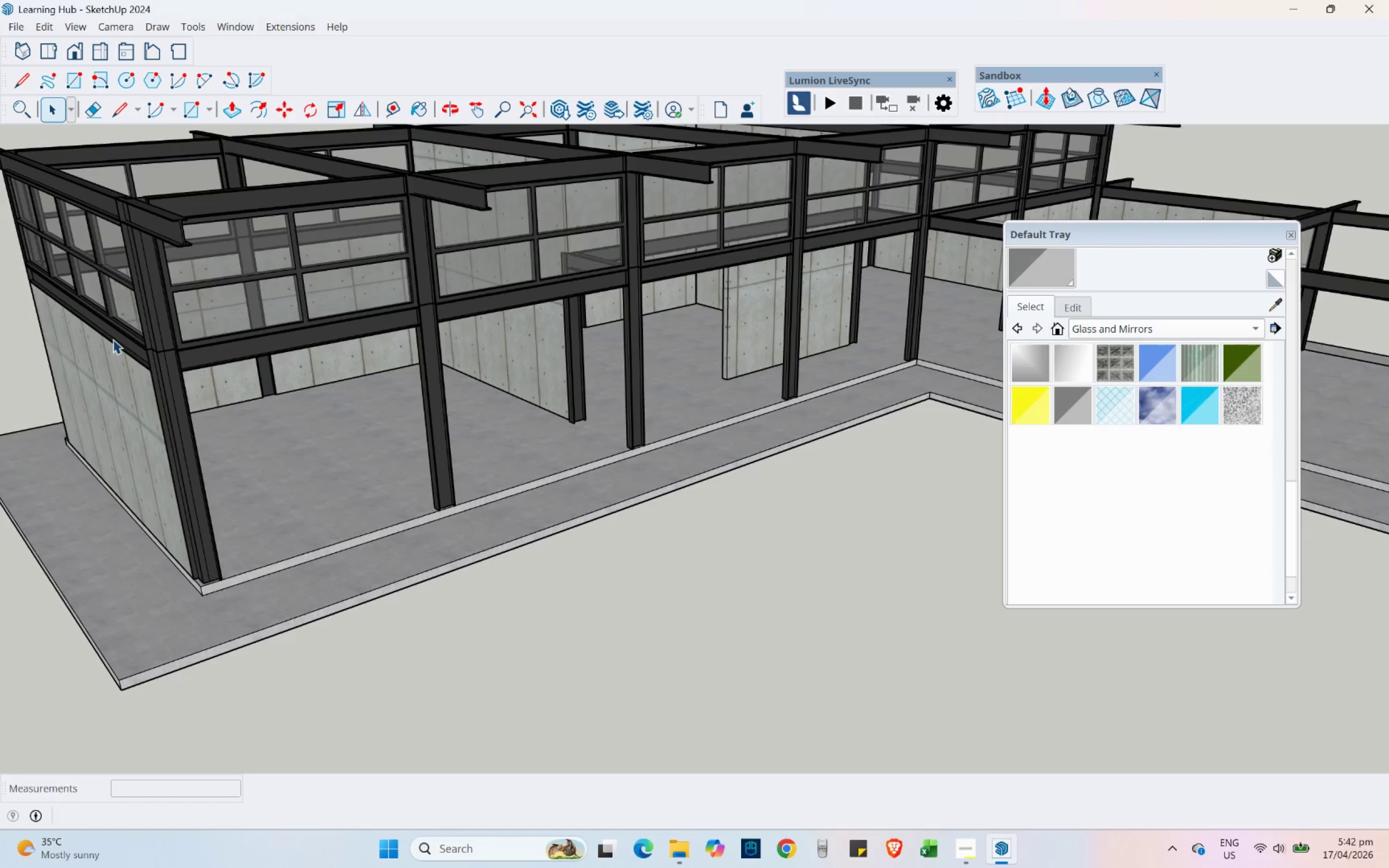 
hold_key(key=ShiftLeft, duration=1.36)
 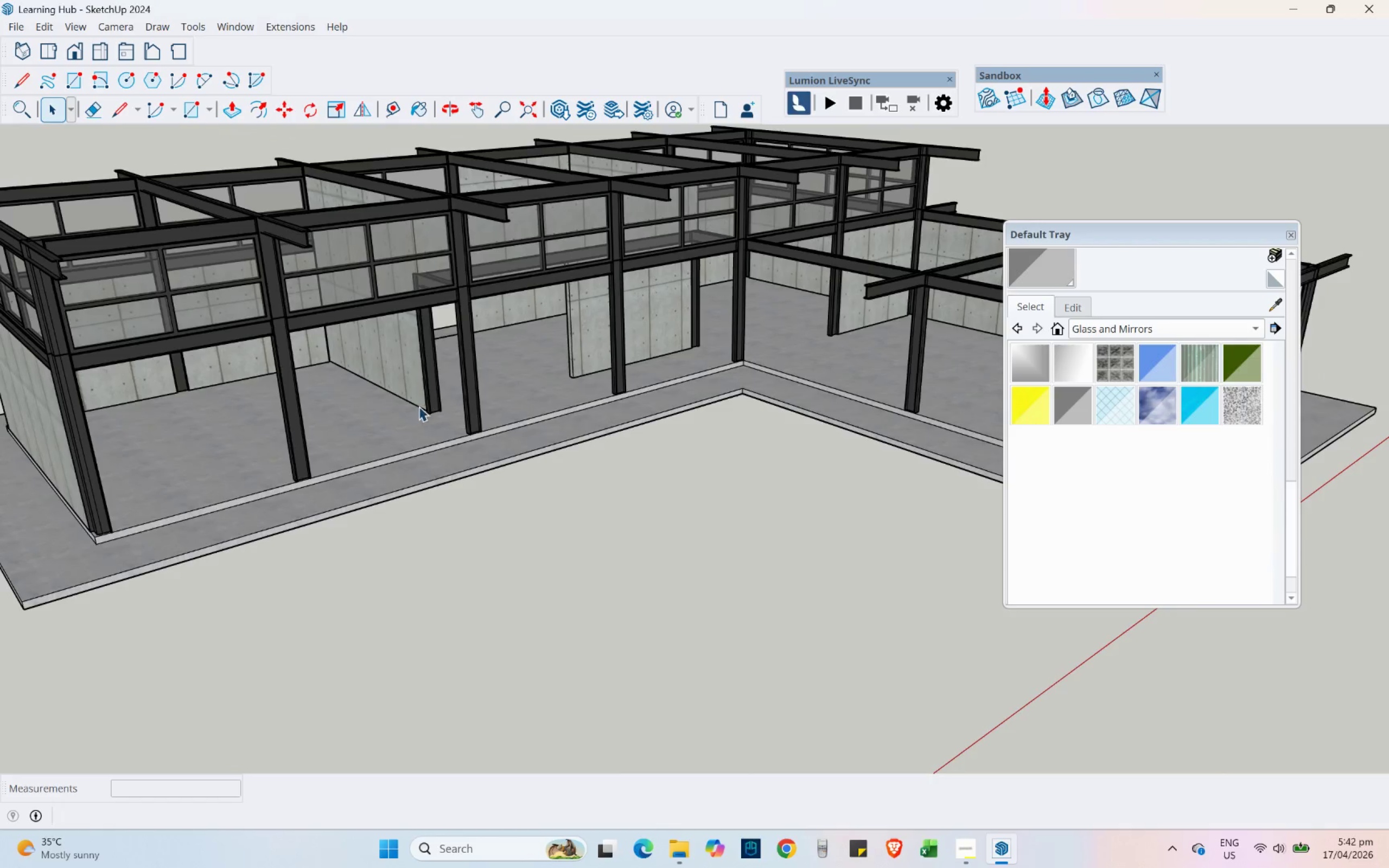 
scroll: coordinate [100, 336], scroll_direction: down, amount: 3.0
 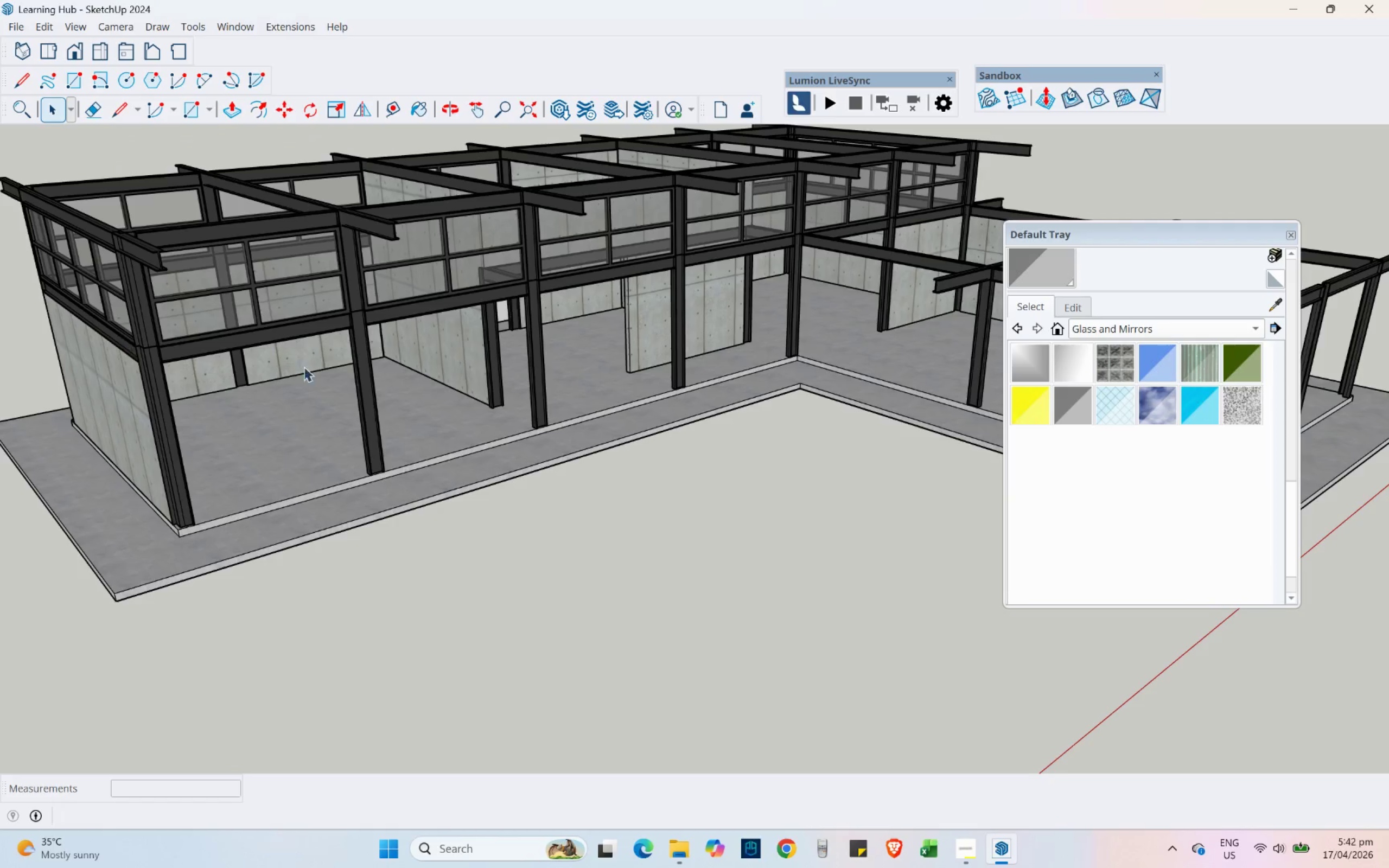 
hold_key(key=ShiftLeft, duration=0.45)
 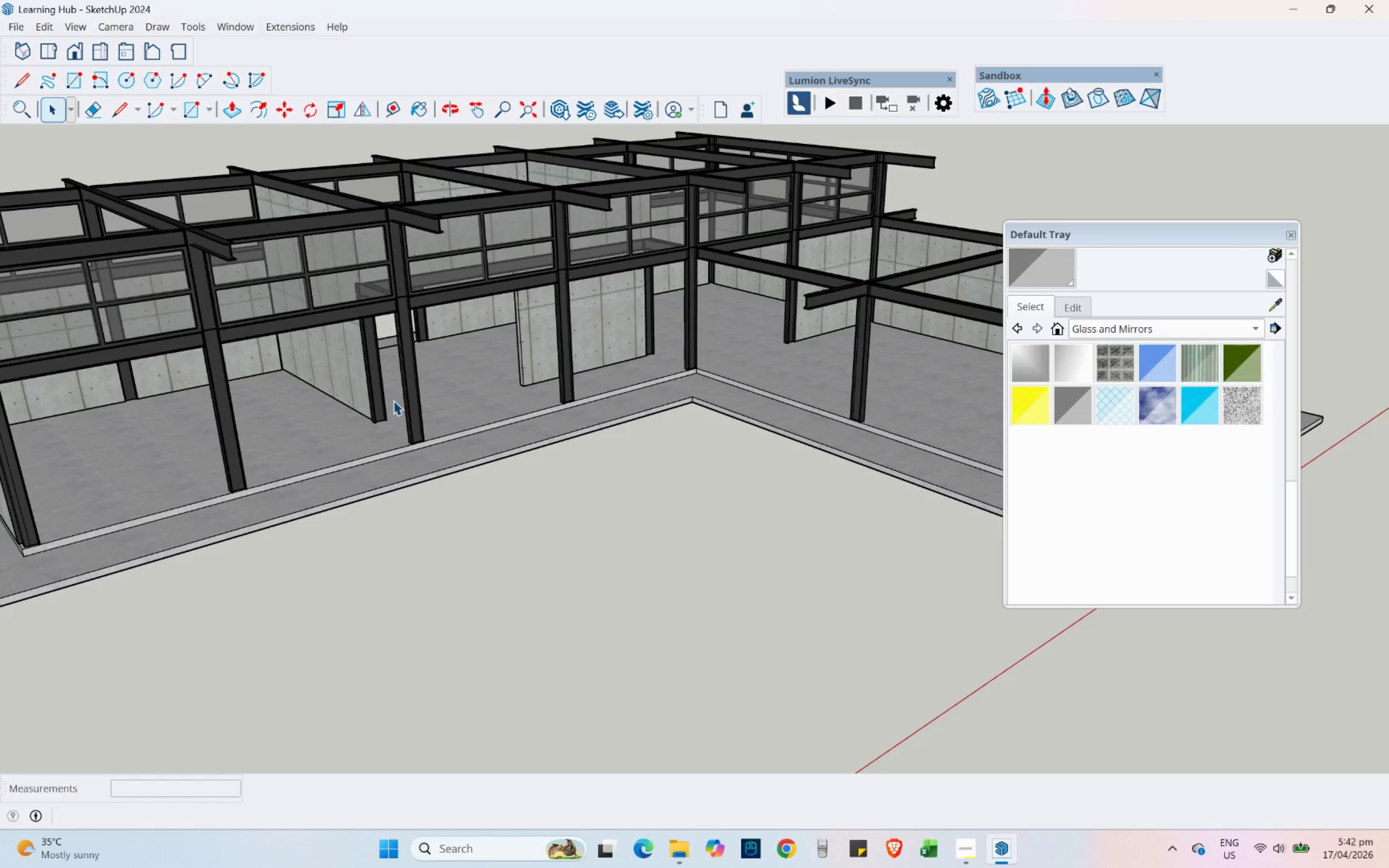 
wait(12.77)
 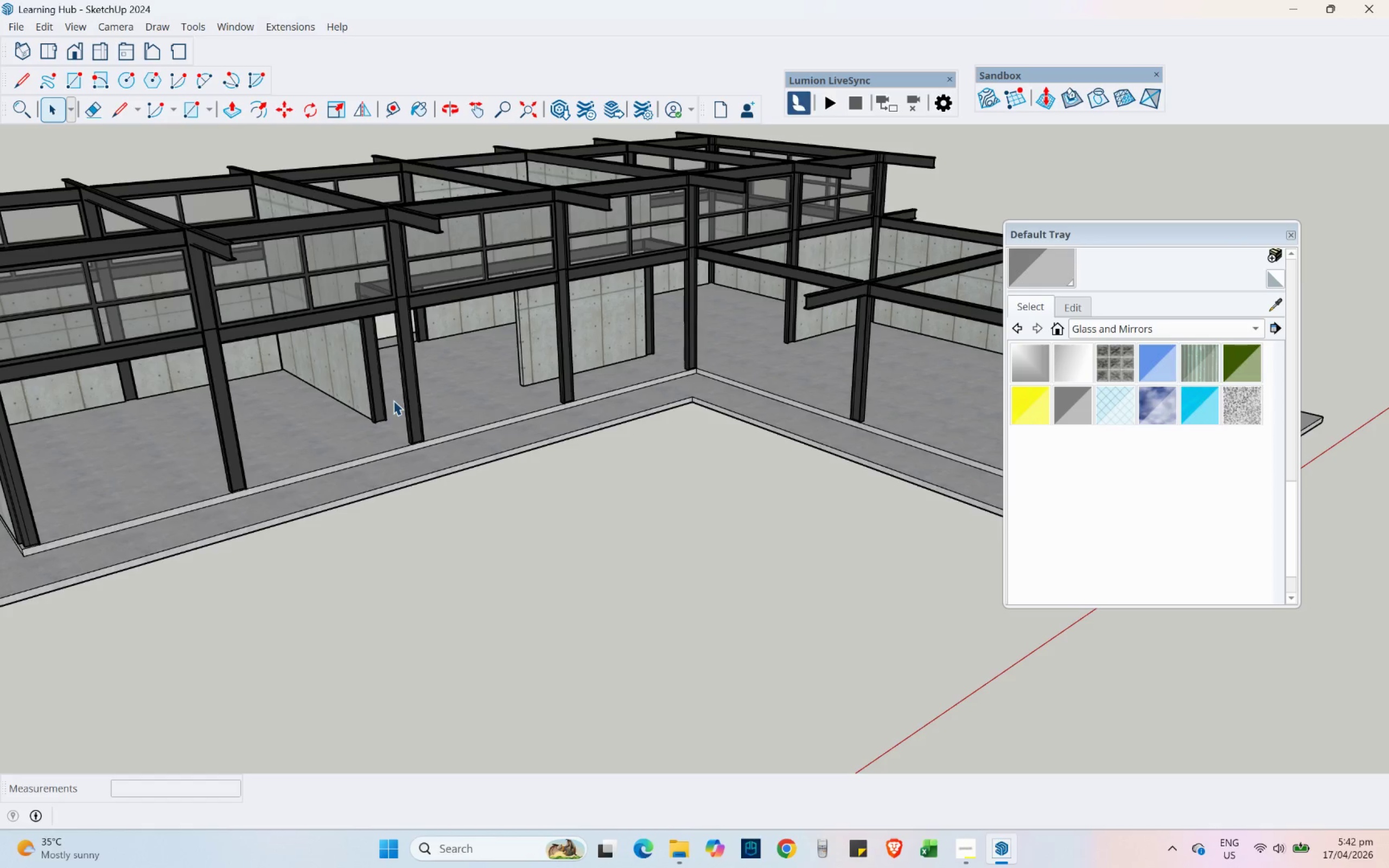 
key(Shift+ShiftLeft)
 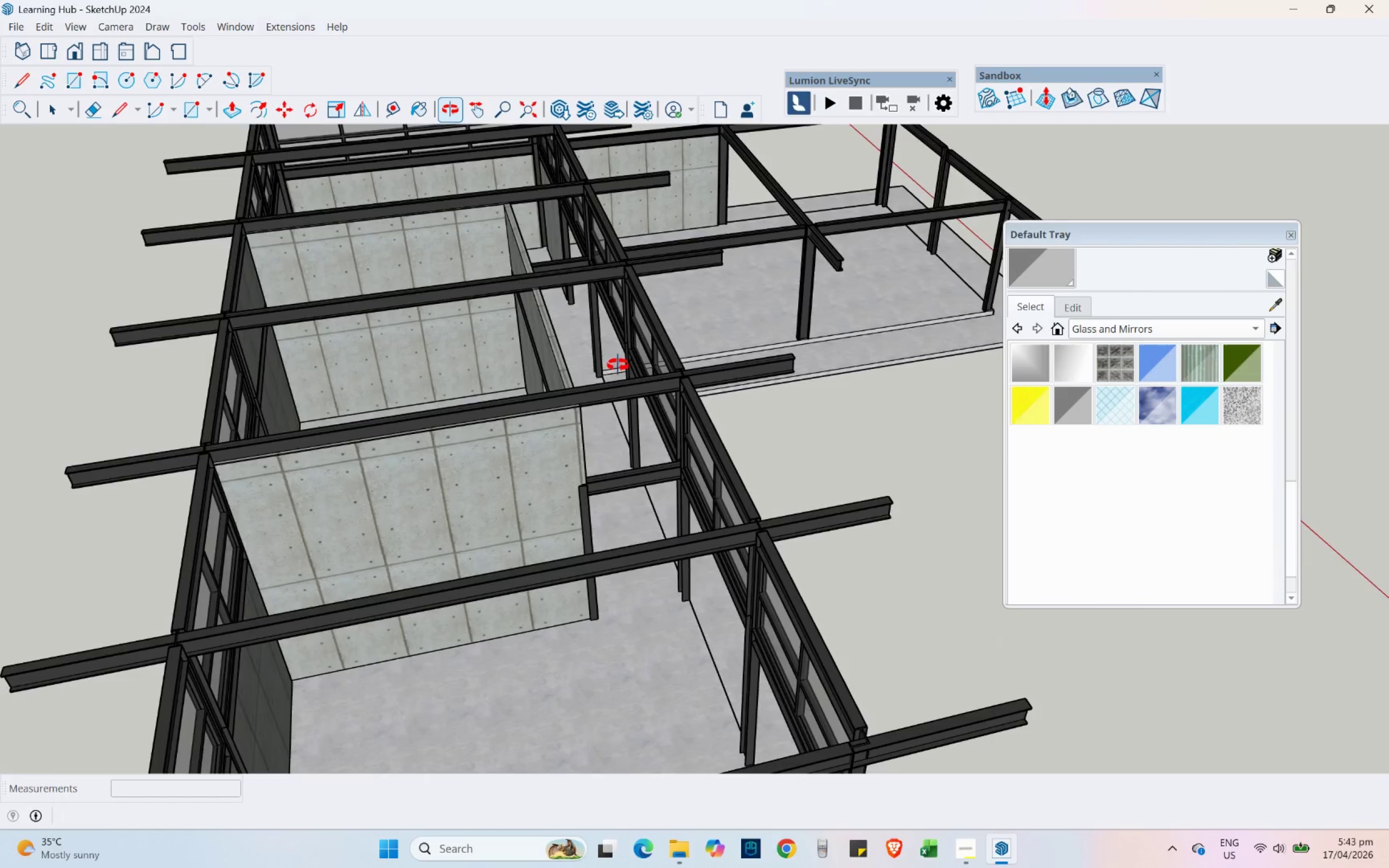 
scroll: coordinate [532, 165], scroll_direction: up, amount: 11.0
 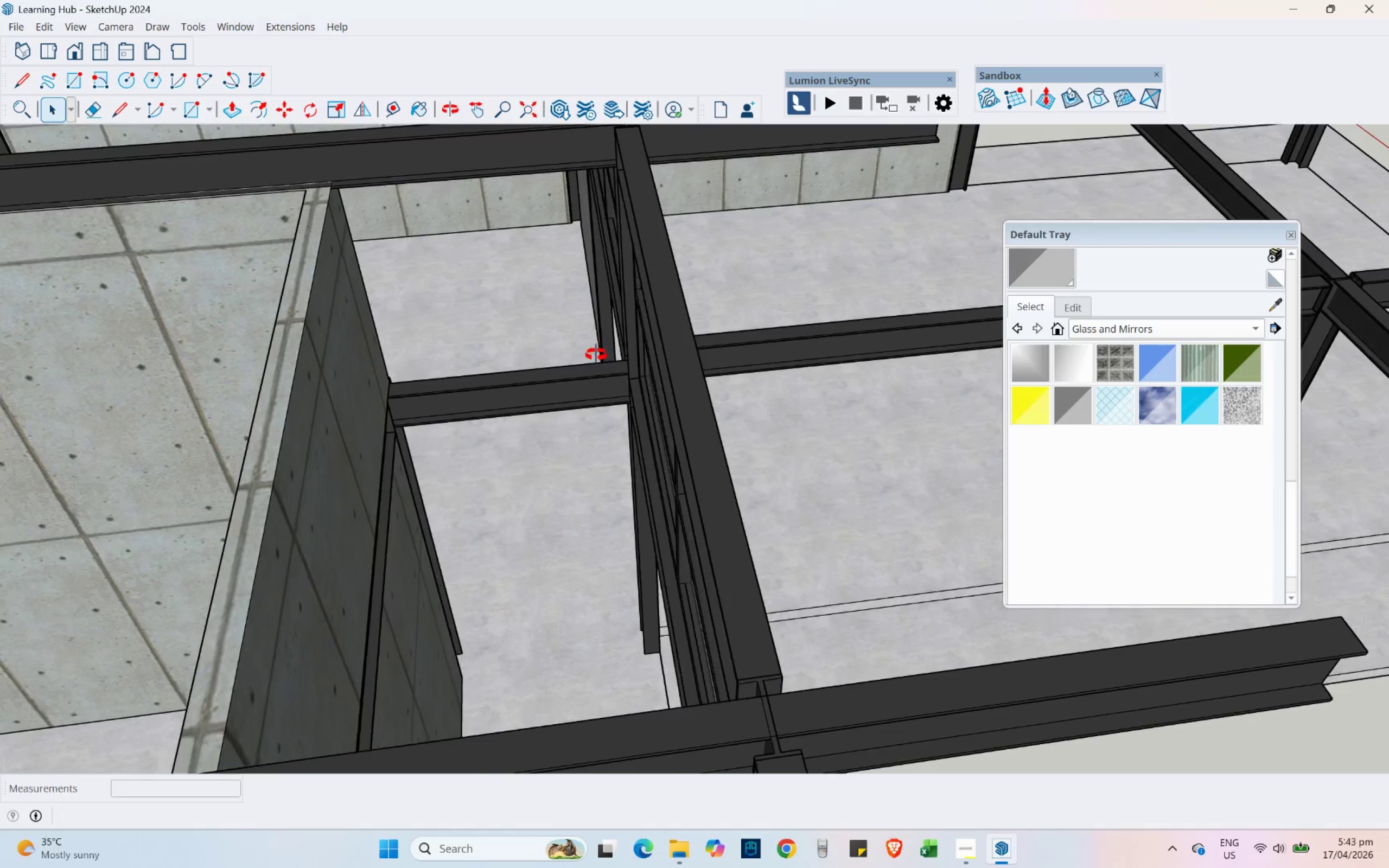 
scroll: coordinate [467, 359], scroll_direction: down, amount: 1.0
 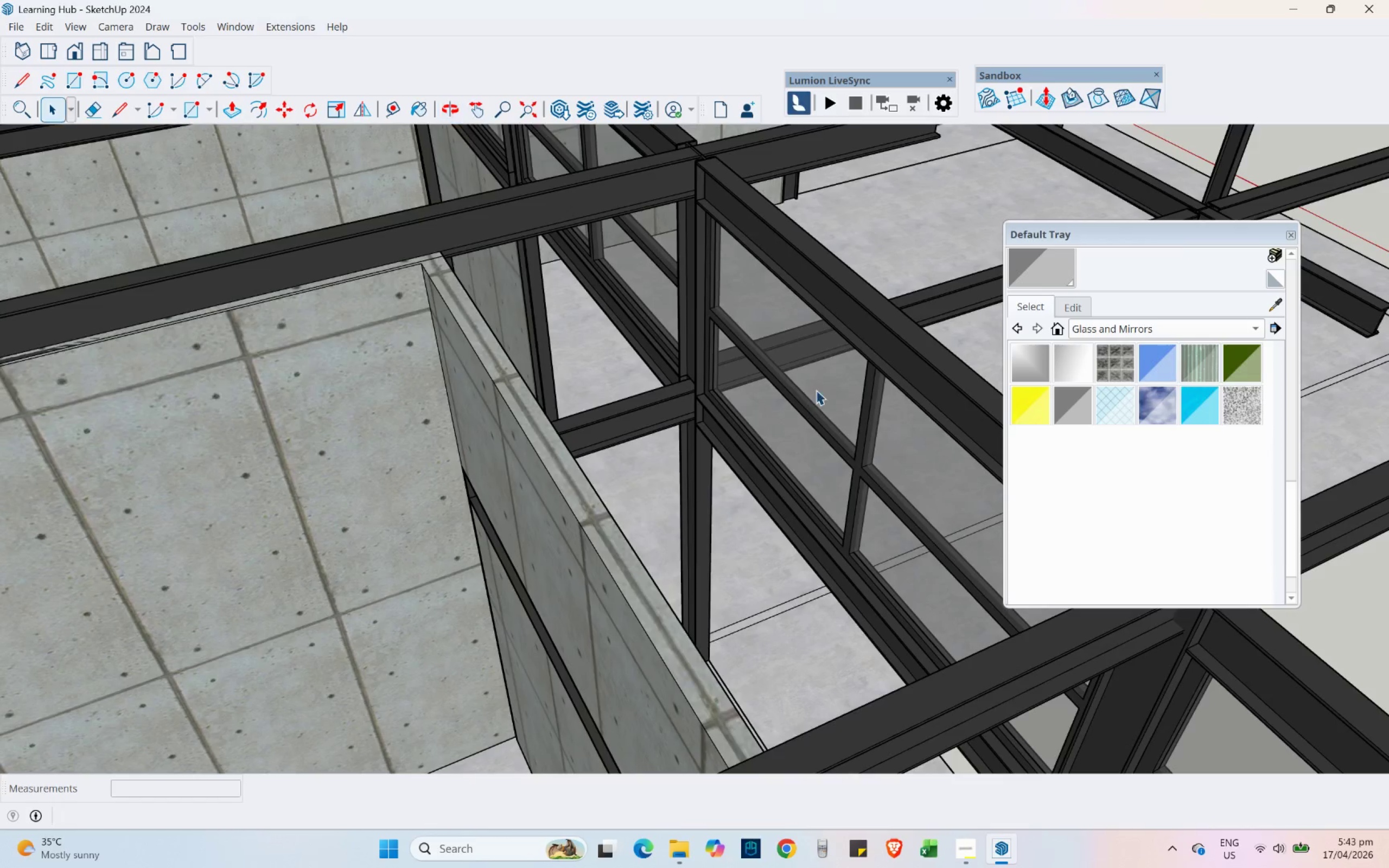 
double_click([817, 390])
 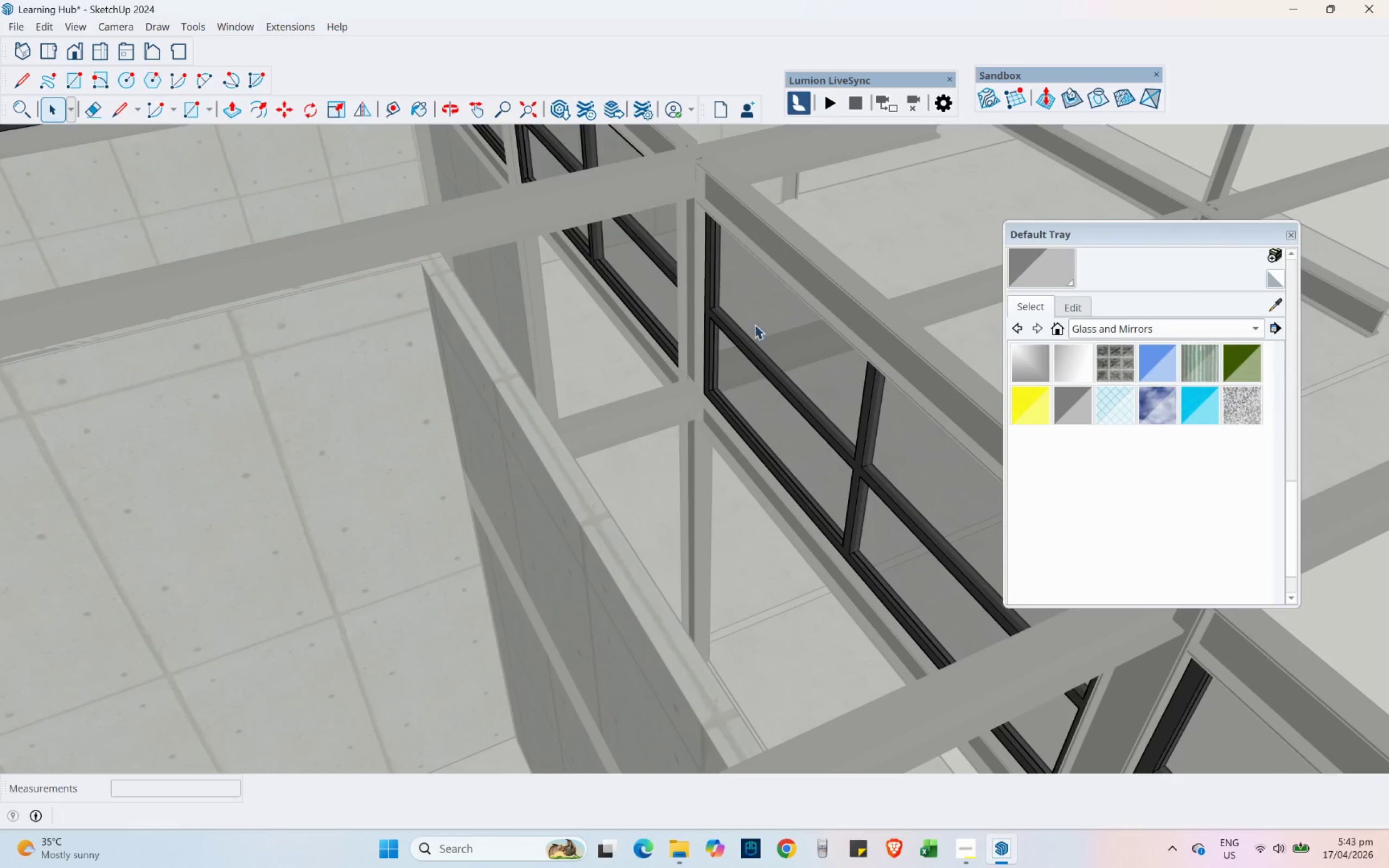 
scroll: coordinate [693, 239], scroll_direction: up, amount: 3.0
 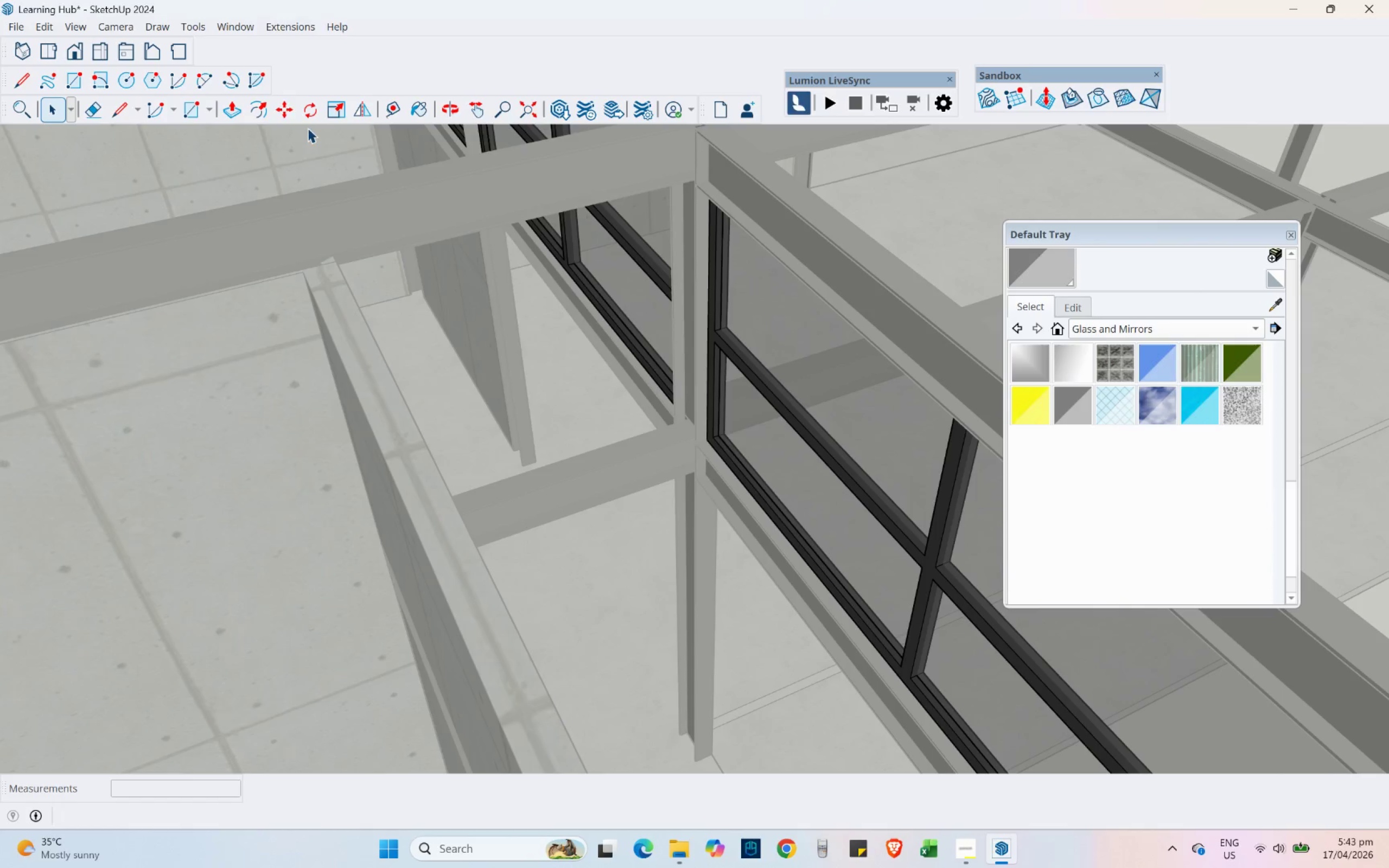 
key(R)
 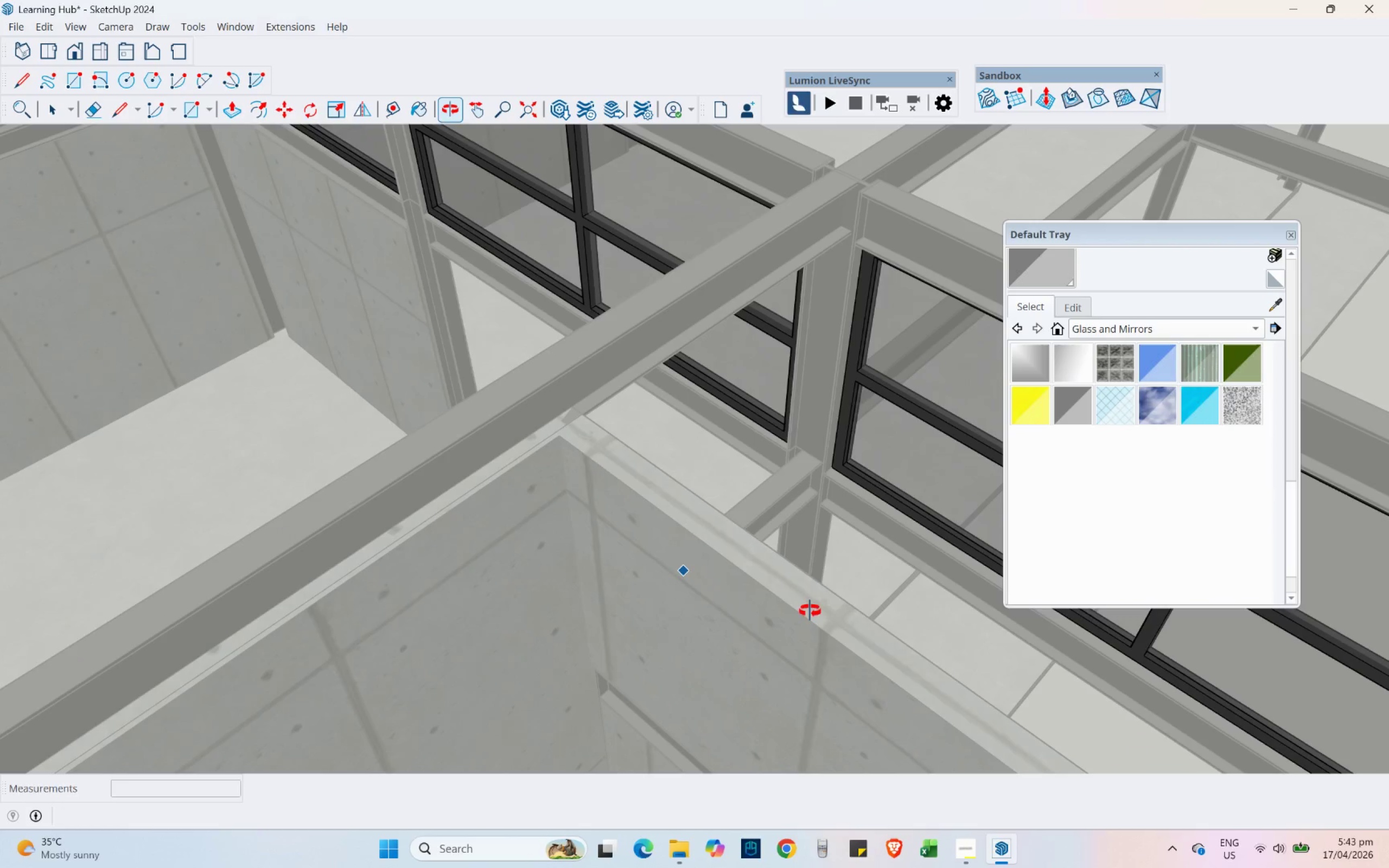 
scroll: coordinate [779, 485], scroll_direction: up, amount: 13.0
 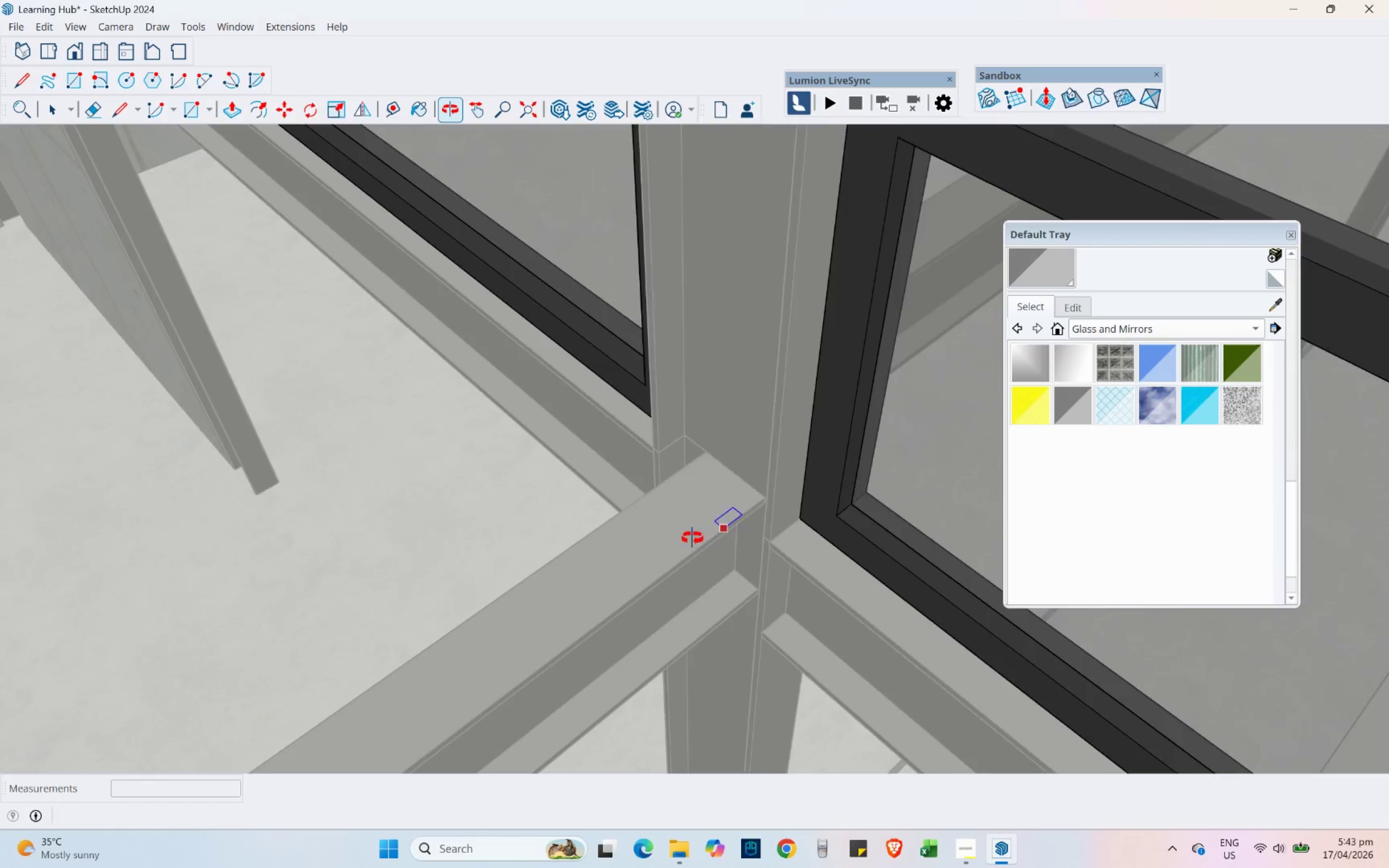 
hold_key(key=ShiftLeft, duration=0.8)
 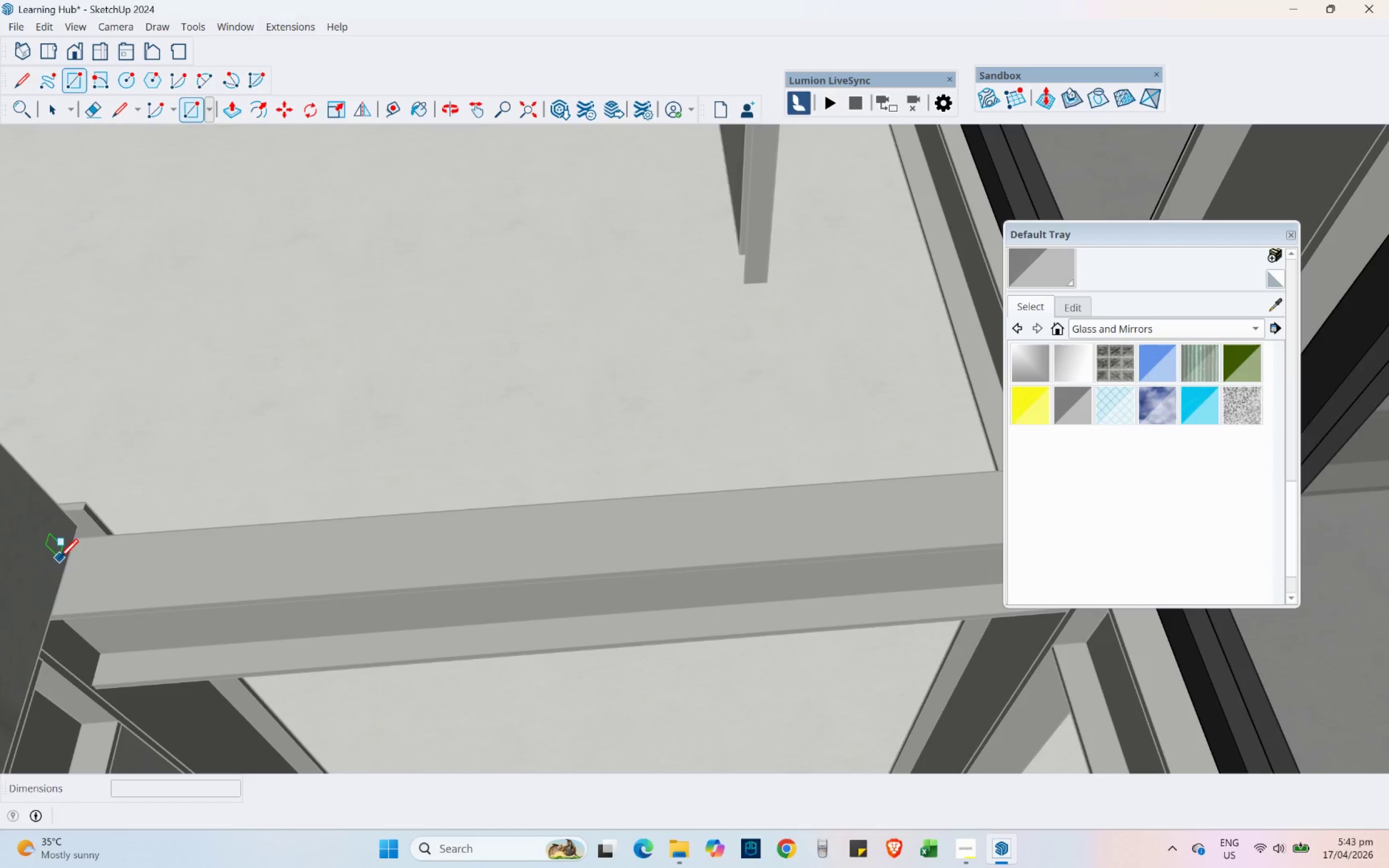 
scroll: coordinate [314, 623], scroll_direction: down, amount: 5.0
 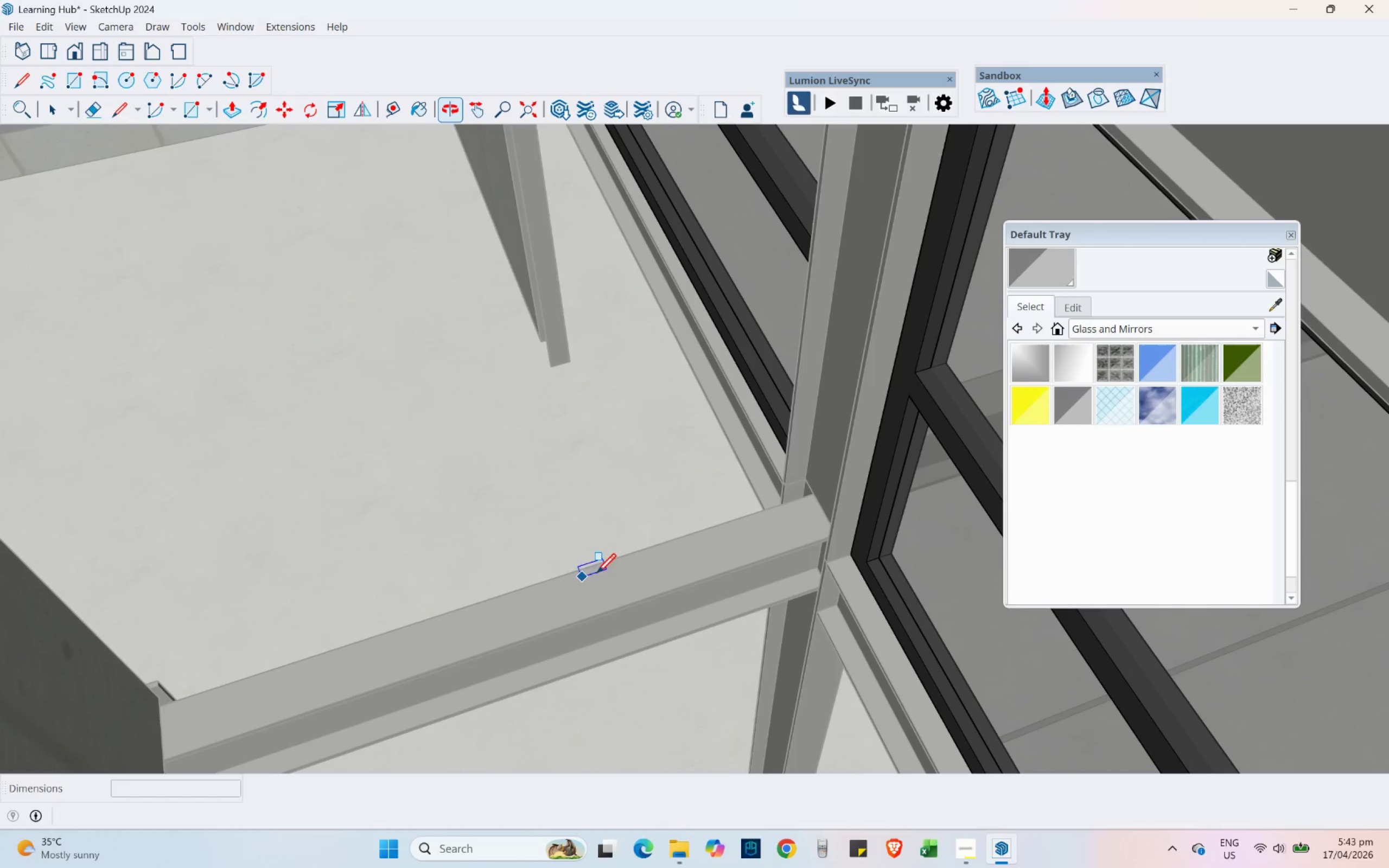 
scroll: coordinate [797, 542], scroll_direction: up, amount: 5.0
 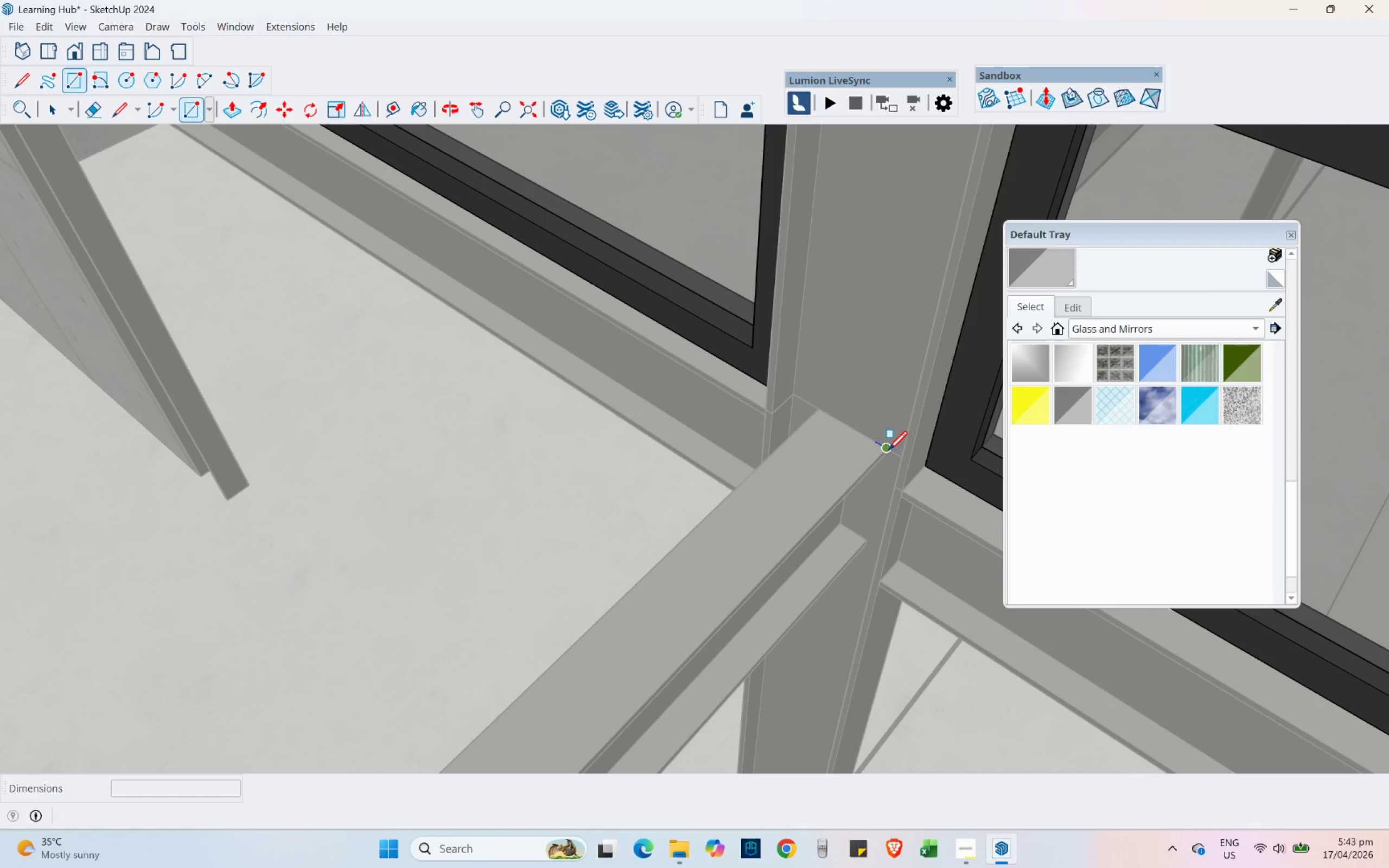 
left_click([884, 448])
 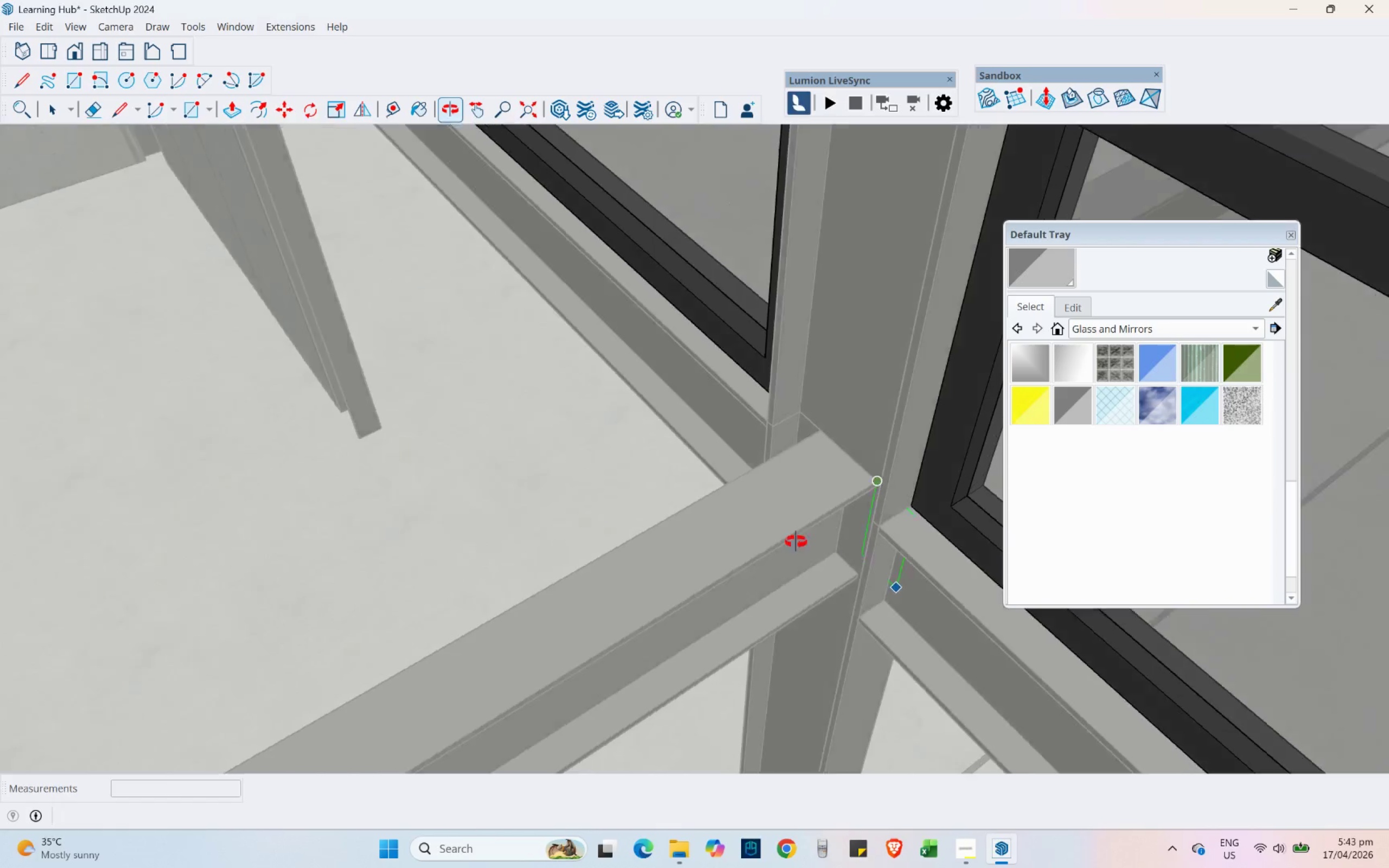 
scroll: coordinate [806, 604], scroll_direction: down, amount: 10.0
 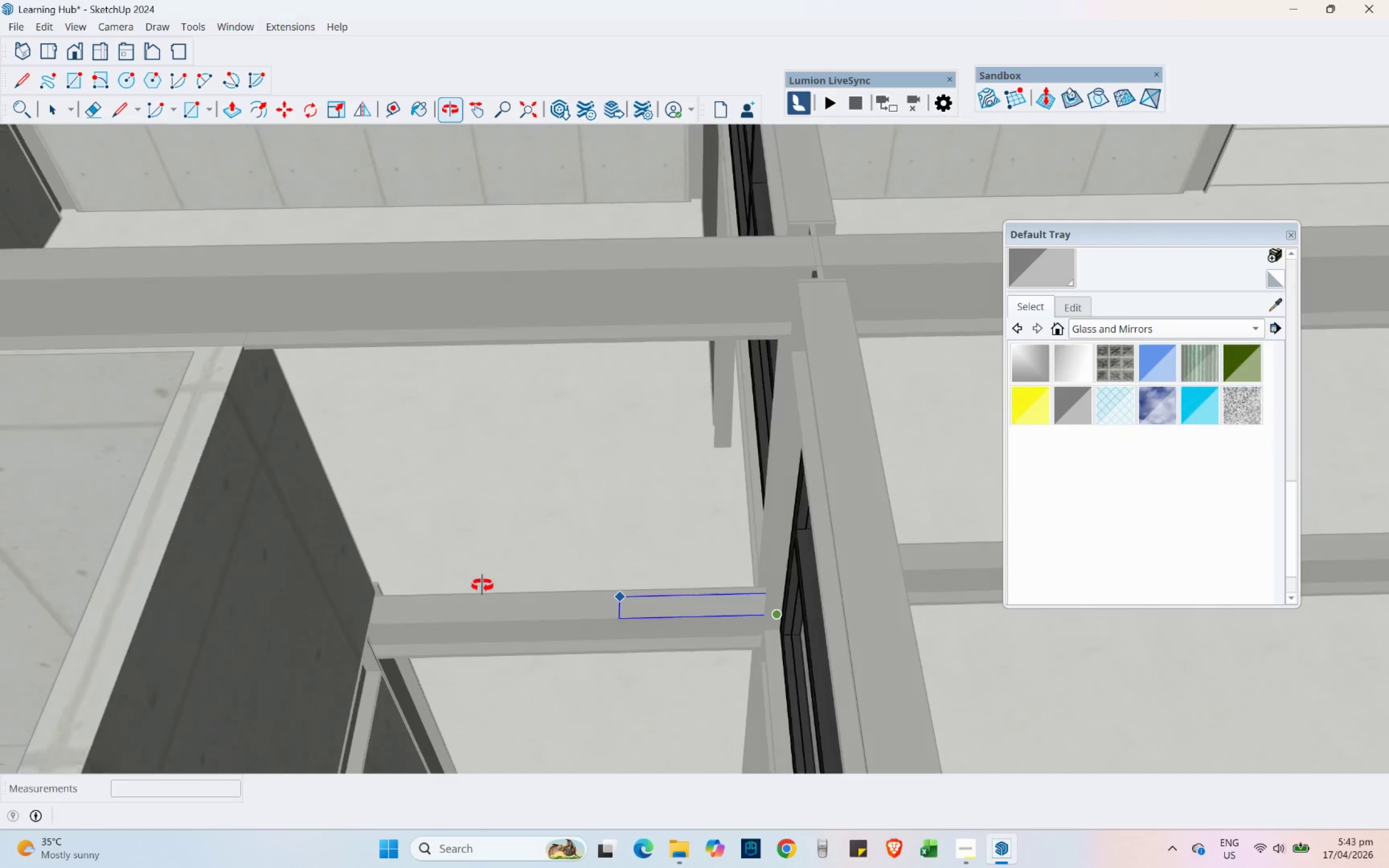 
scroll: coordinate [230, 361], scroll_direction: up, amount: 9.0
 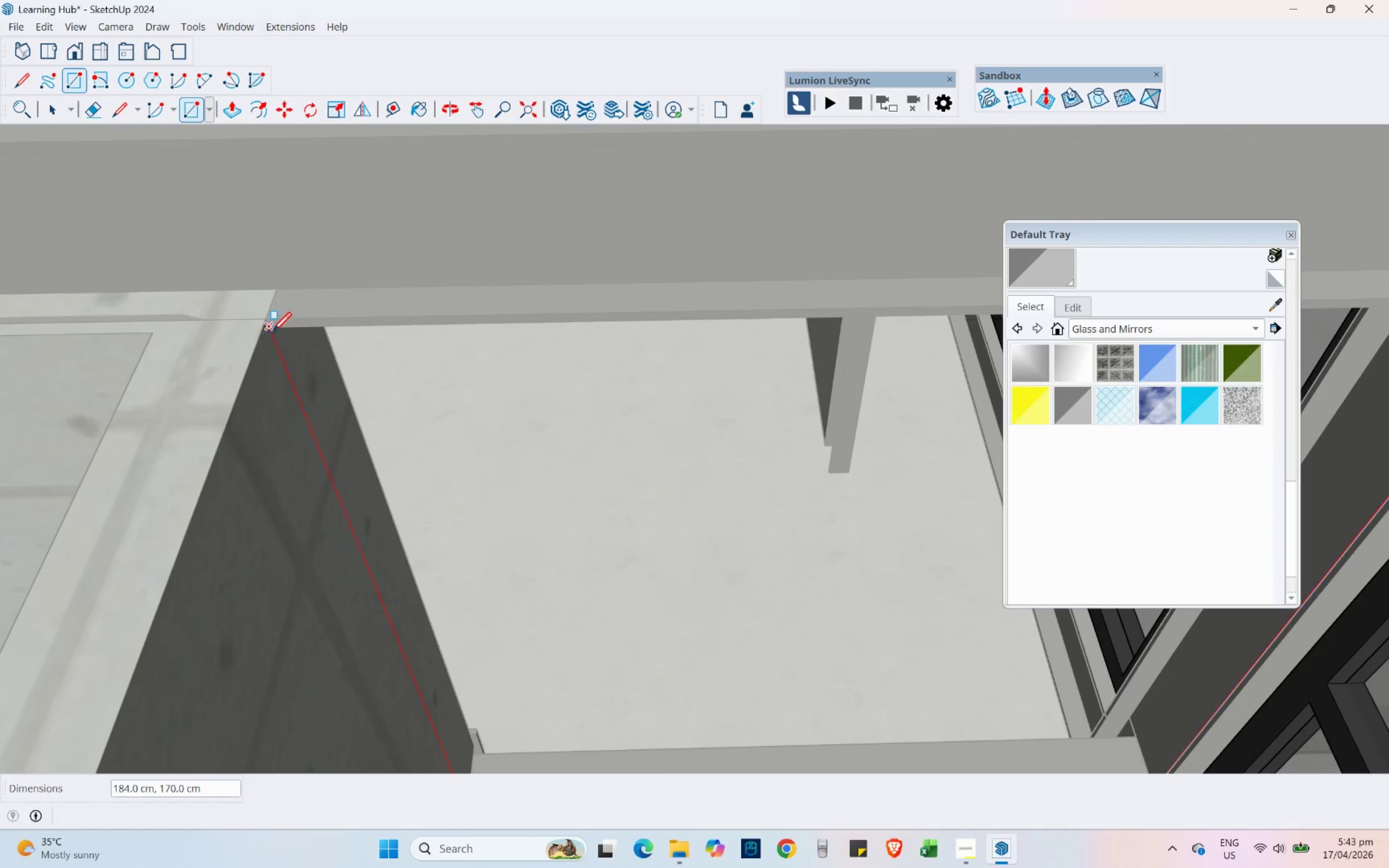 
left_click([272, 328])
 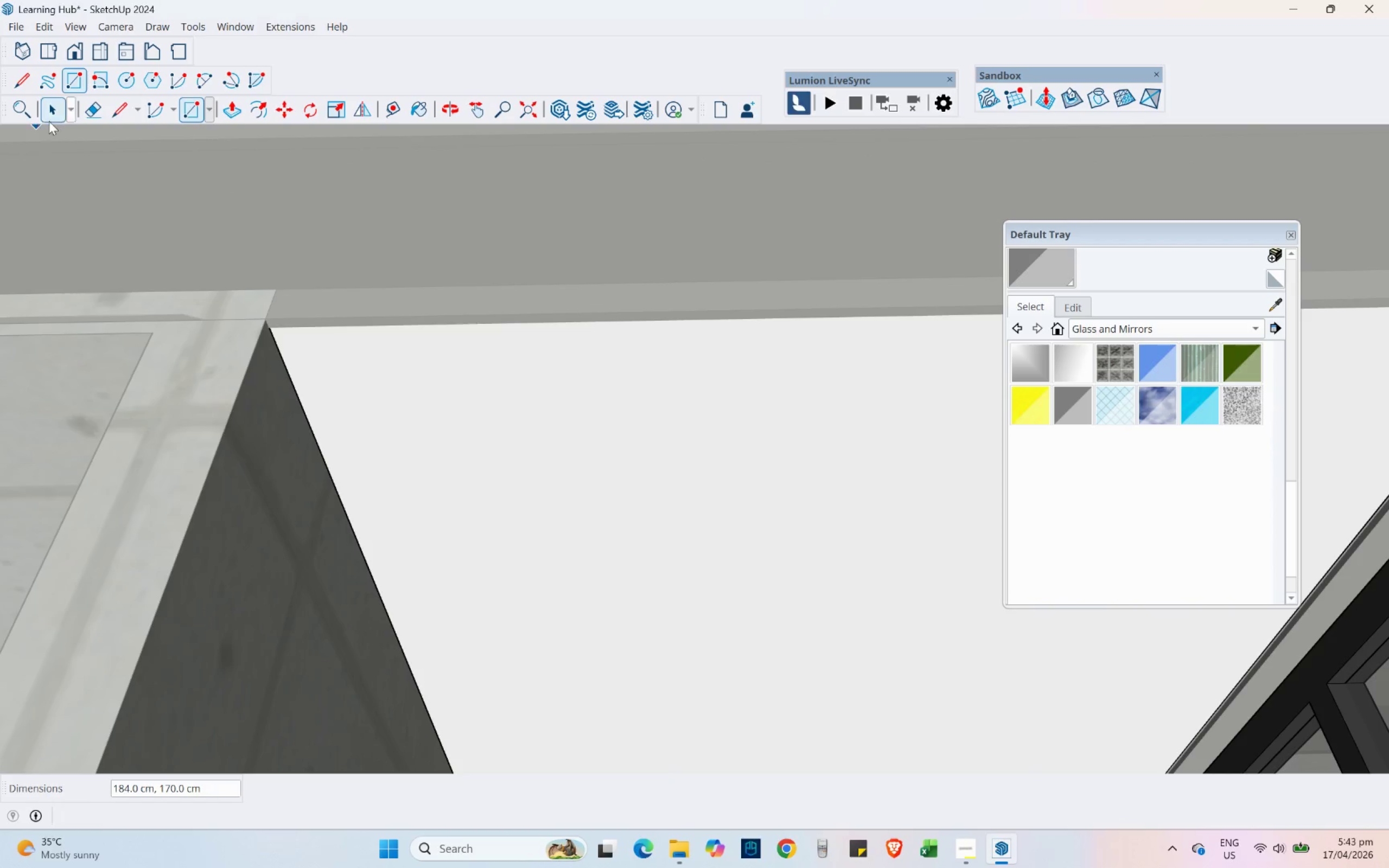 
left_click([56, 113])
 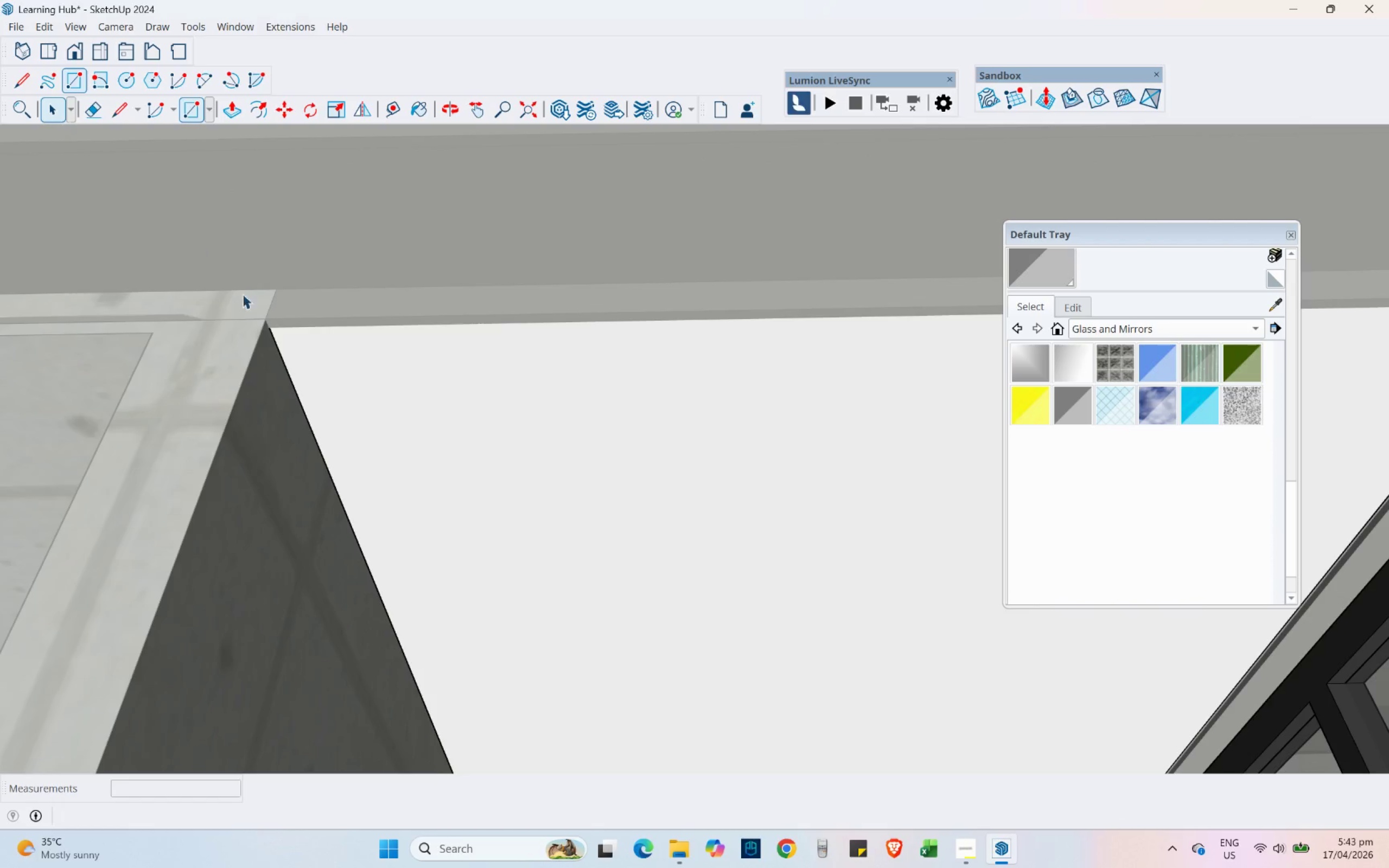 
double_click([514, 419])
 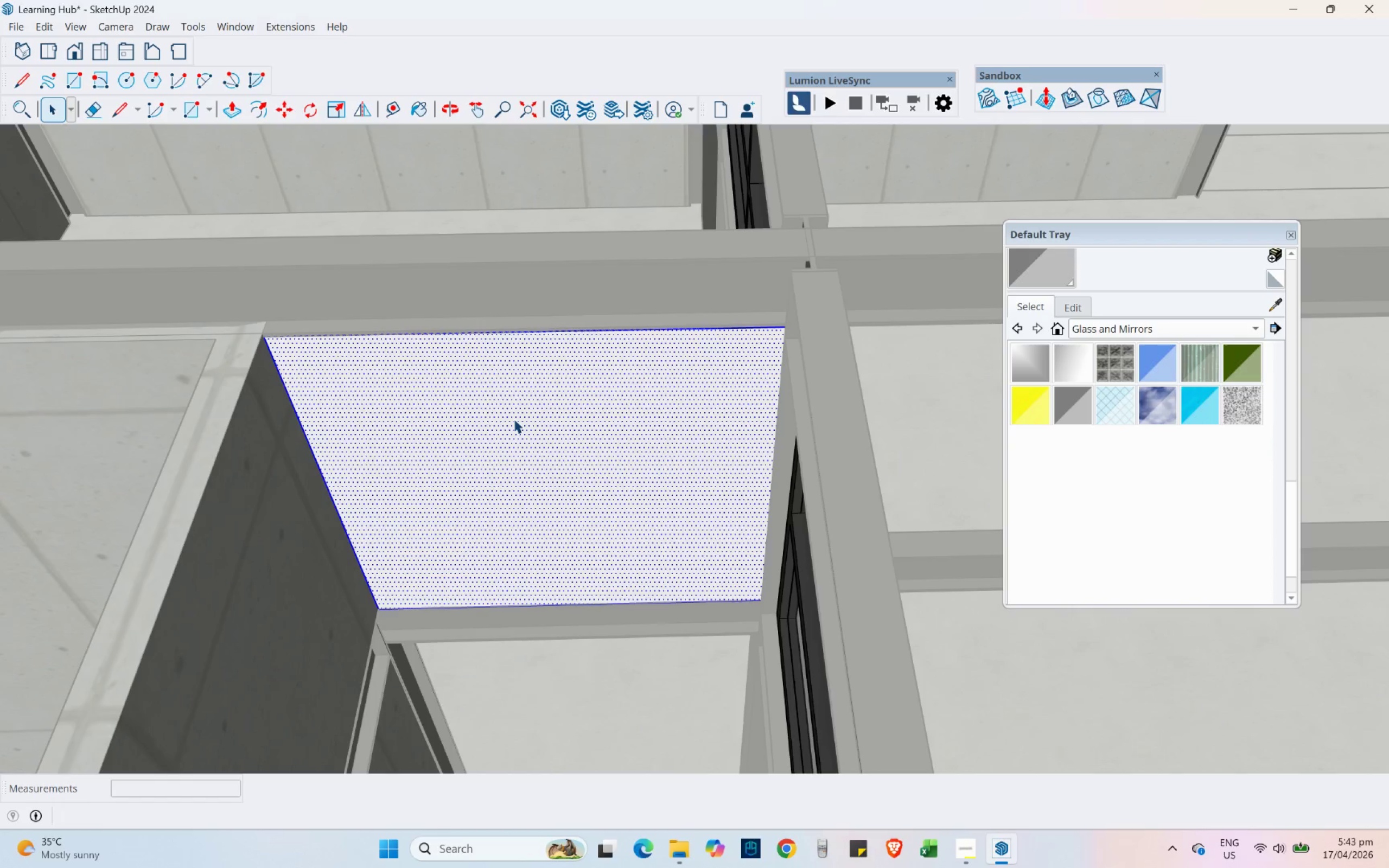 
scroll: coordinate [278, 360], scroll_direction: down, amount: 10.0
 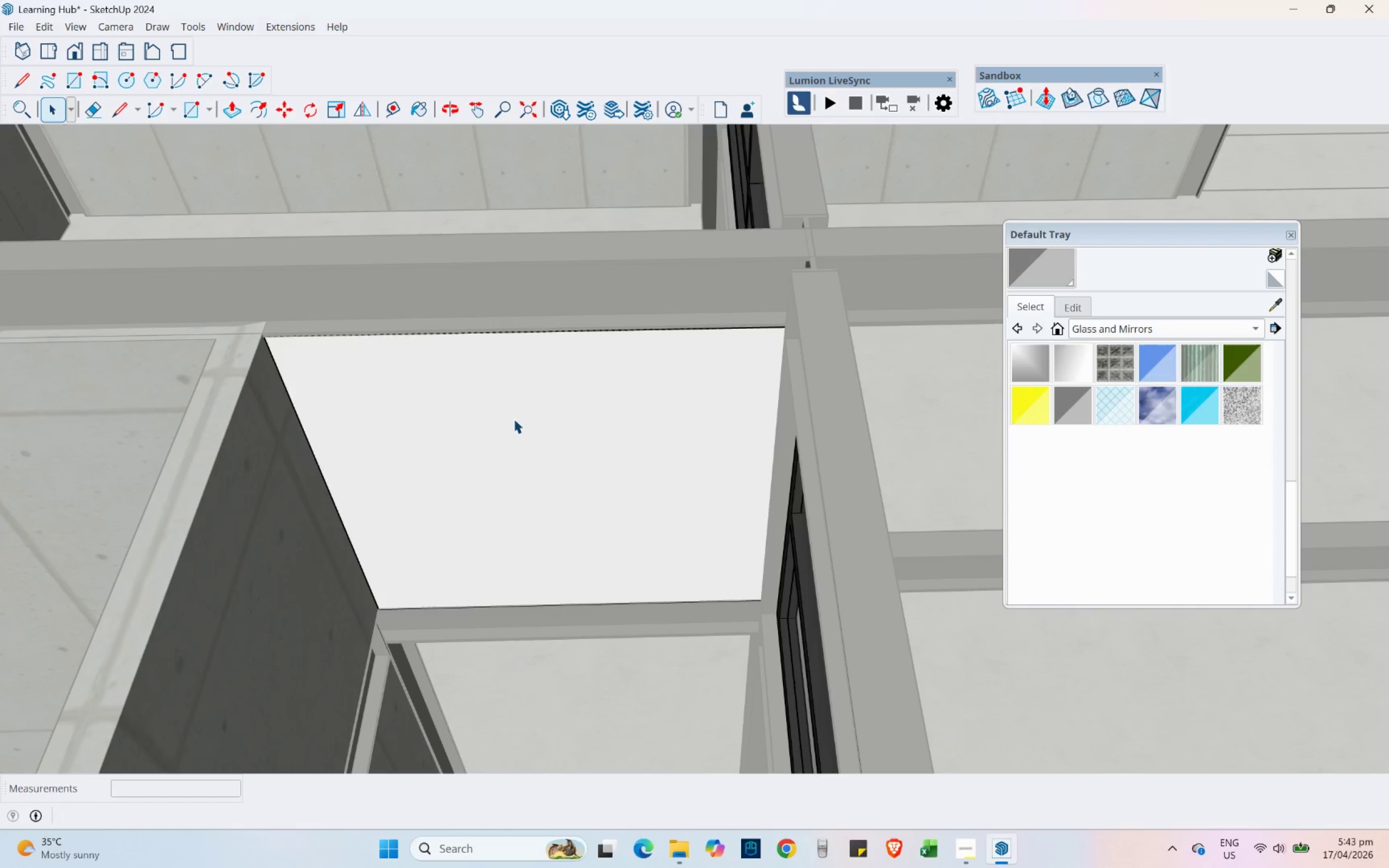 
triple_click([514, 419])
 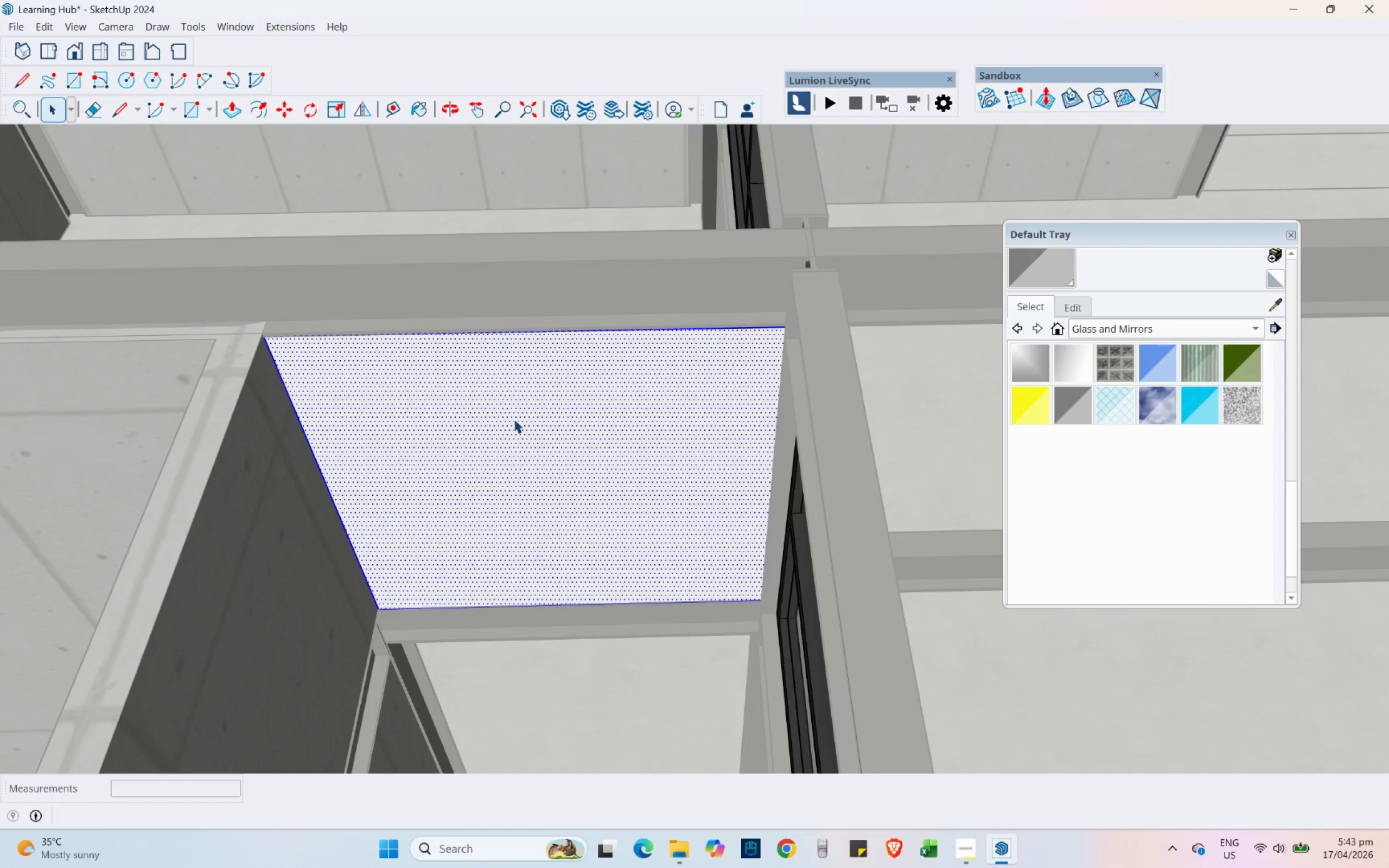 
triple_click([514, 419])
 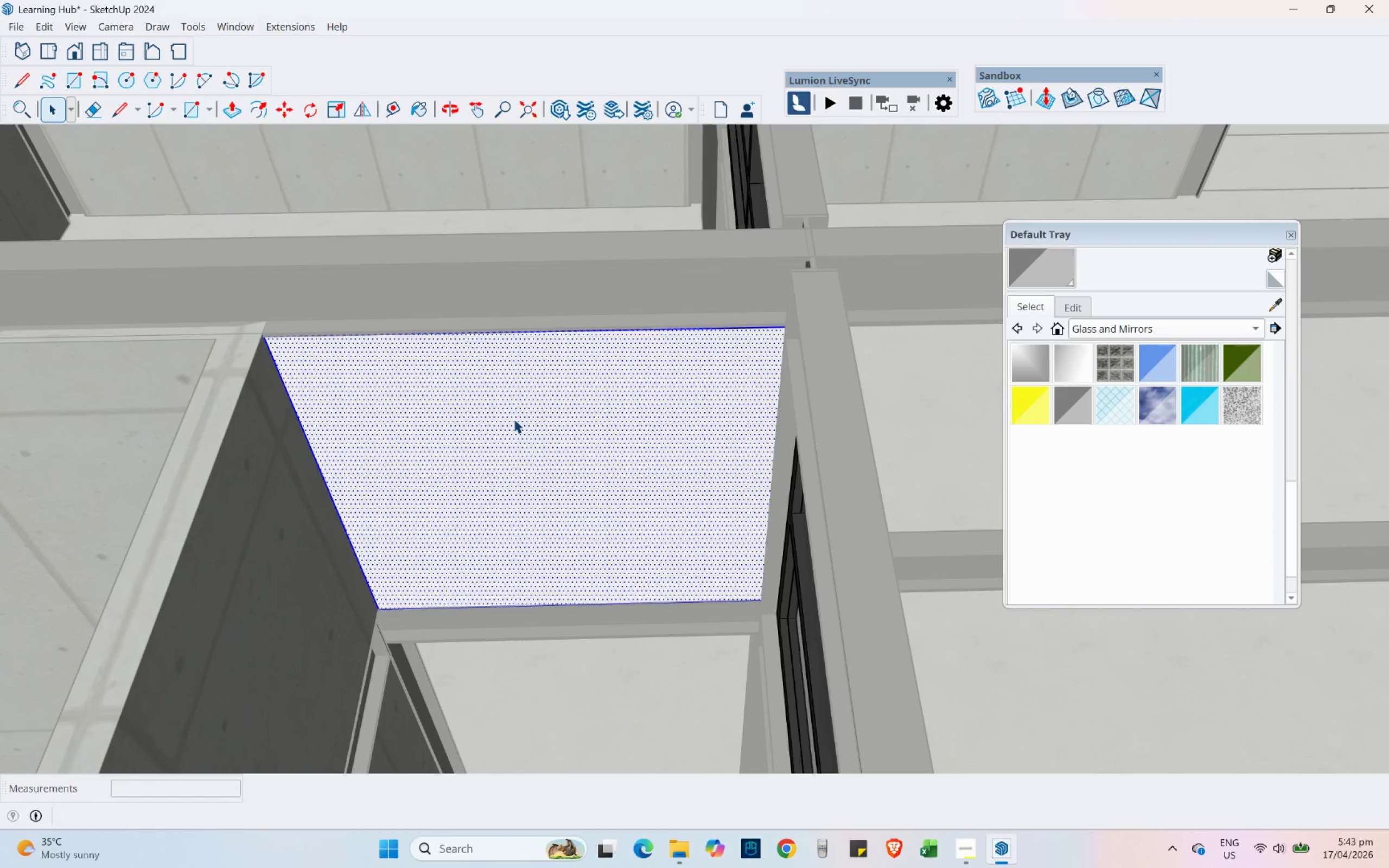 
right_click([514, 419])
 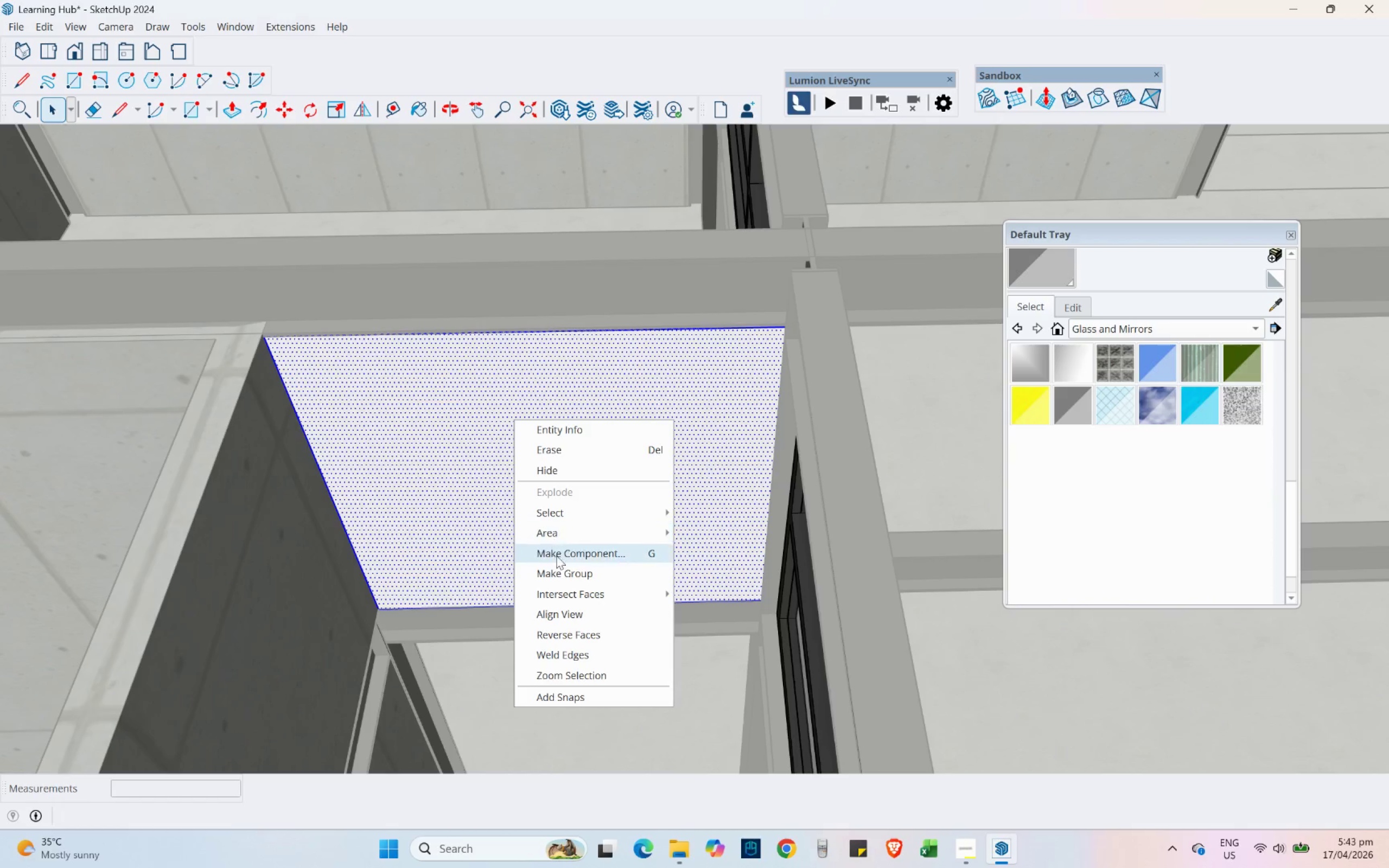 
left_click([559, 569])
 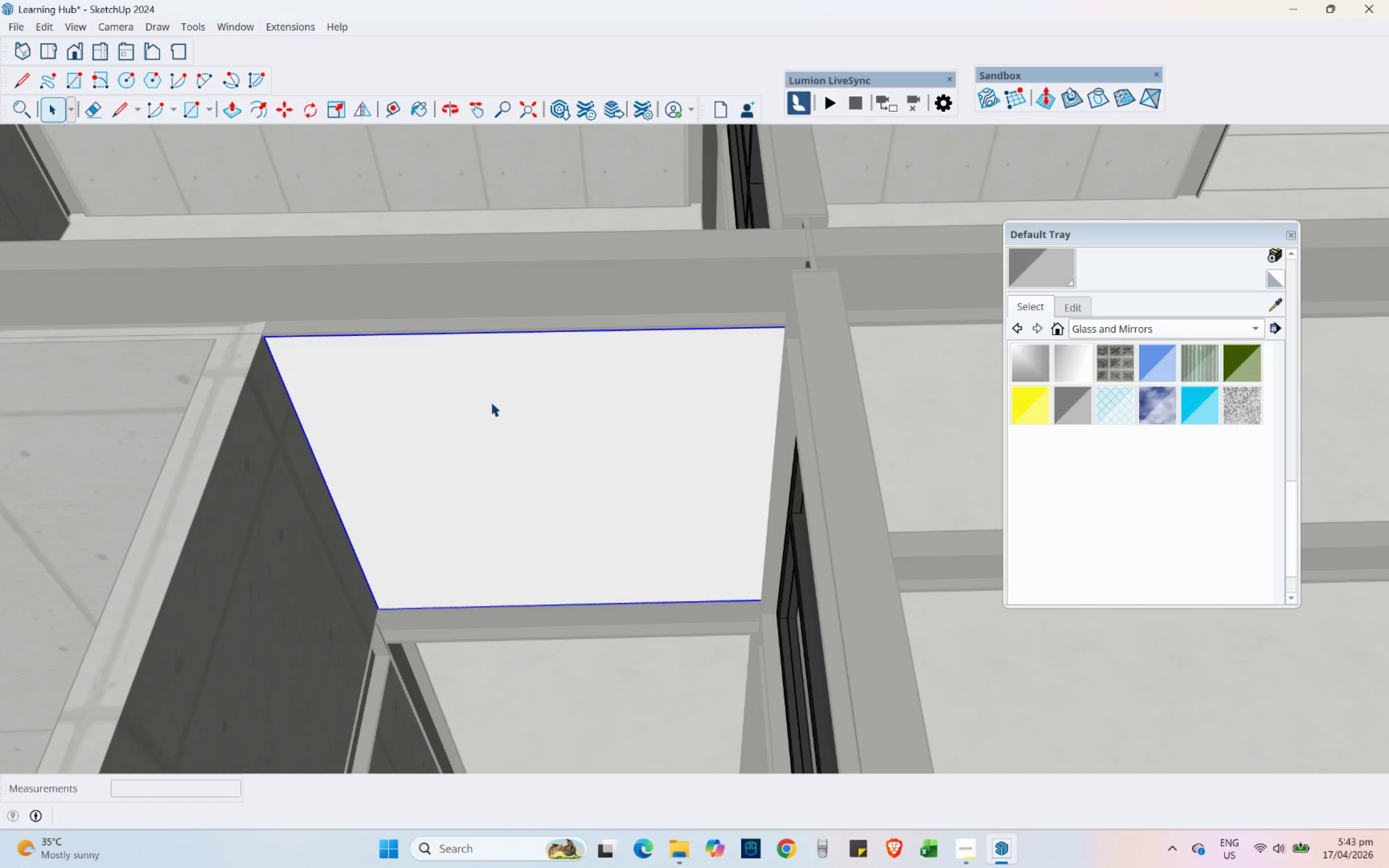 
double_click([491, 402])
 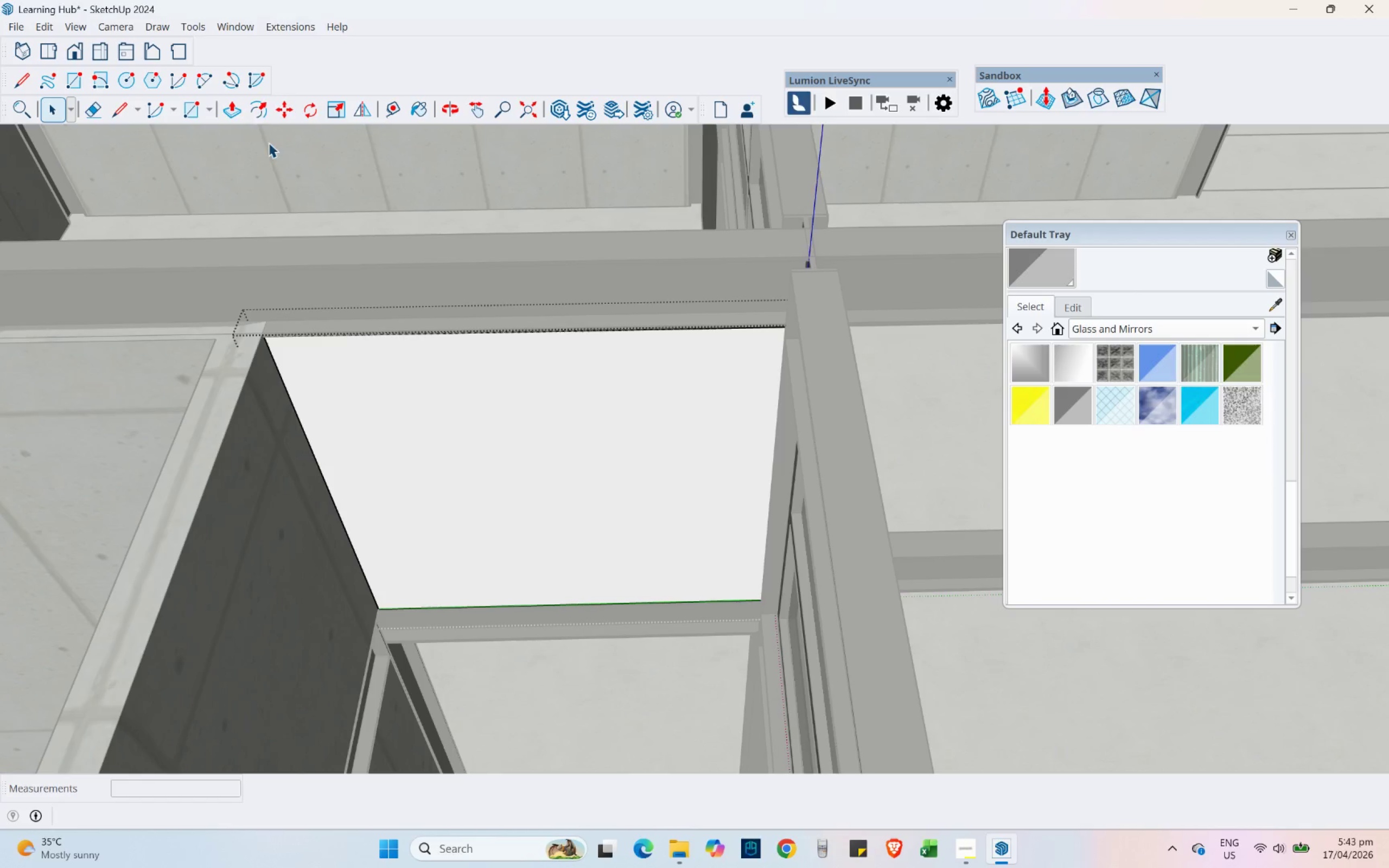 
left_click([252, 106])
 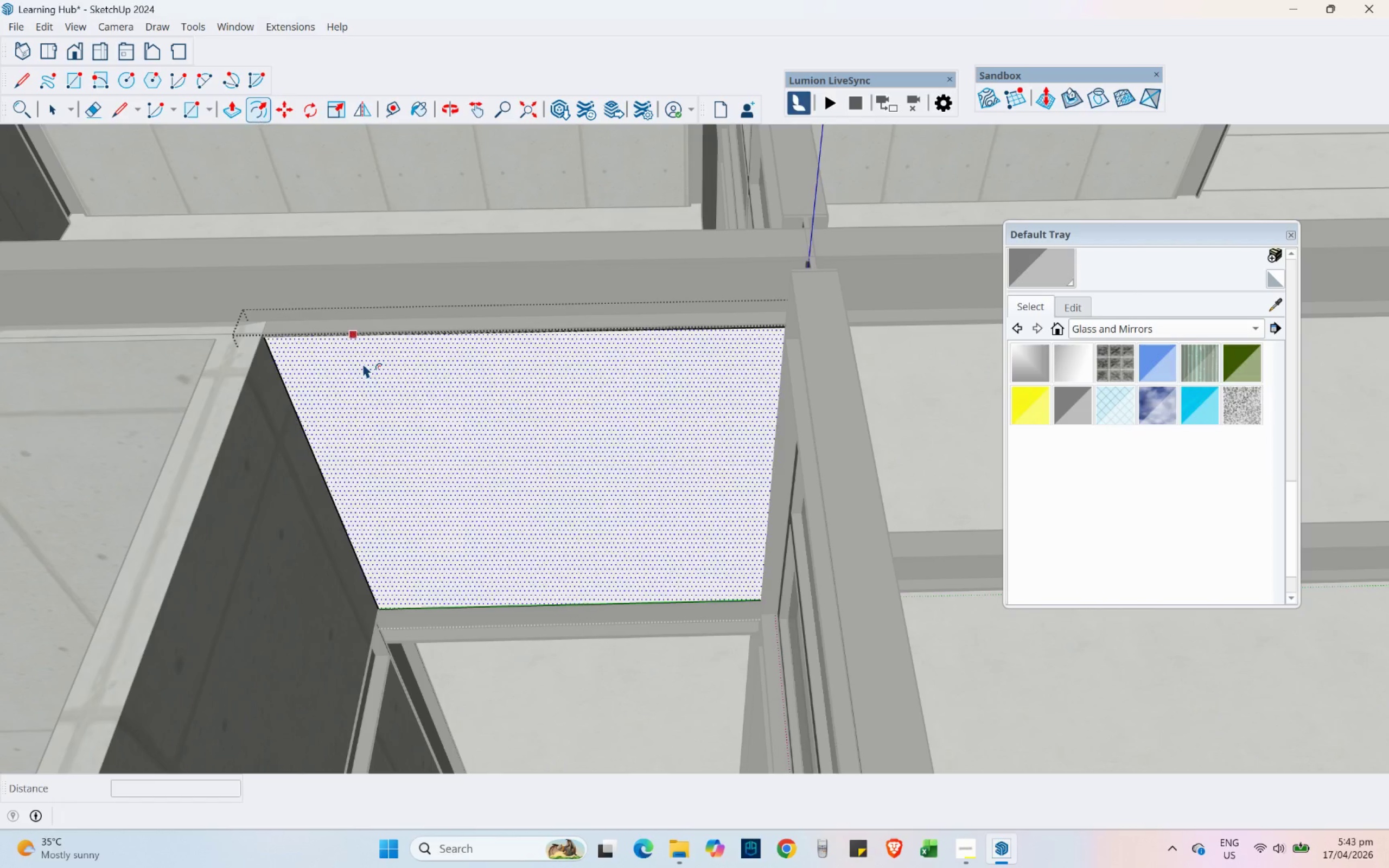 
left_click_drag(start_coordinate=[363, 363], to_coordinate=[375, 371])
 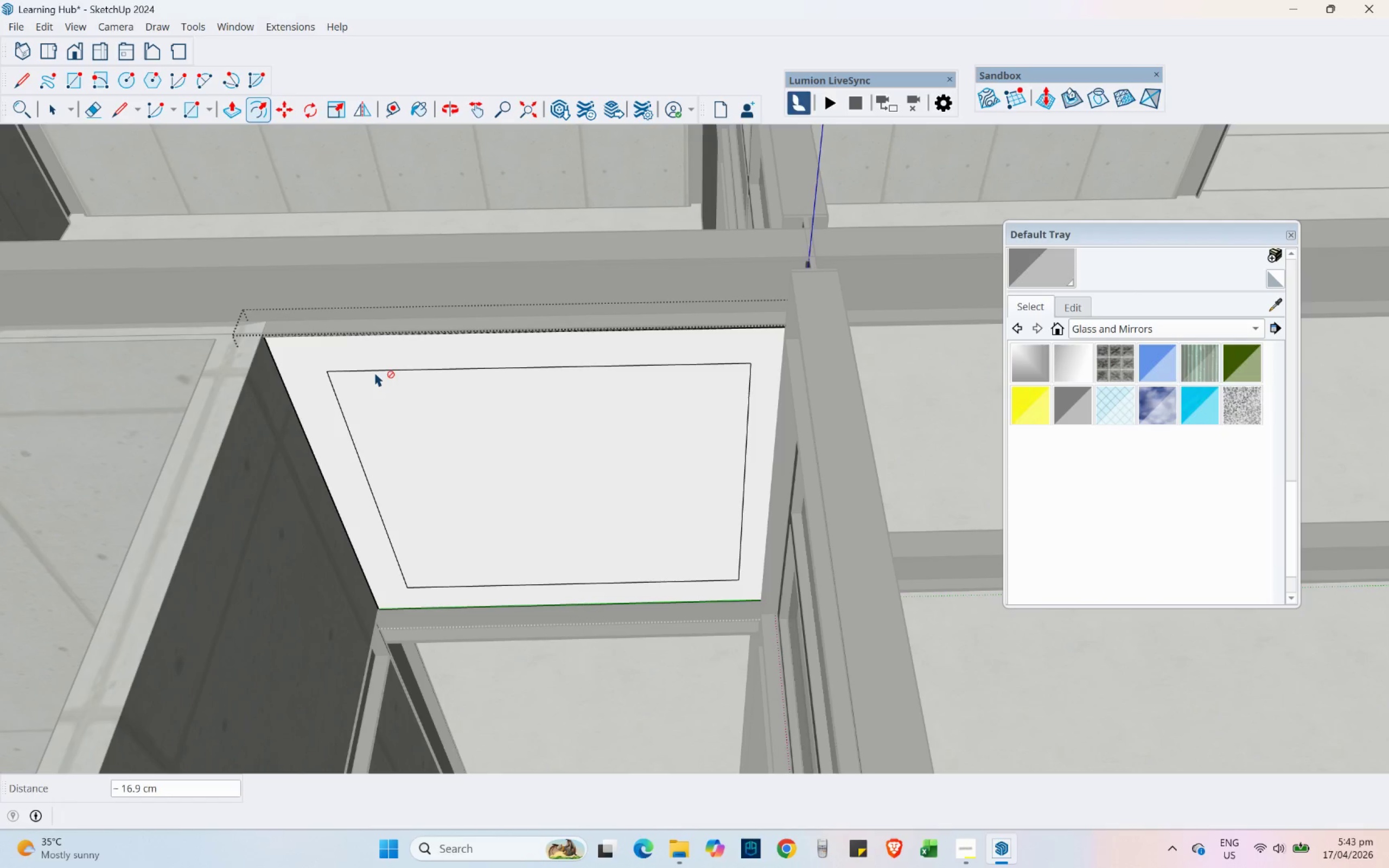 
key(Numpad7)
 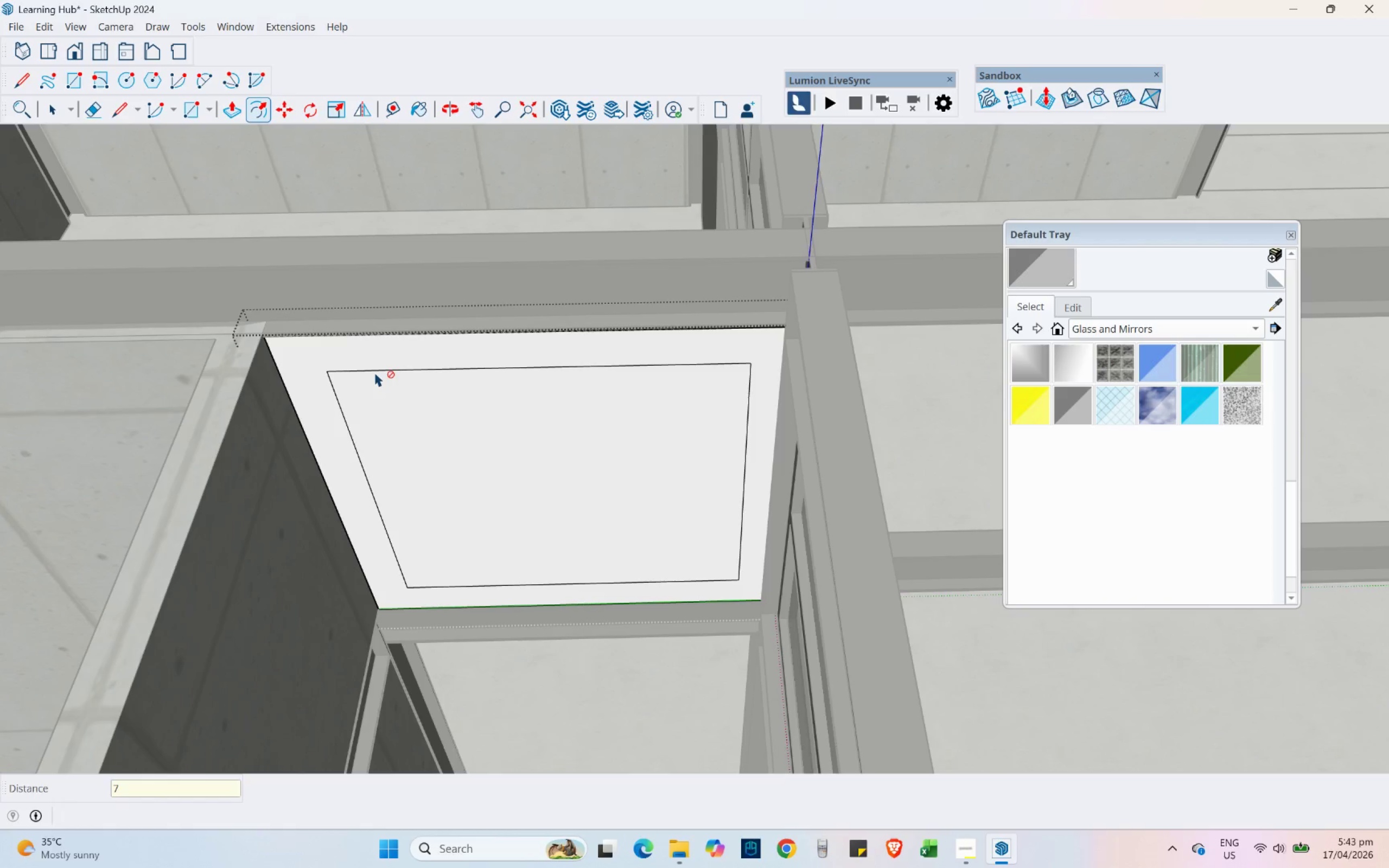 
key(NumpadDecimal)
 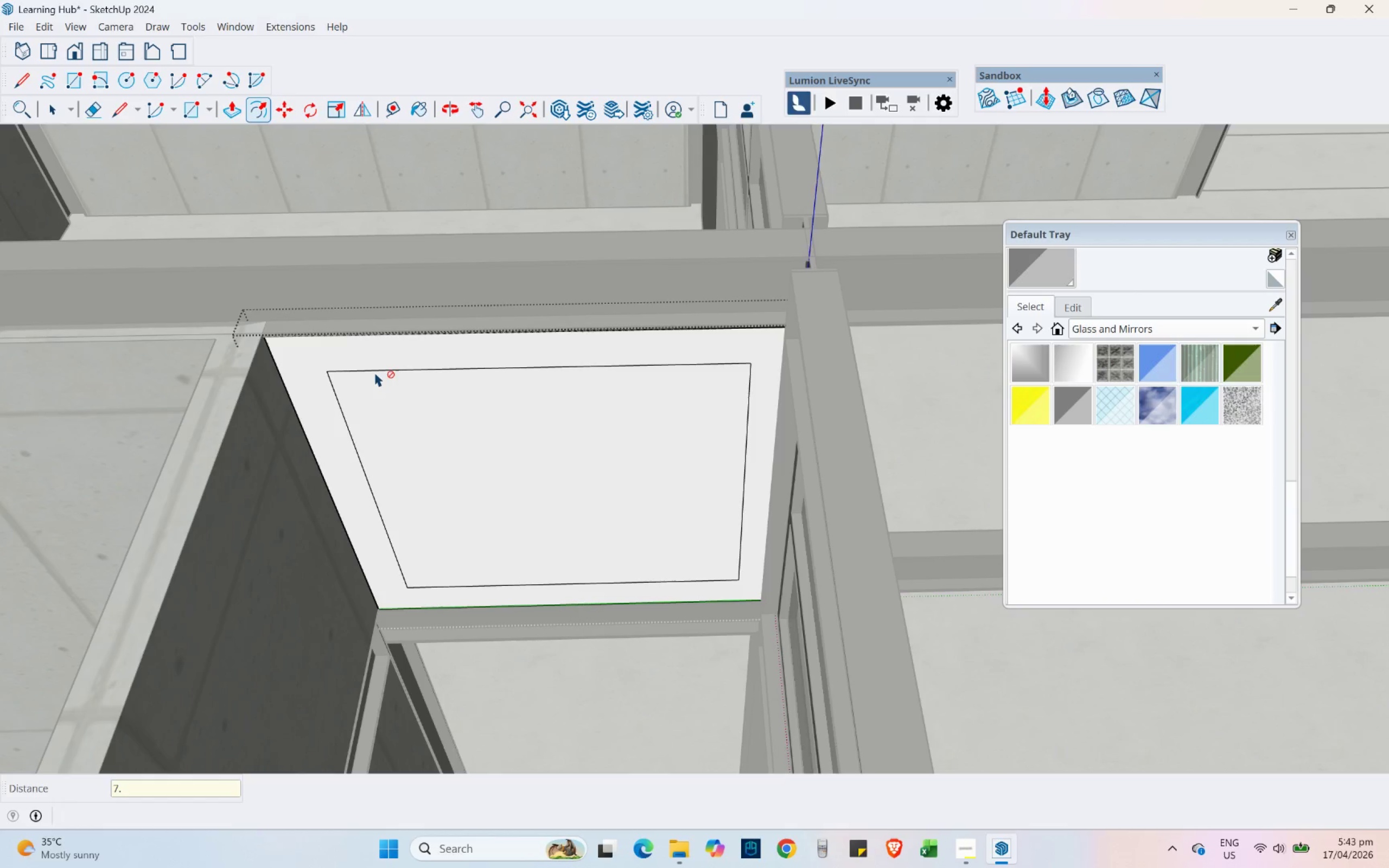 
key(Numpad5)
 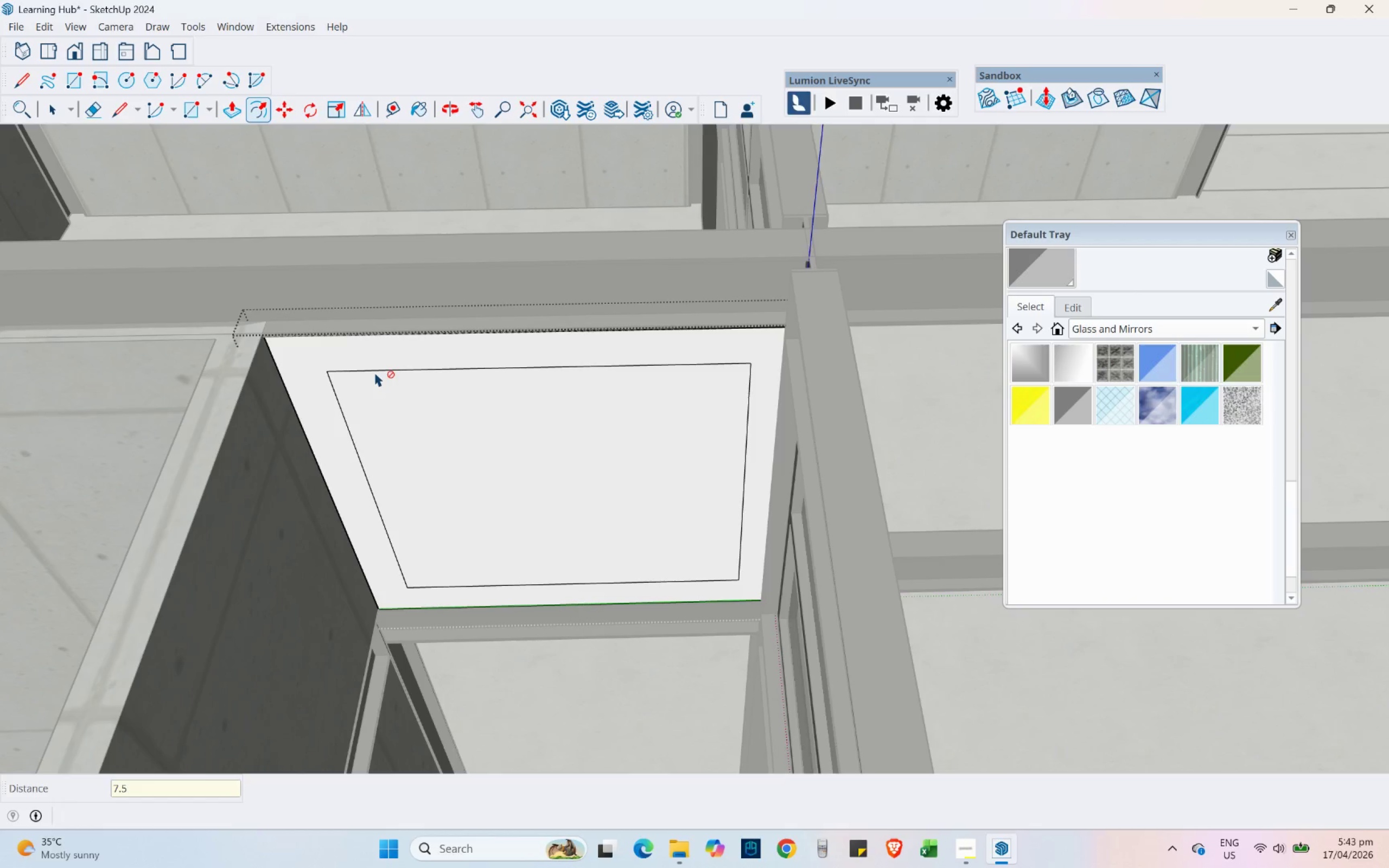 
key(NumpadEnter)
 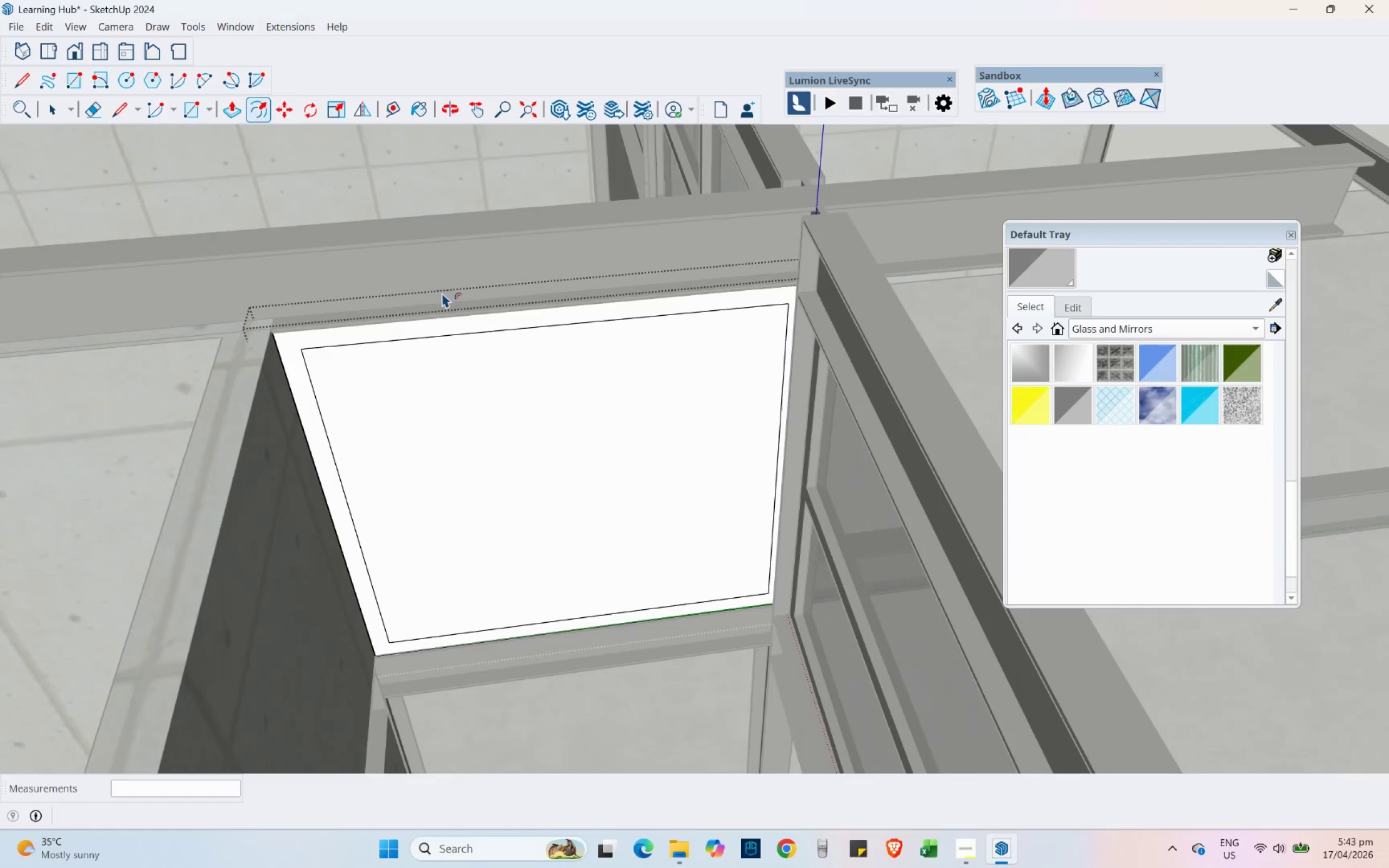 
wait(5.36)
 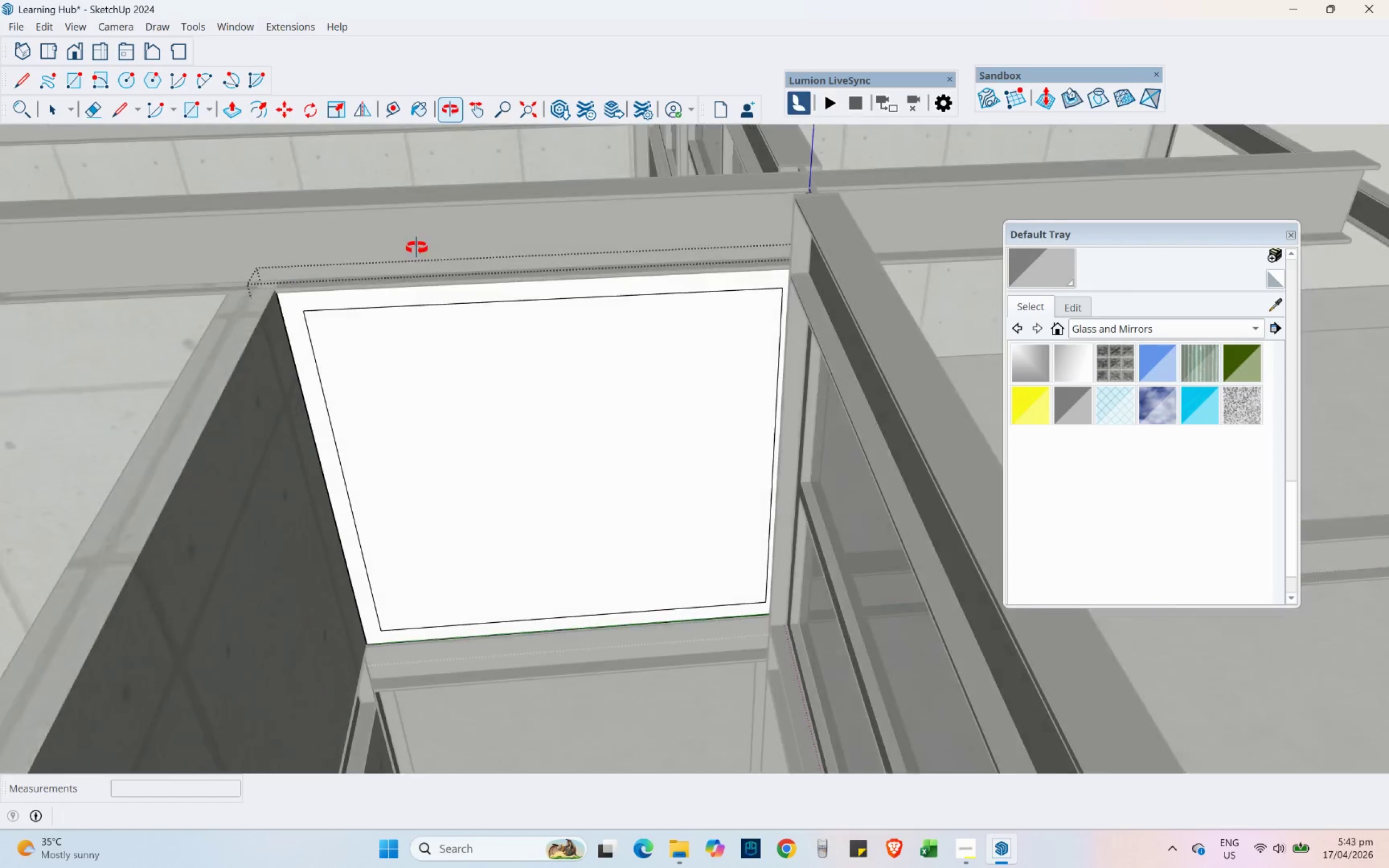 
left_click([421, 110])
 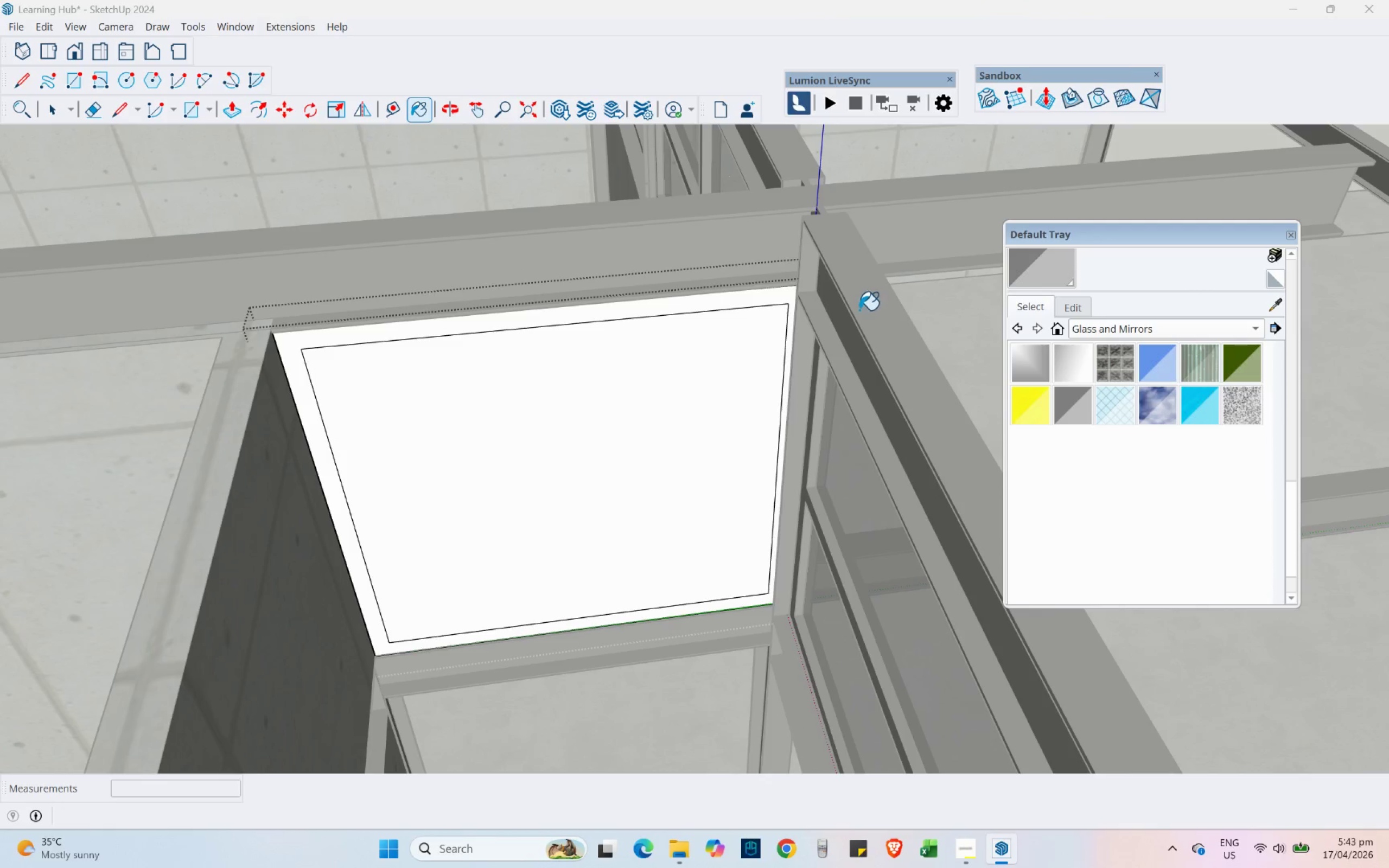 
key(Alt+AltLeft)
 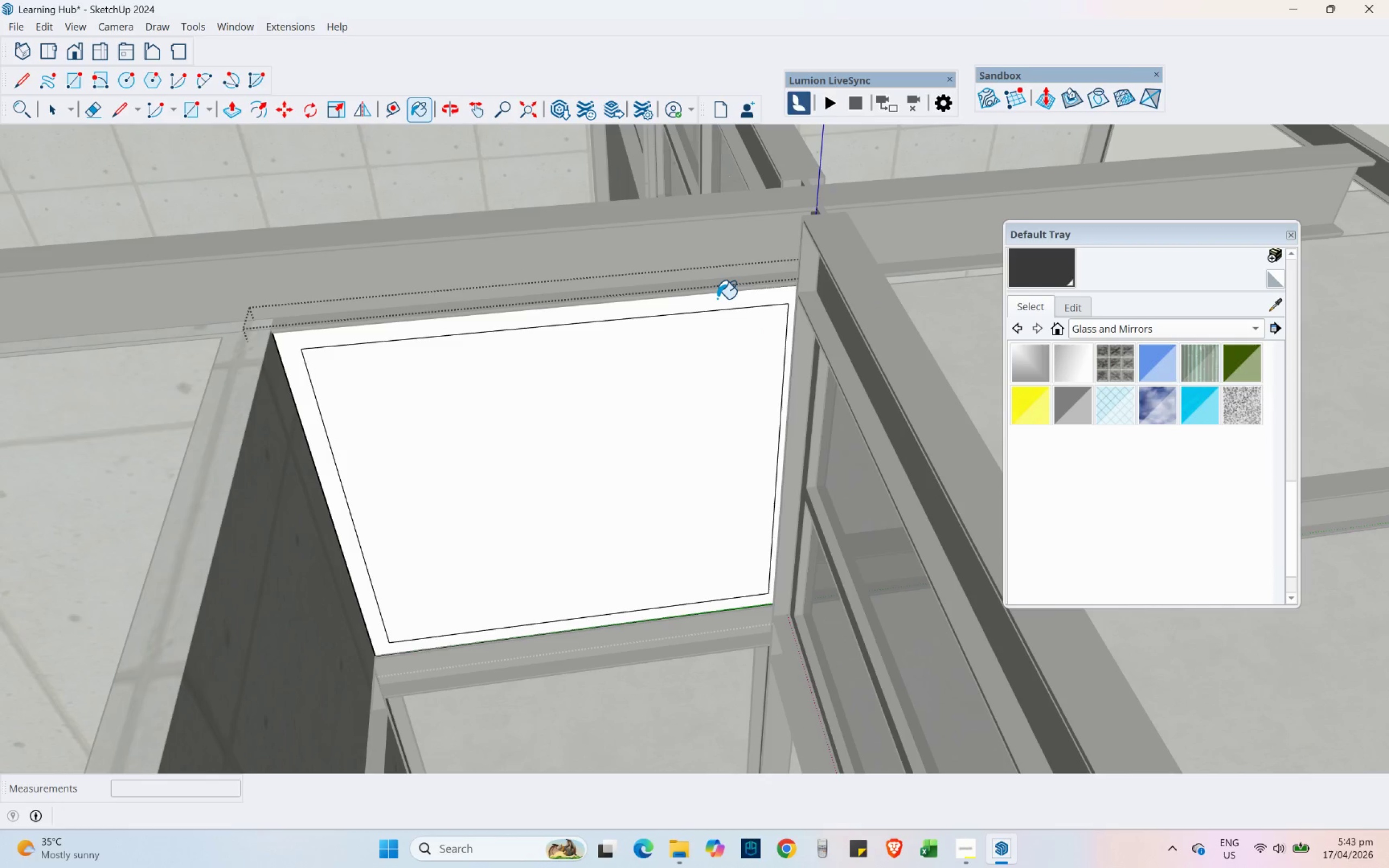 
left_click([859, 310])
 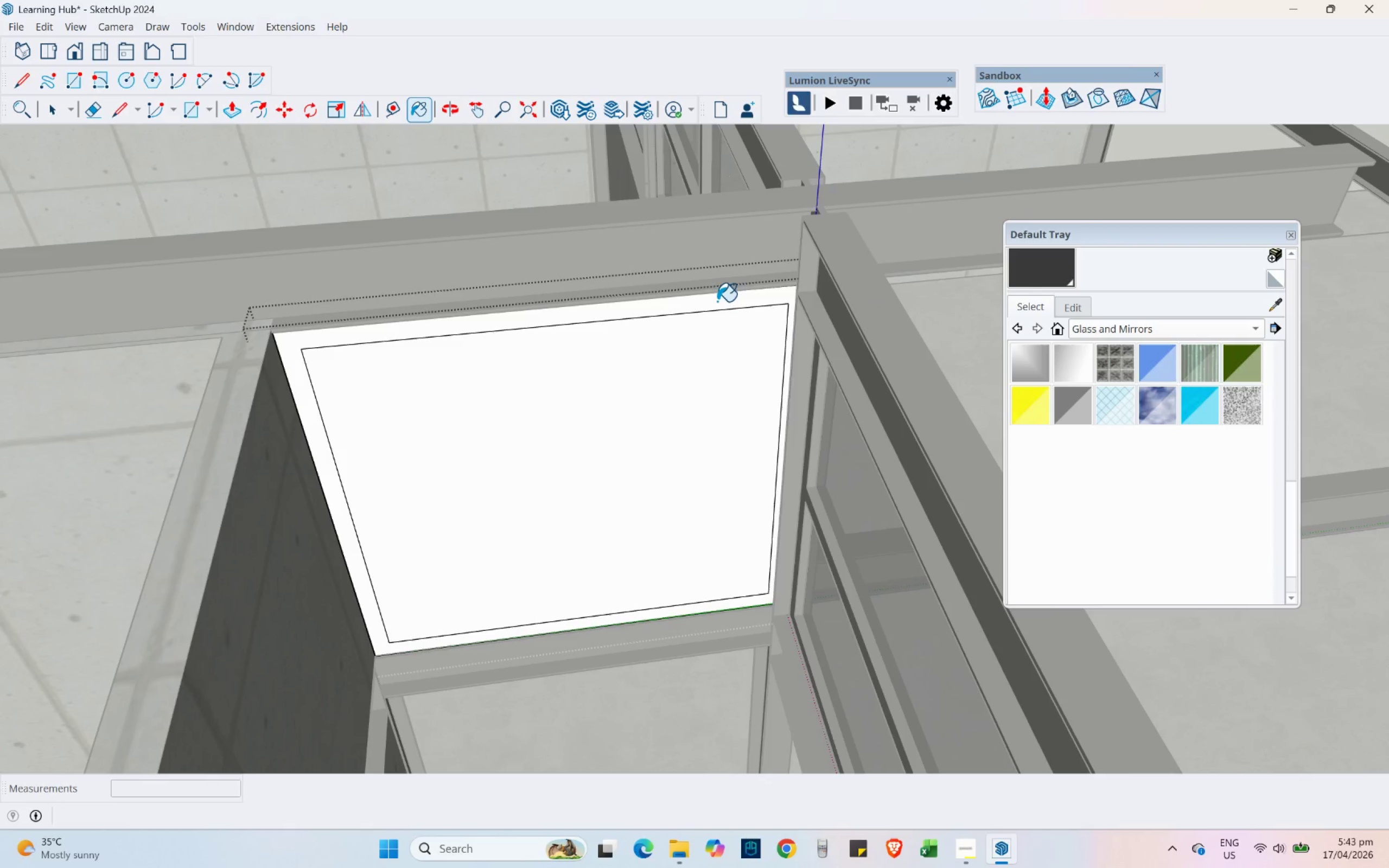 
left_click([717, 299])
 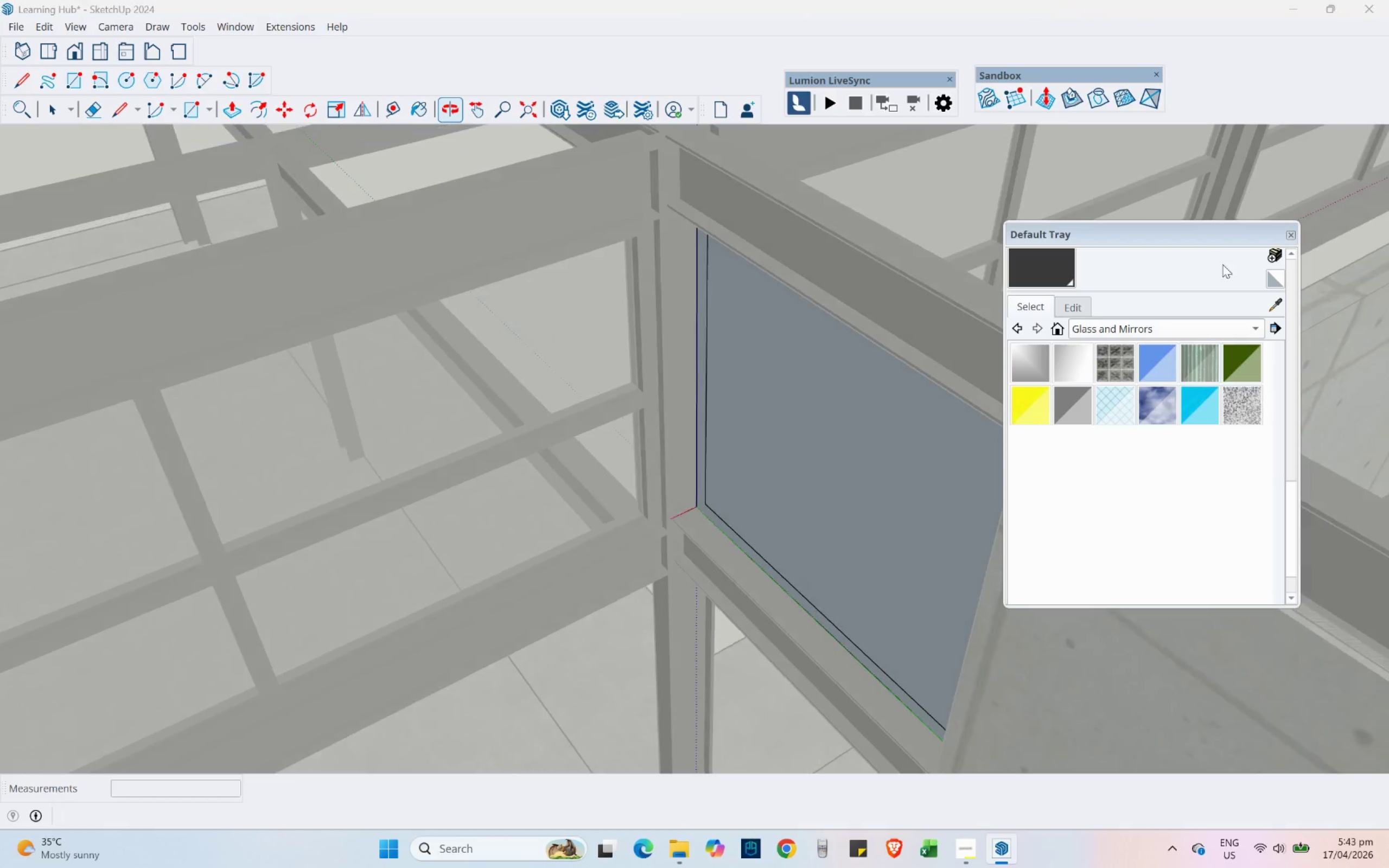 
scroll: coordinate [718, 290], scroll_direction: up, amount: 2.0
 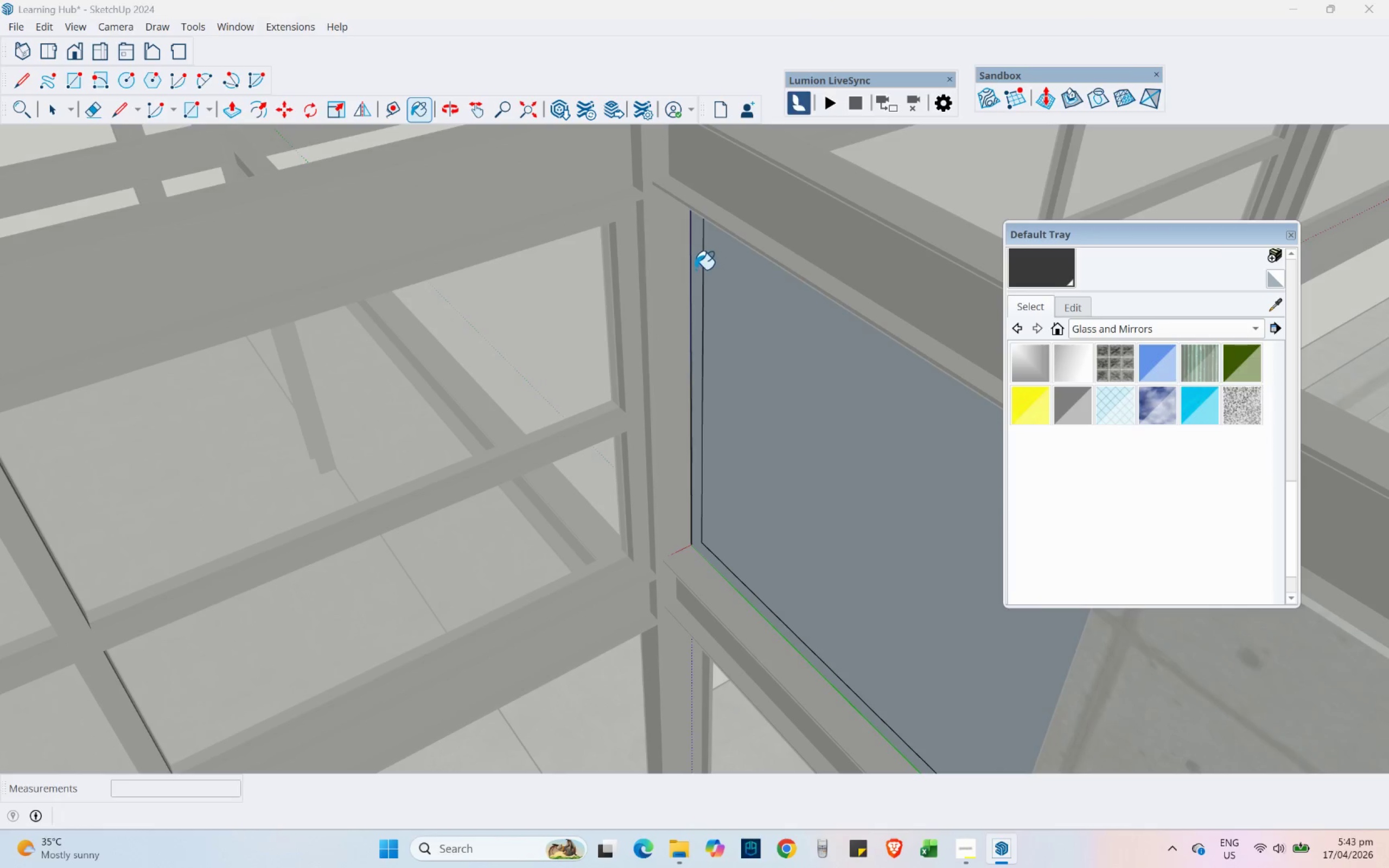 
left_click([695, 270])
 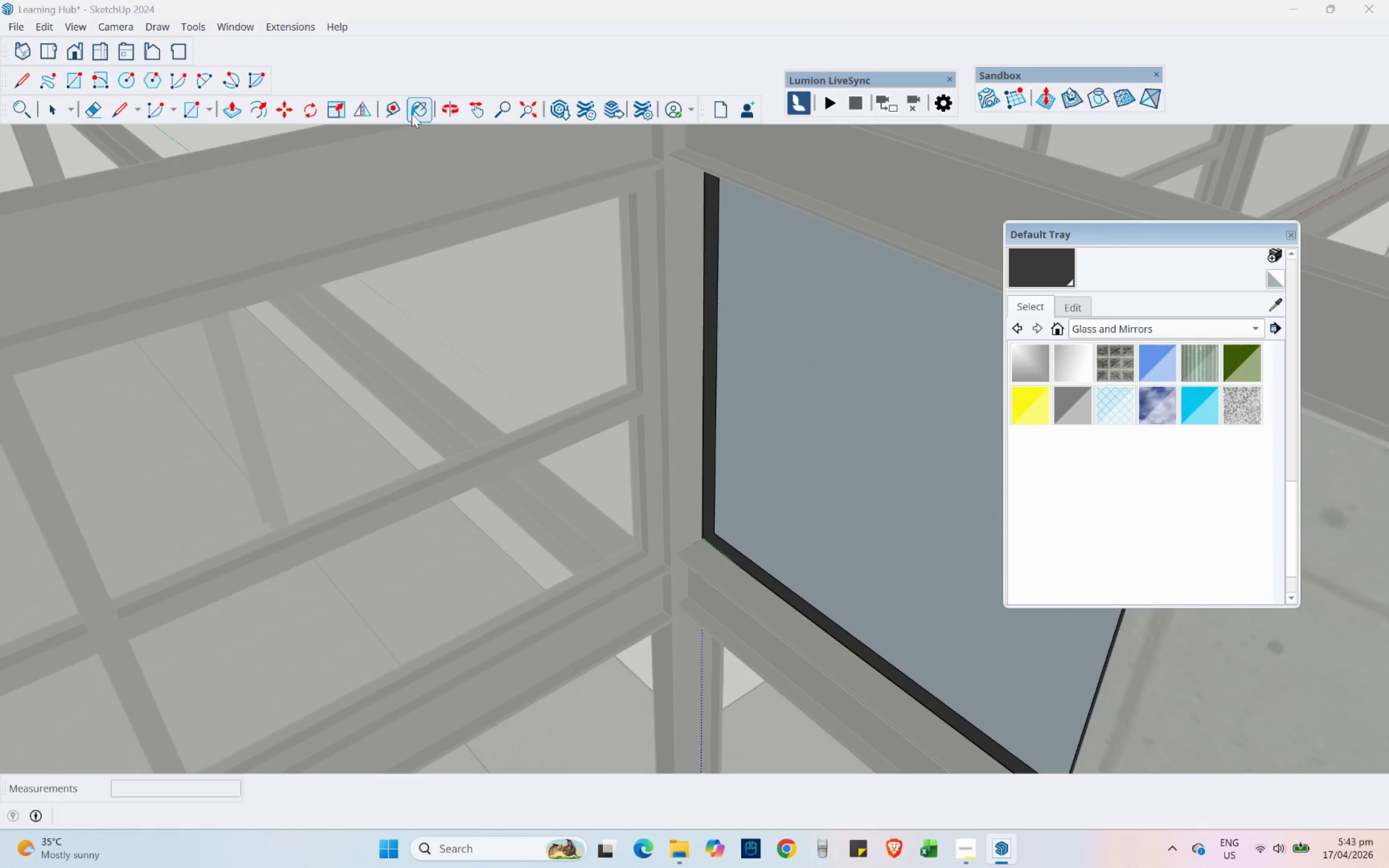 
wait(5.05)
 